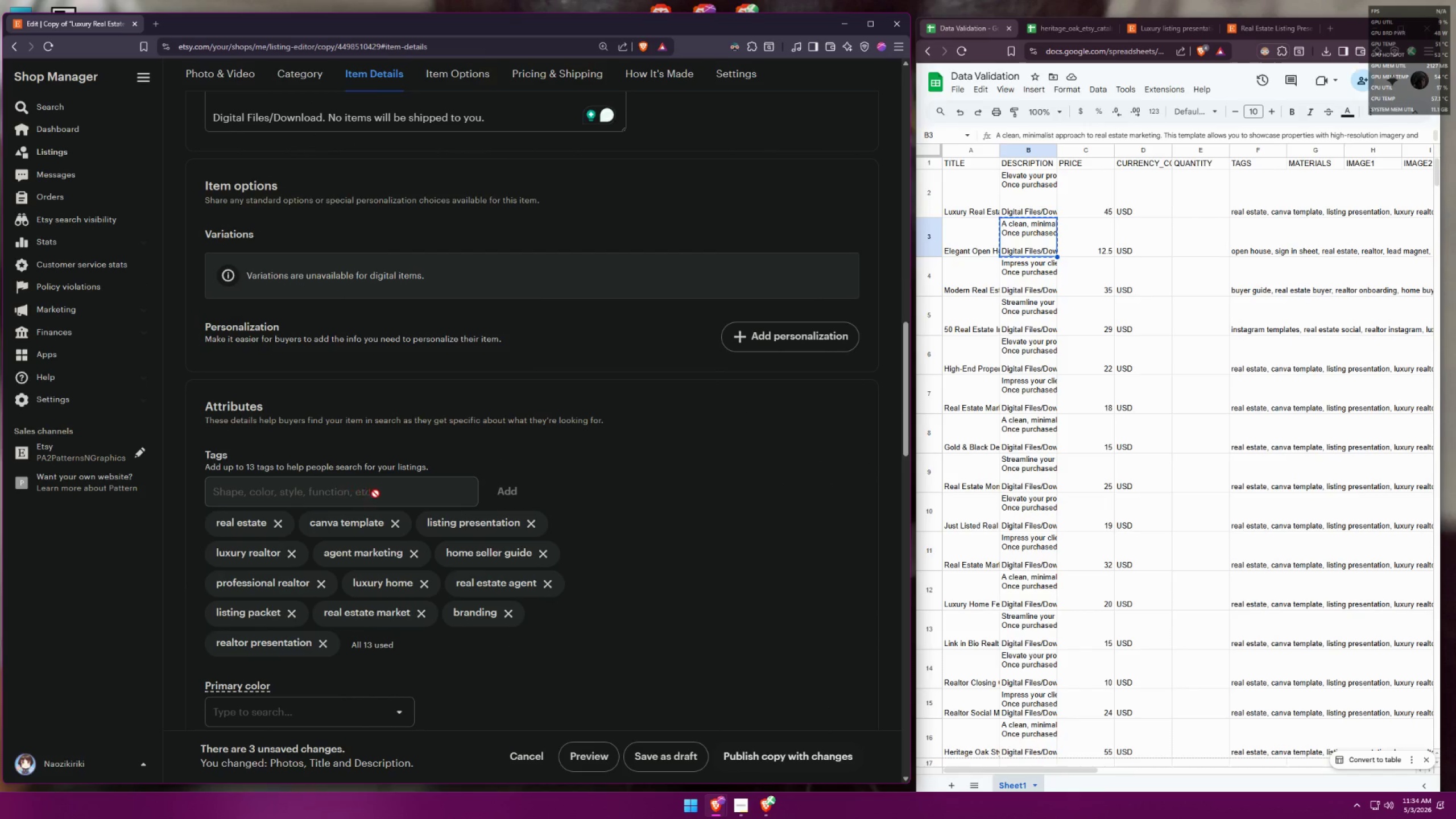 
double_click([278, 526])
 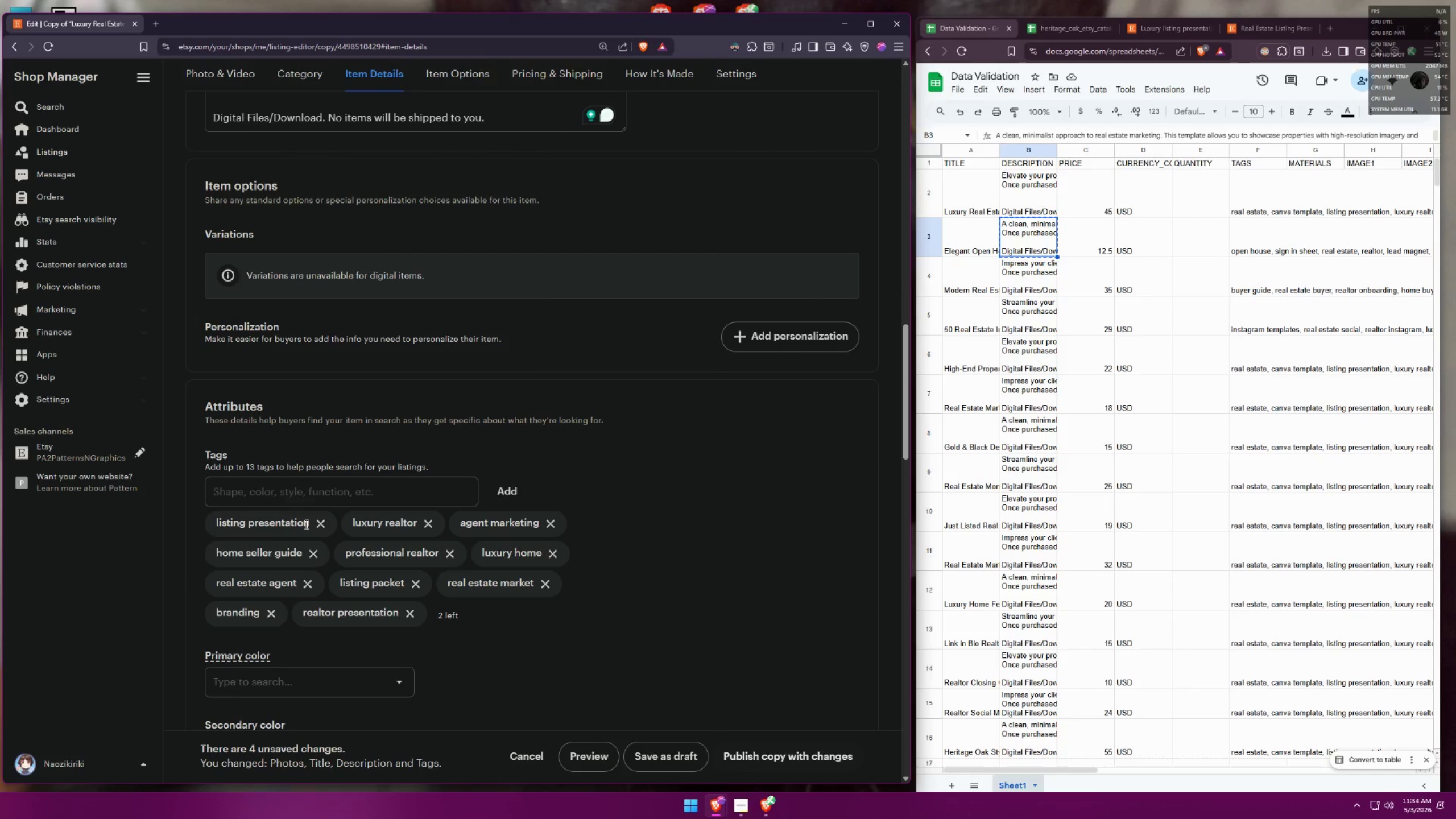 
triple_click([320, 522])
 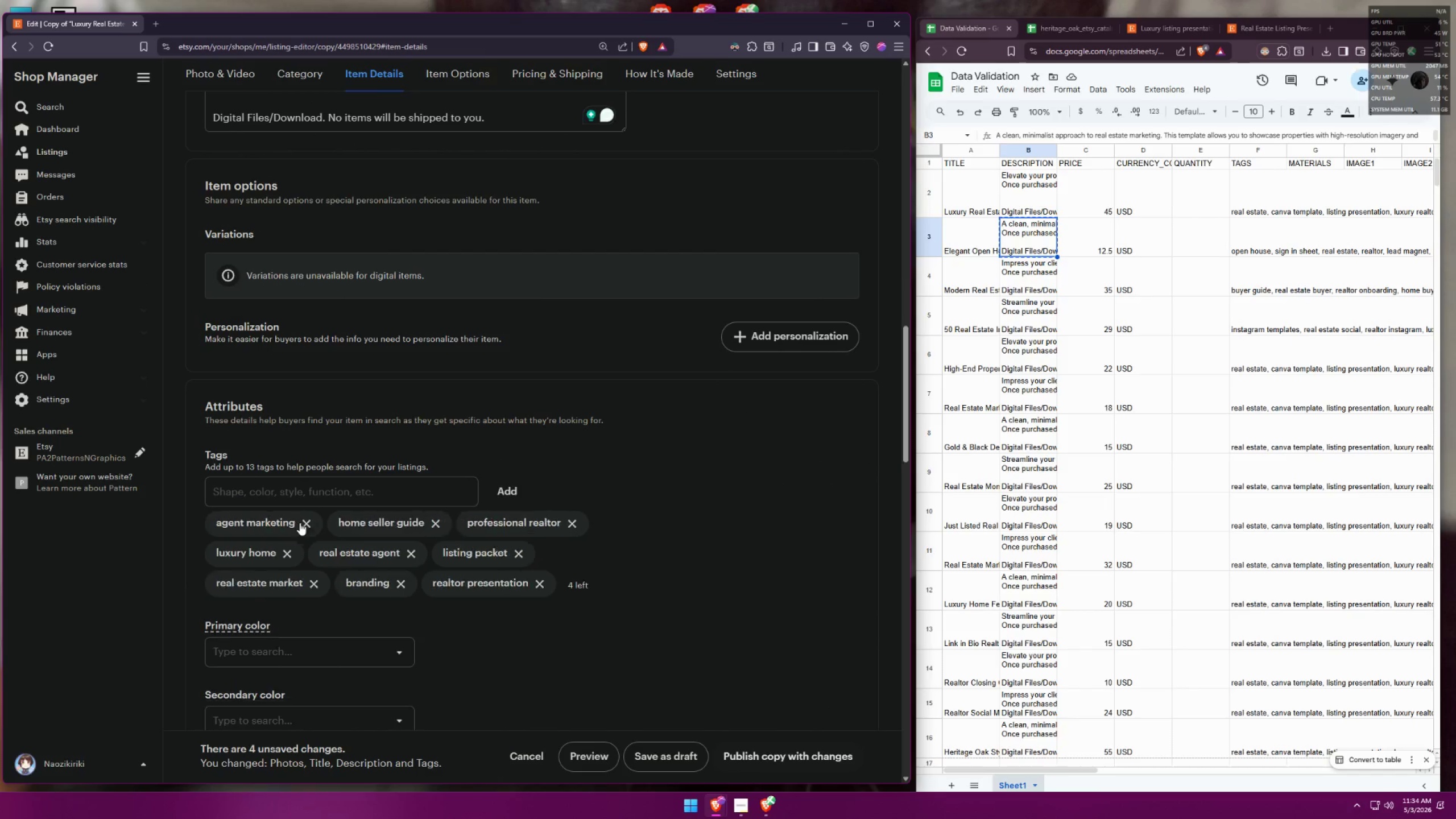 
double_click([305, 523])
 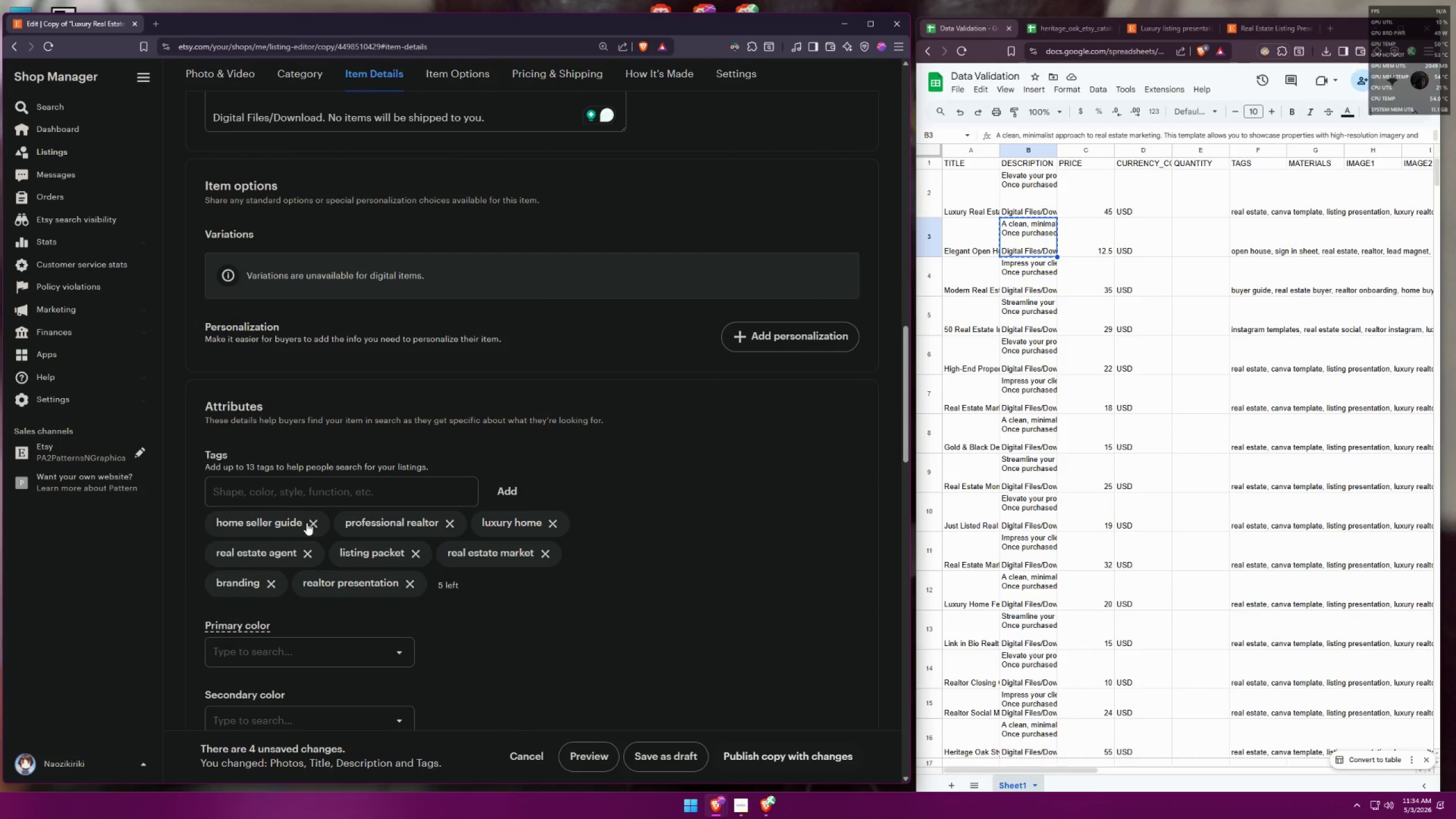 
triple_click([307, 523])
 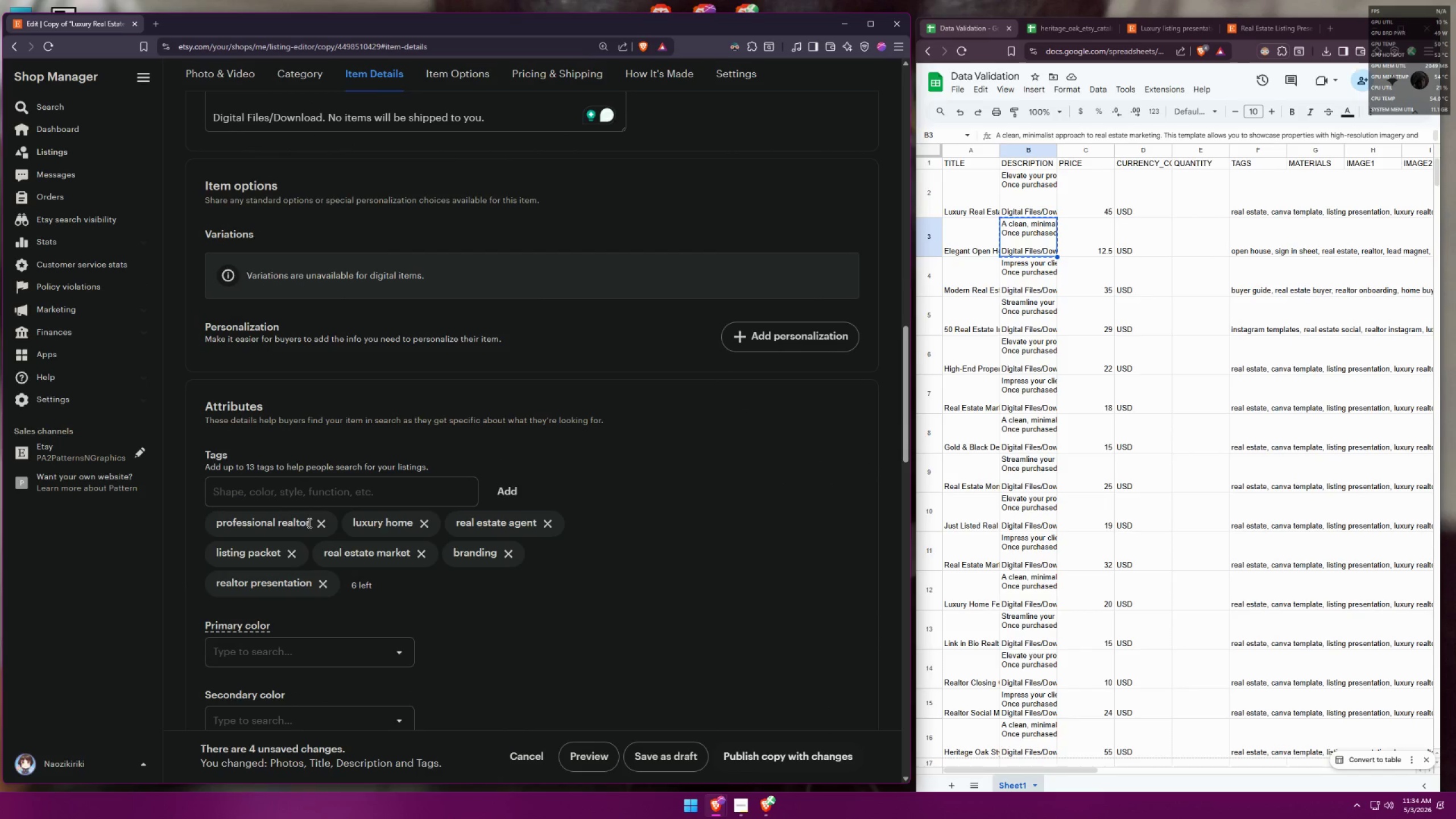 
triple_click([322, 522])
 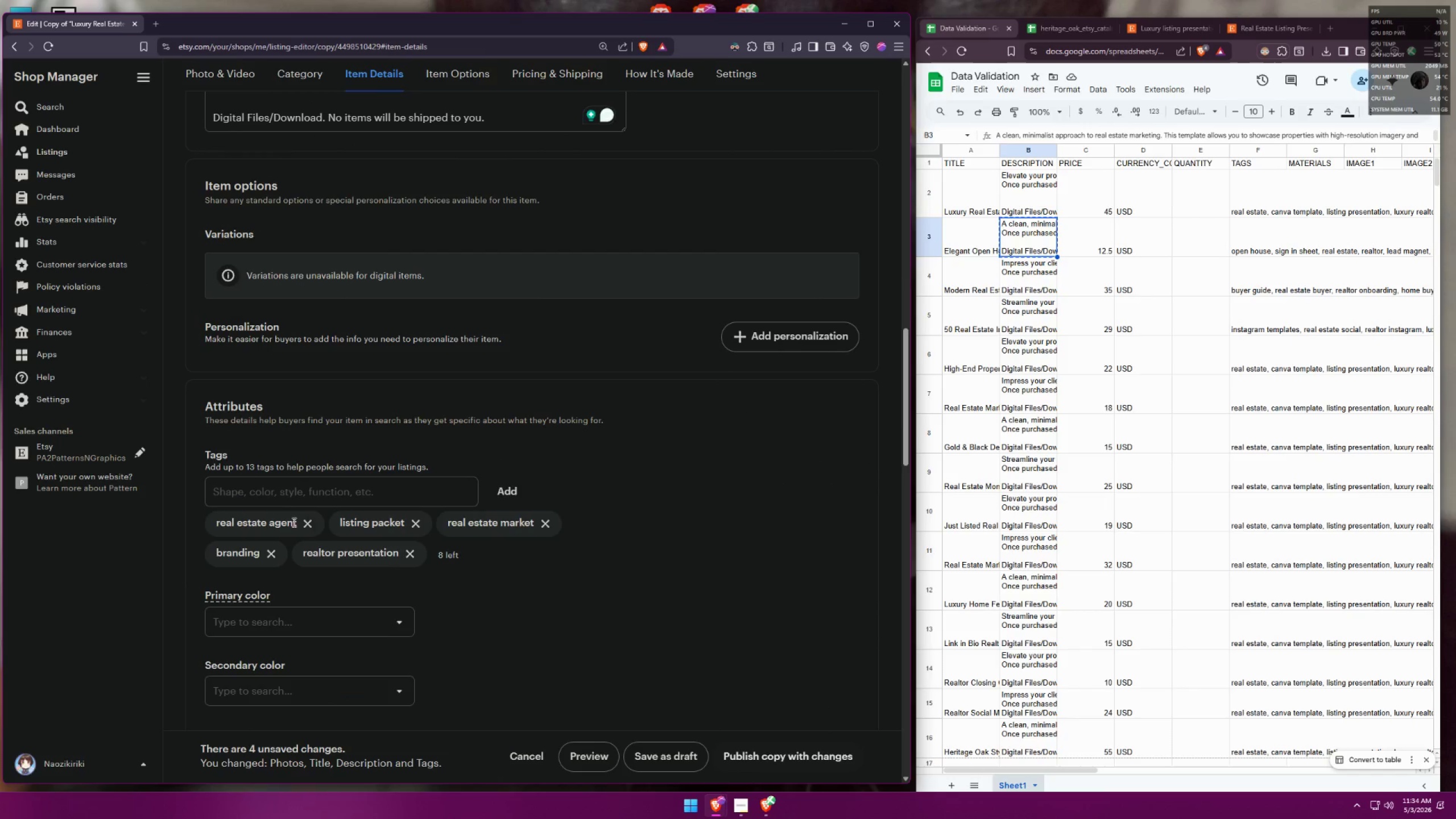 
double_click([309, 522])
 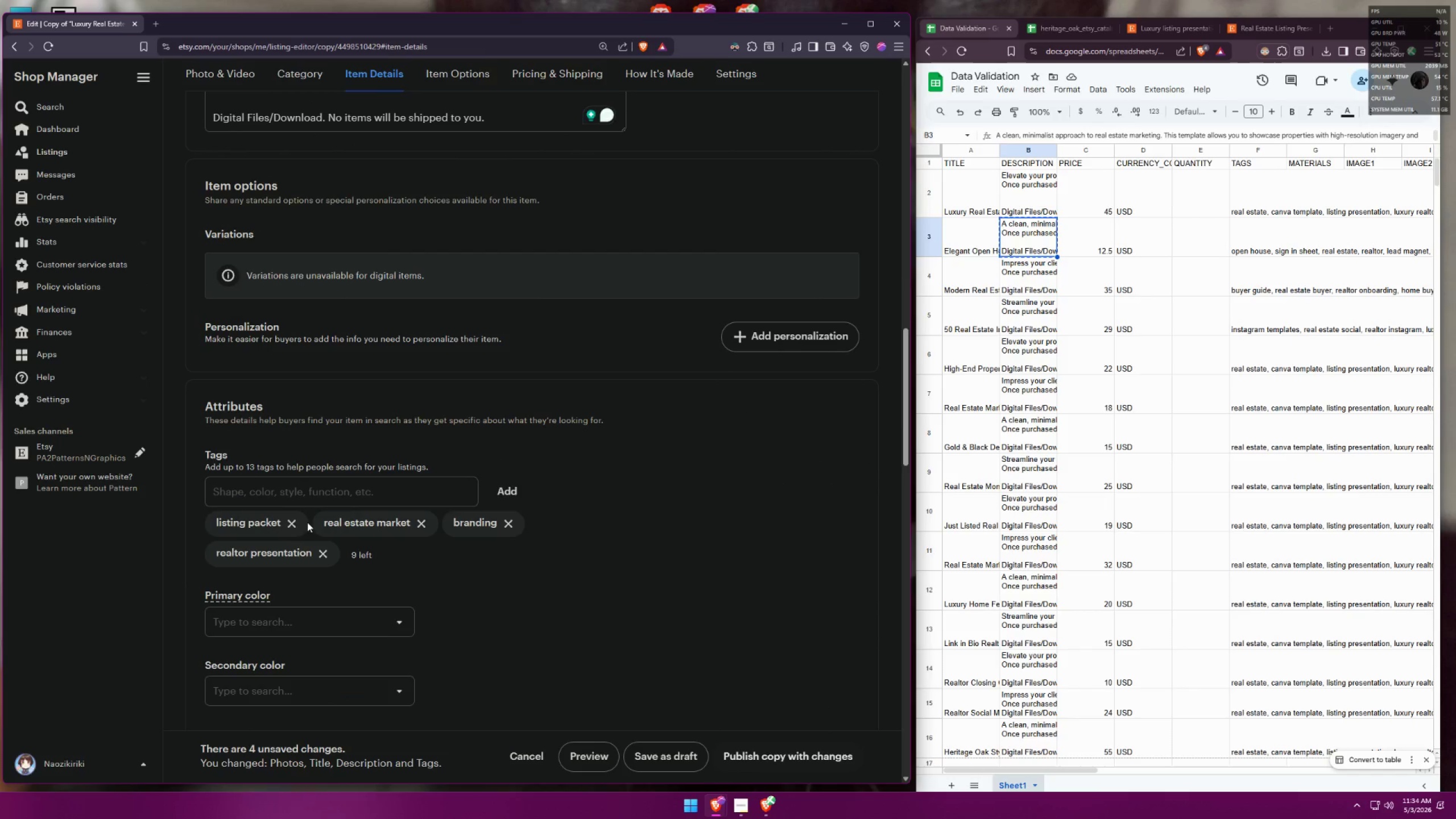 
triple_click([291, 522])
 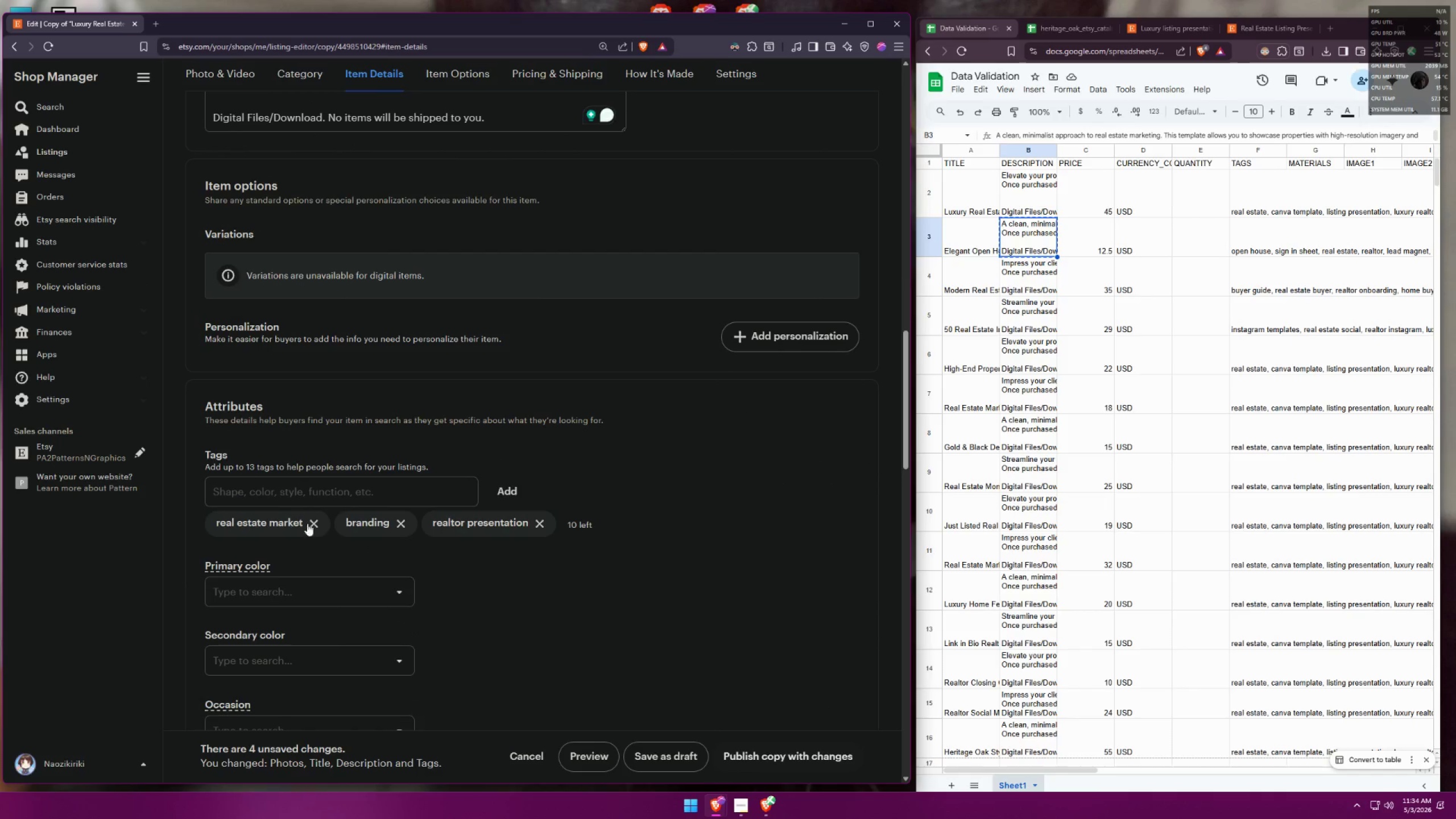 
triple_click([312, 523])
 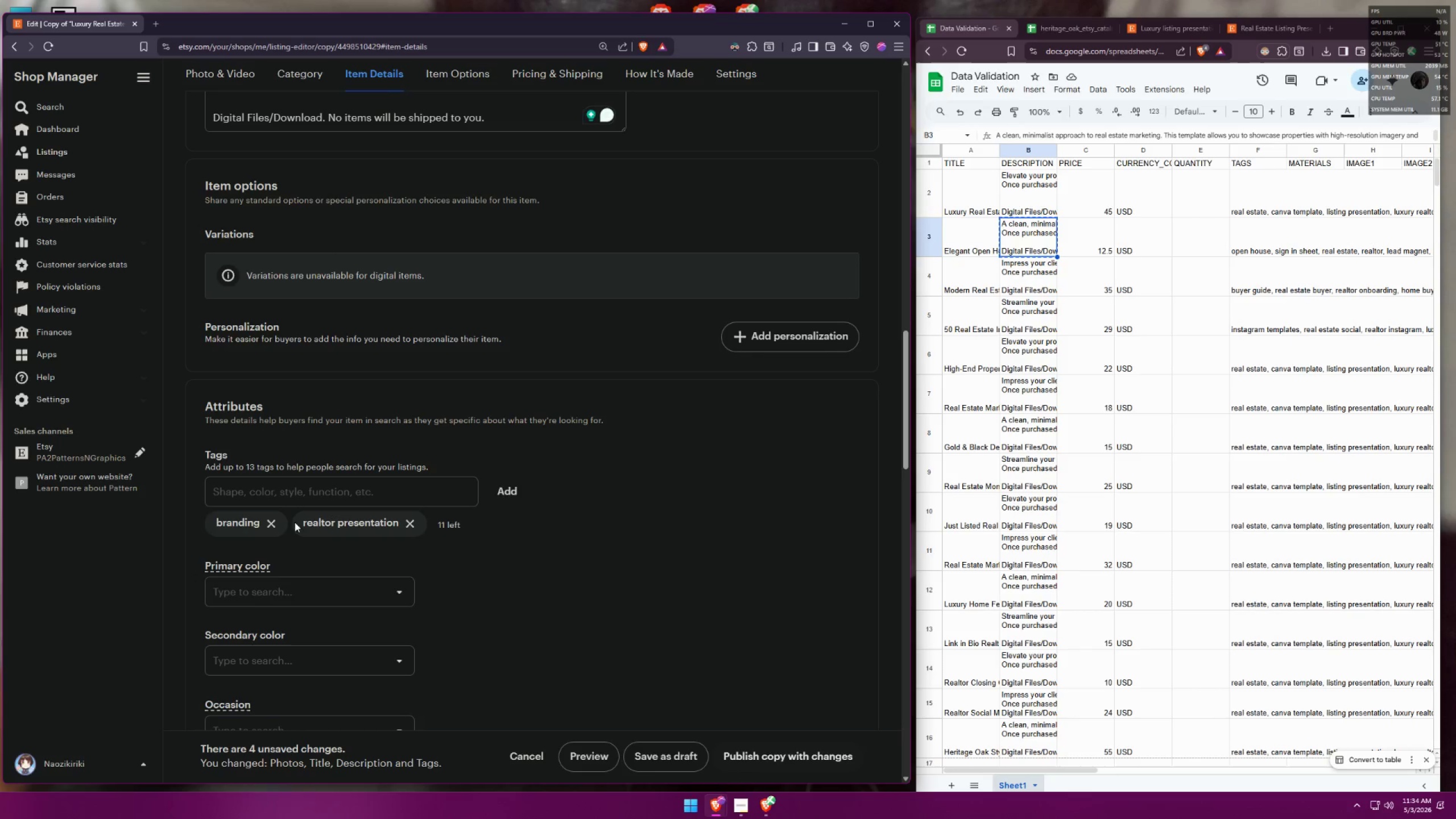 
left_click([280, 522])
 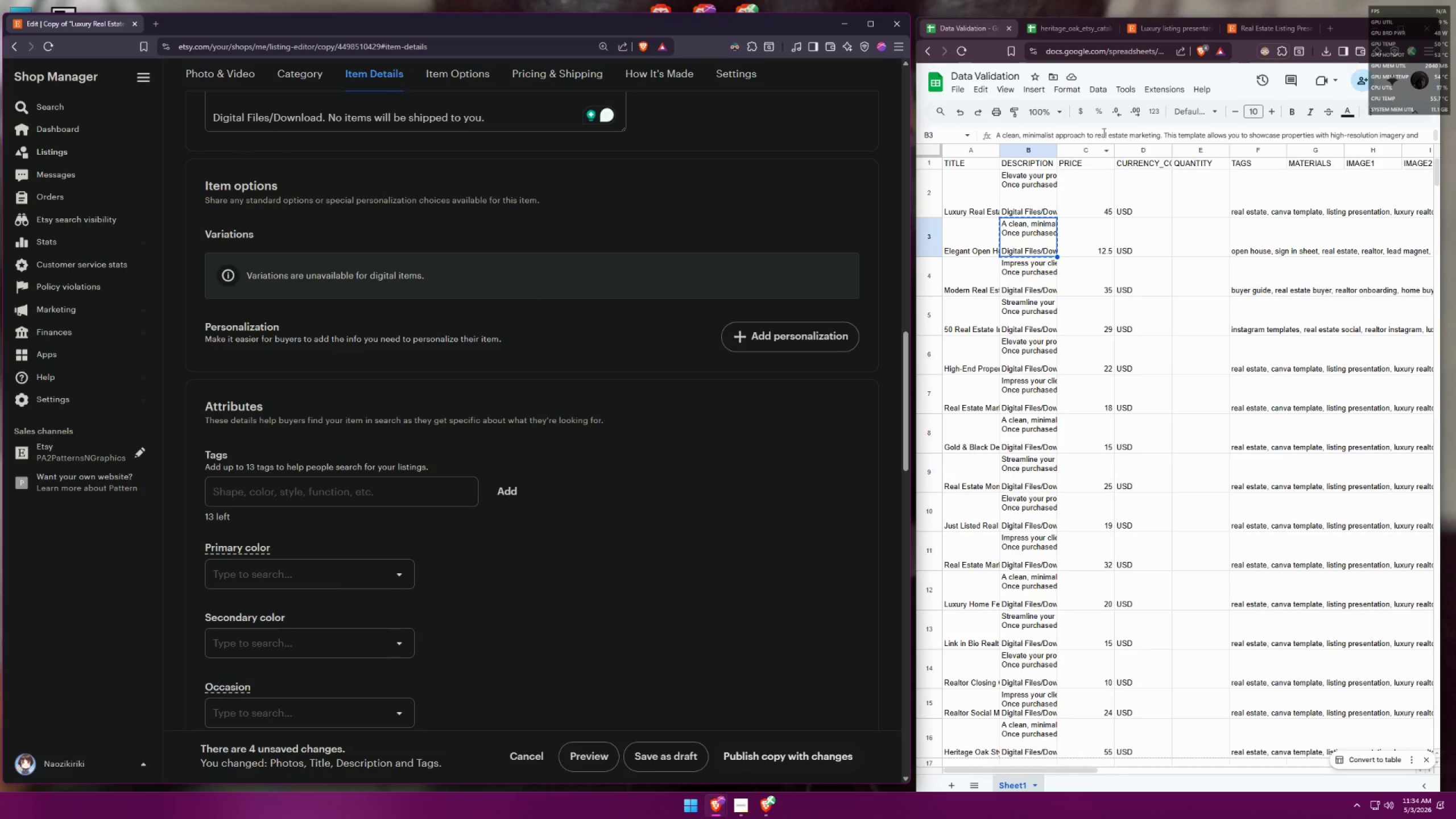 
left_click([1072, 32])
 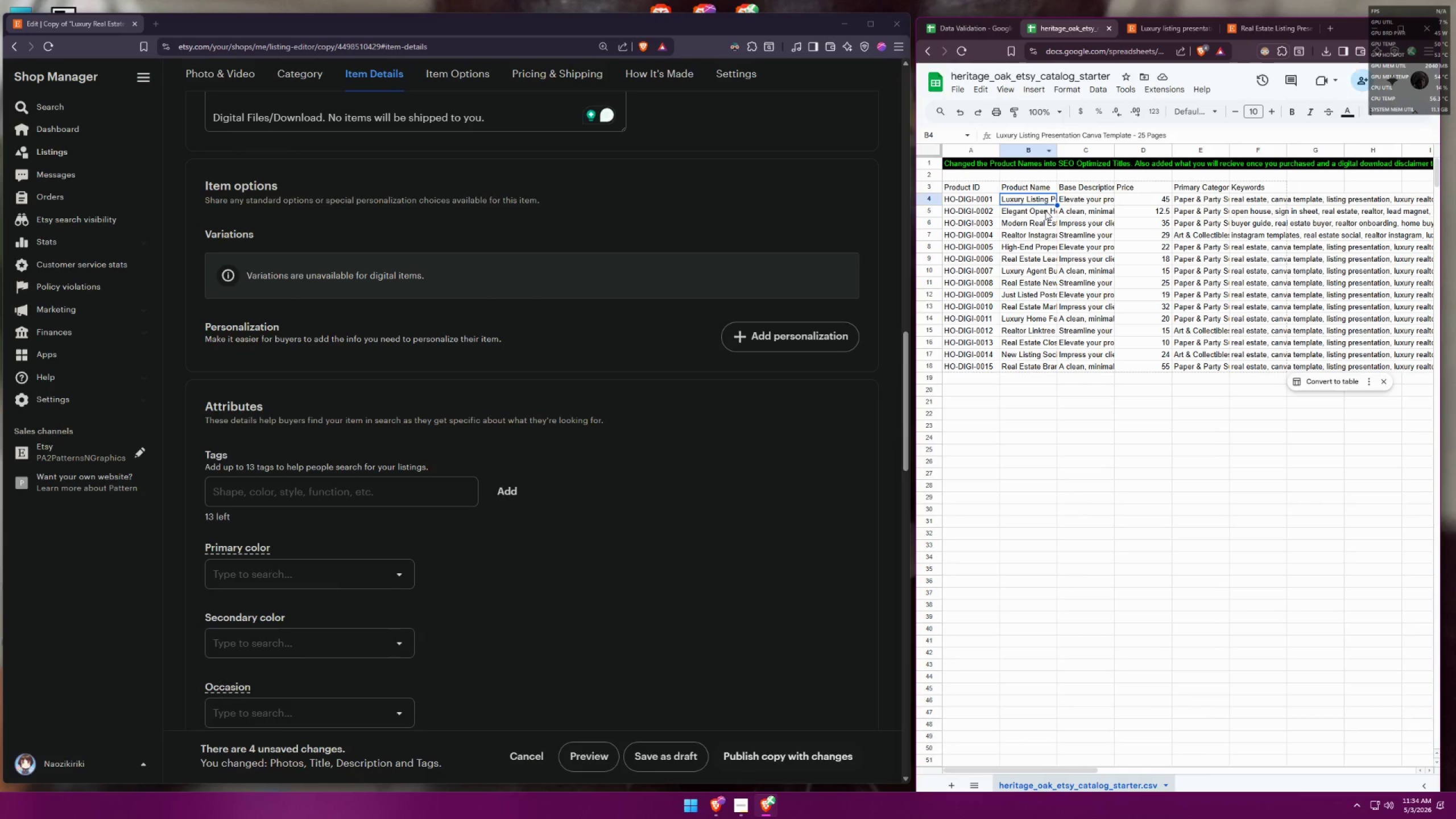 
left_click([1045, 210])
 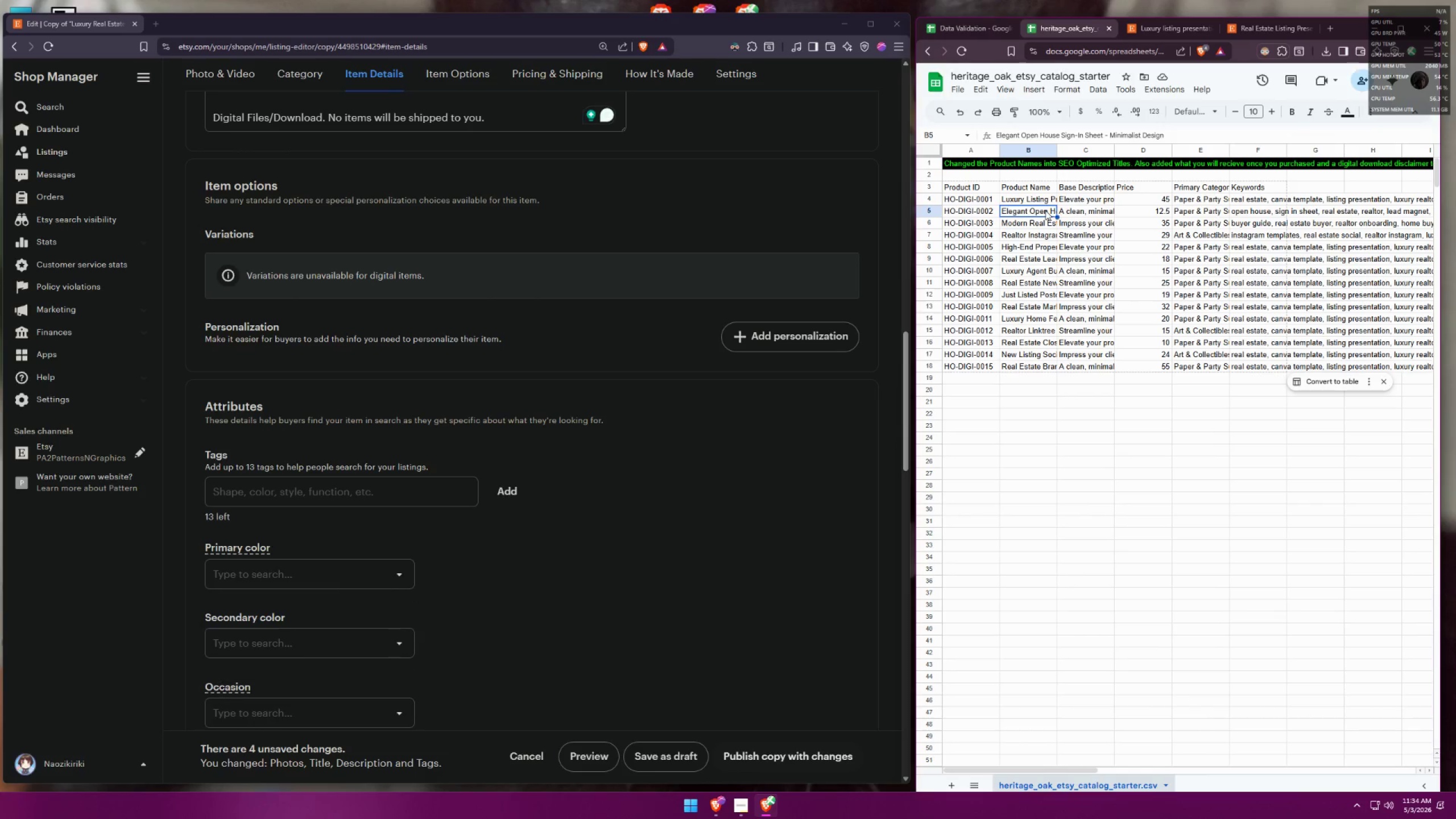 
key(Control+ControlLeft)
 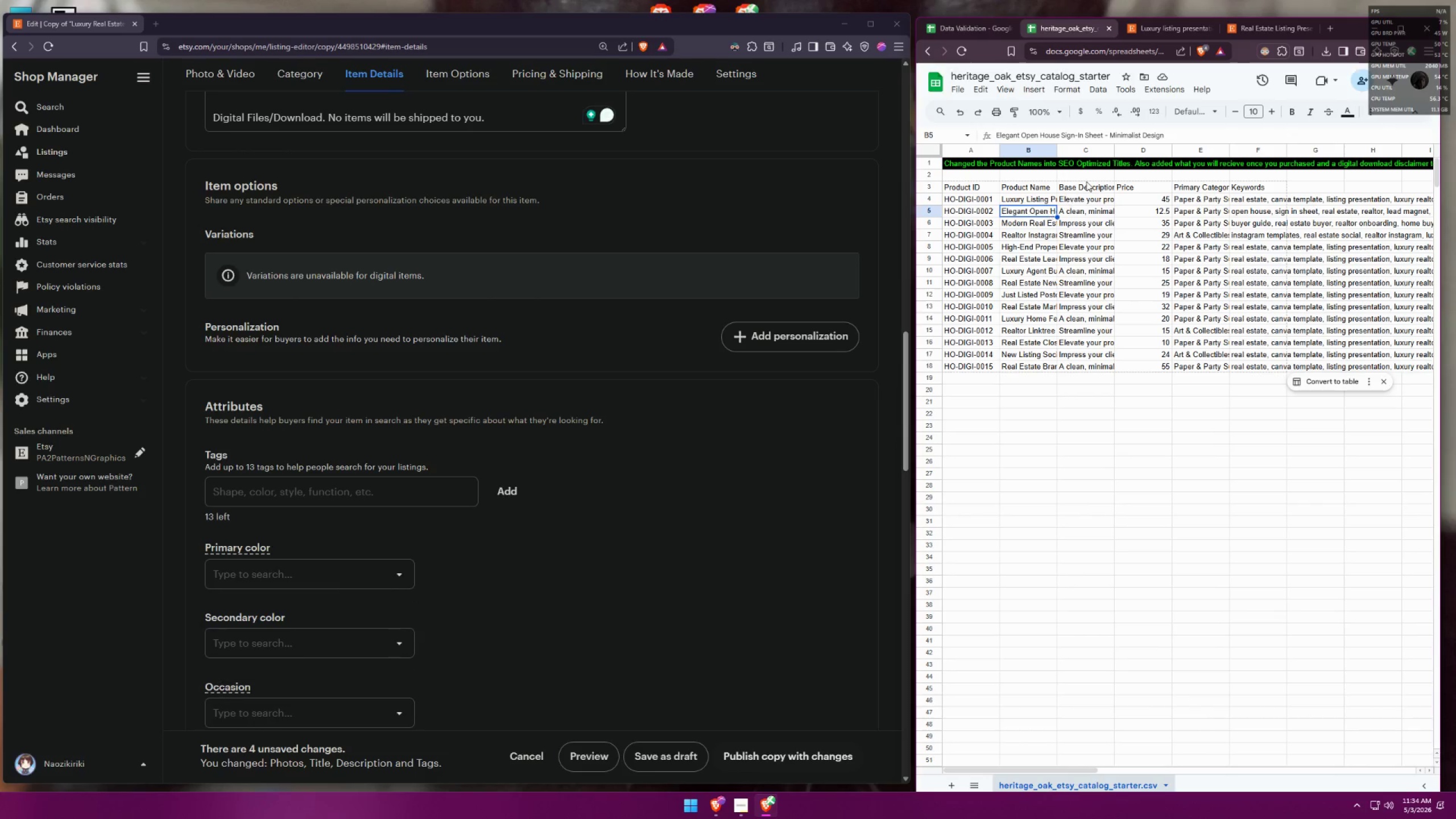 
key(Control+C)
 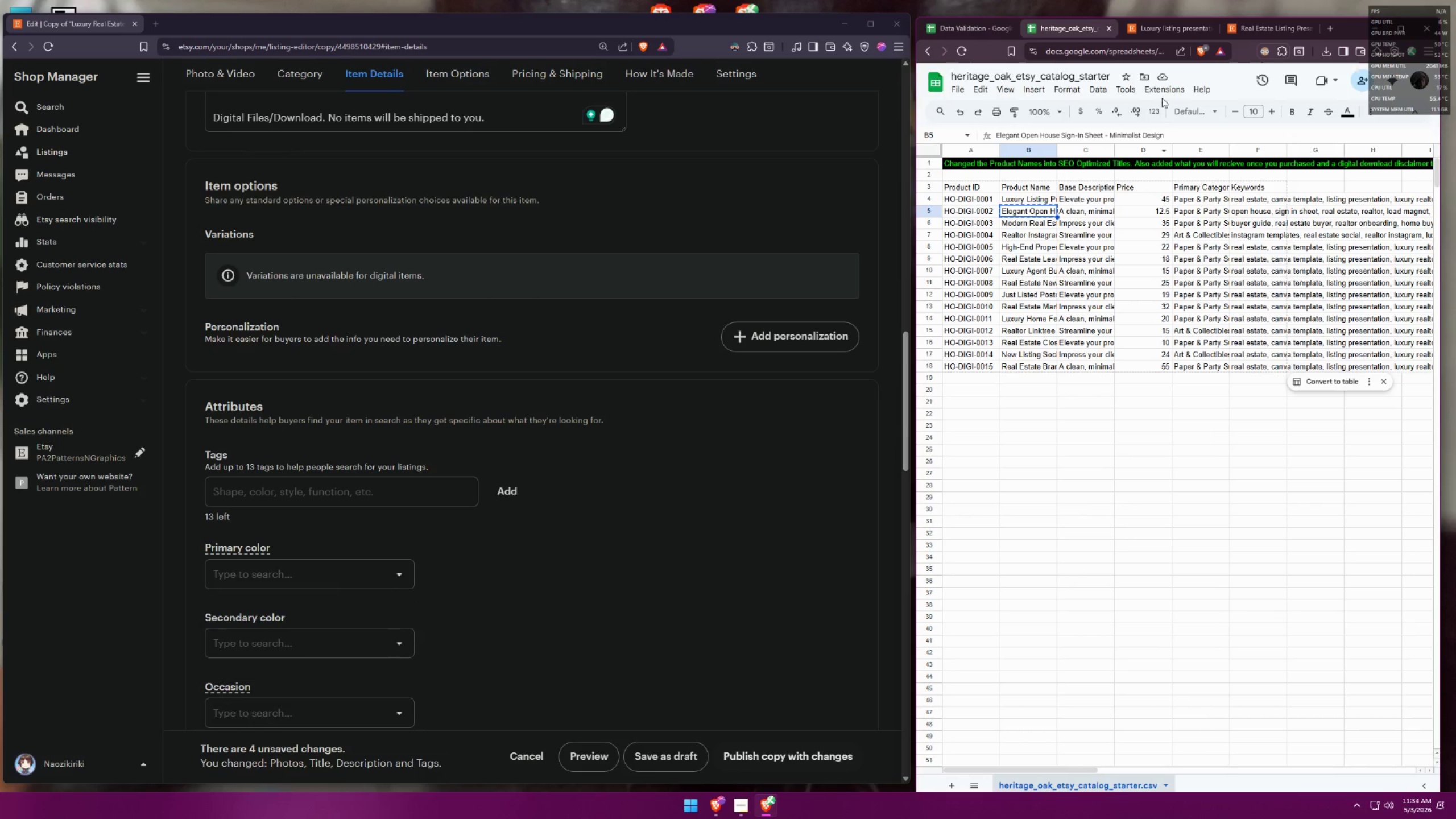 
left_click([1173, 35])
 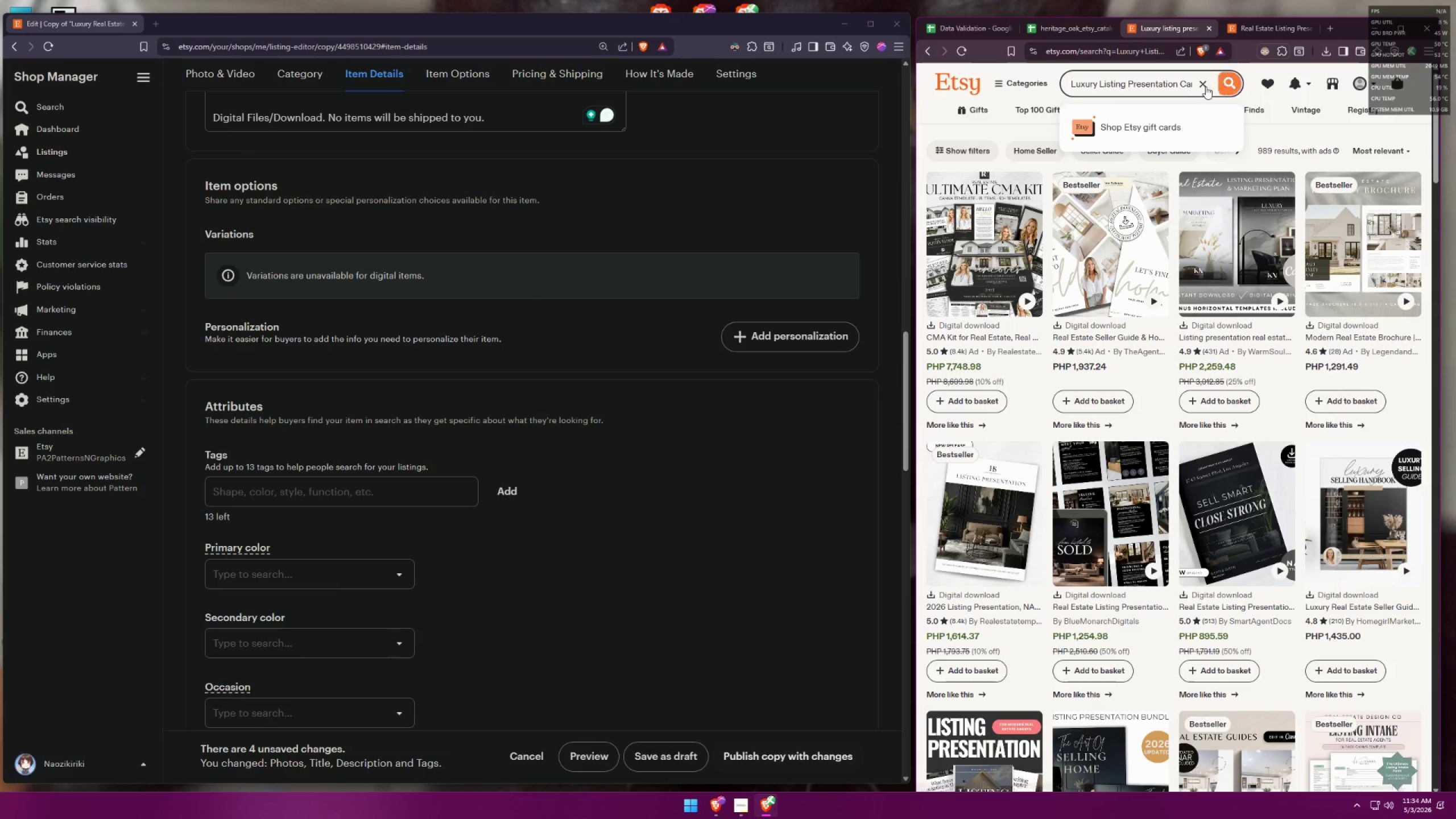 
left_click([1209, 84])
 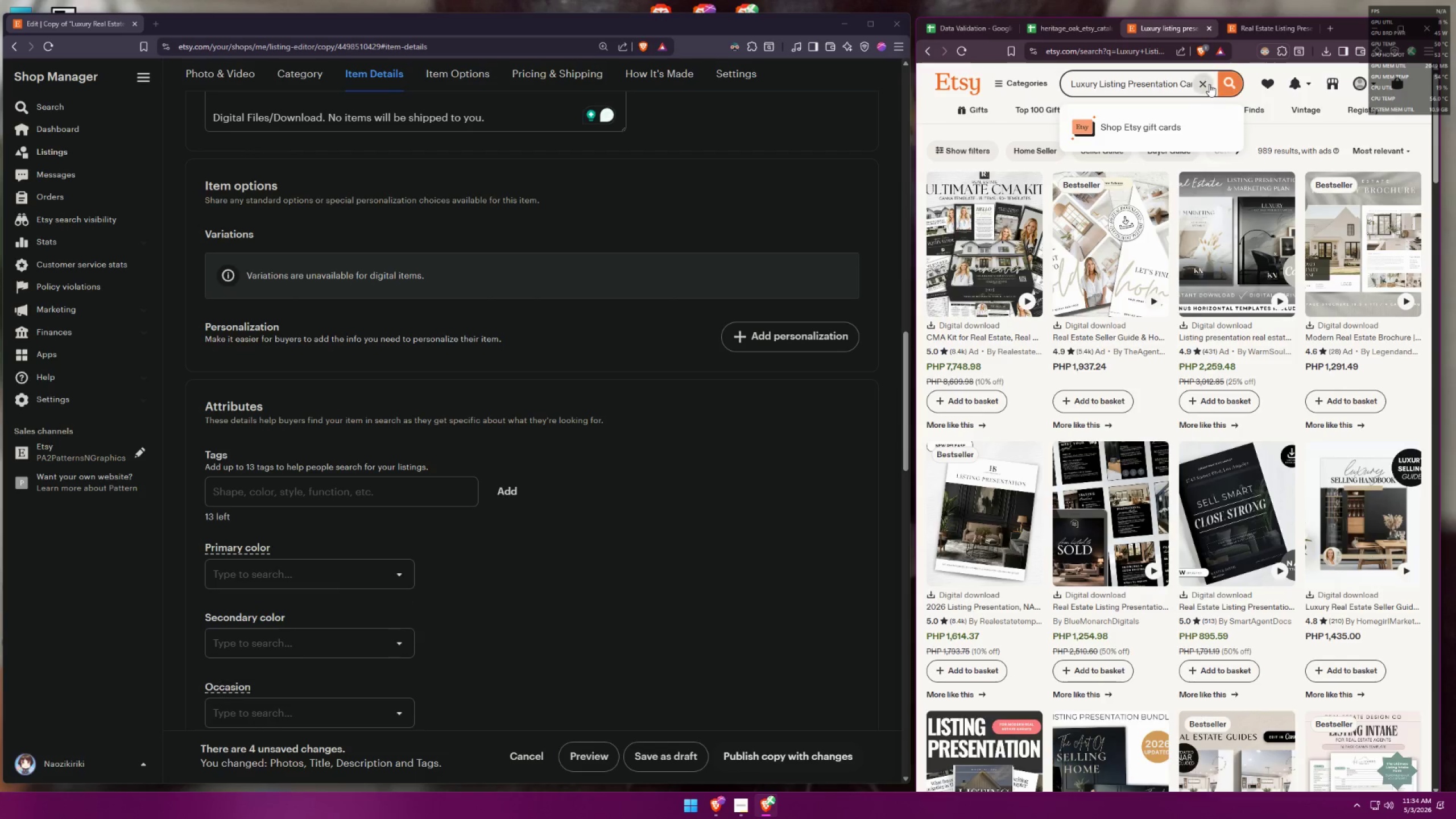 
key(Control+ControlLeft)
 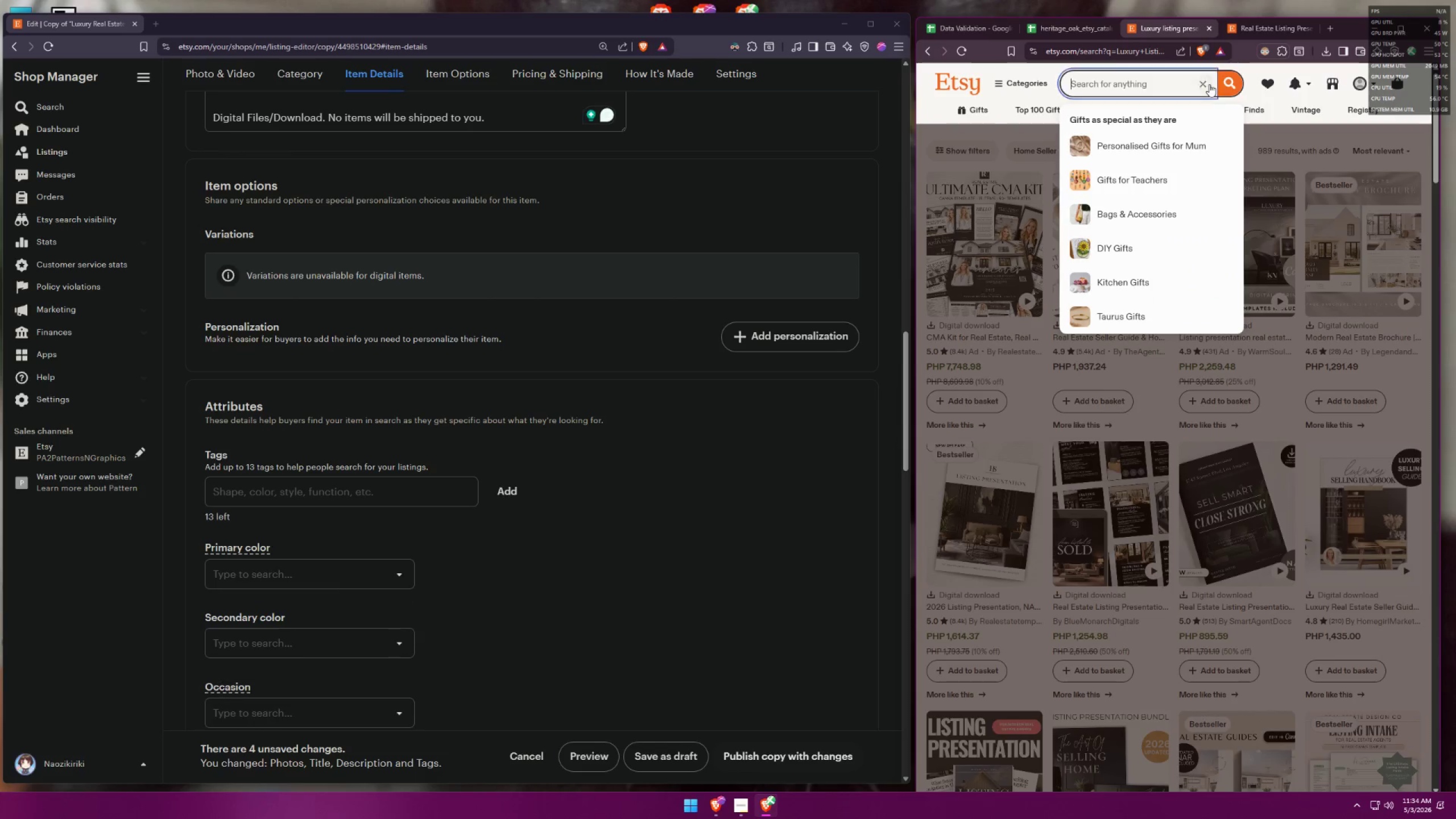 
key(Control+V)
 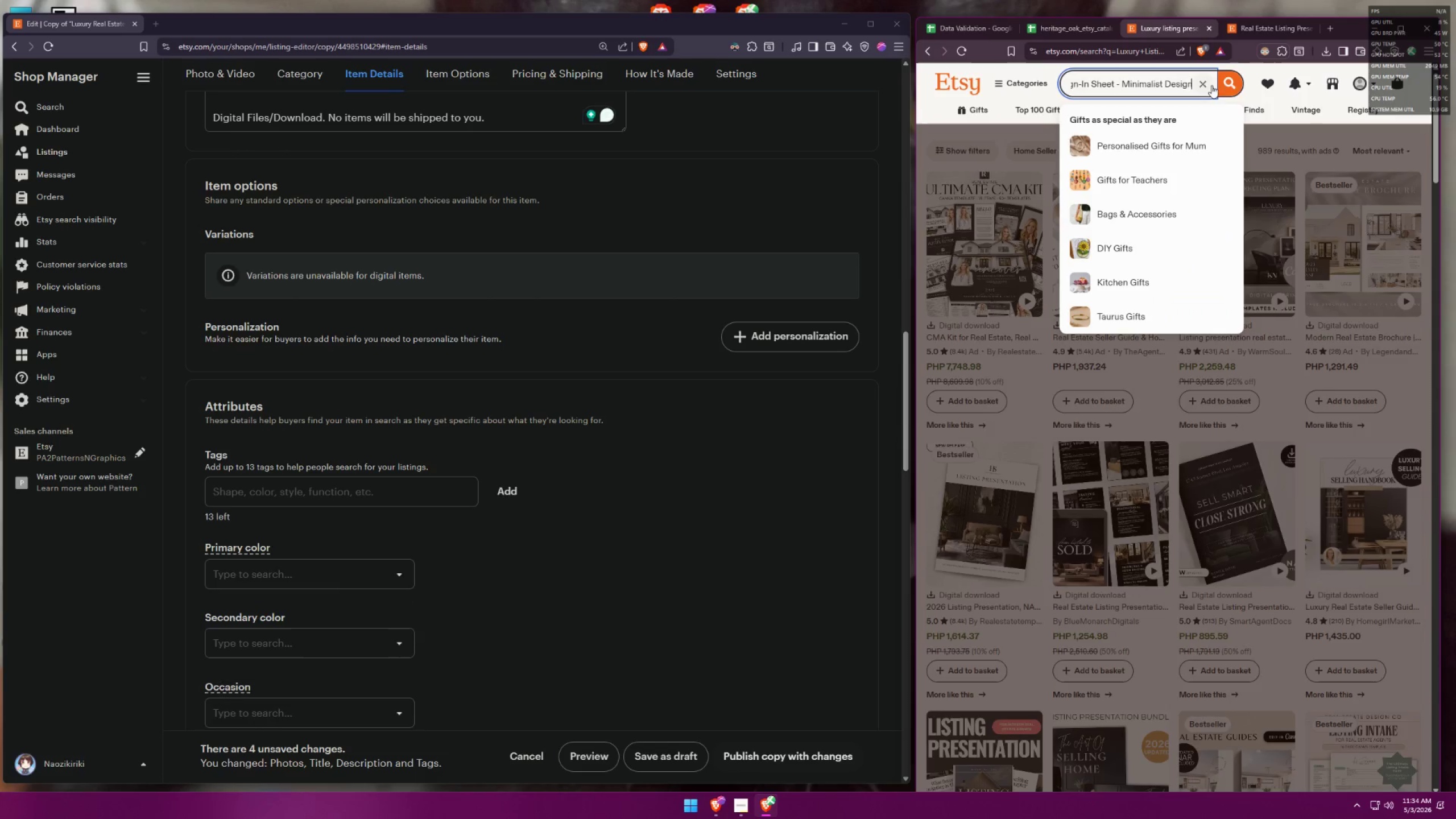 
left_click([1226, 86])
 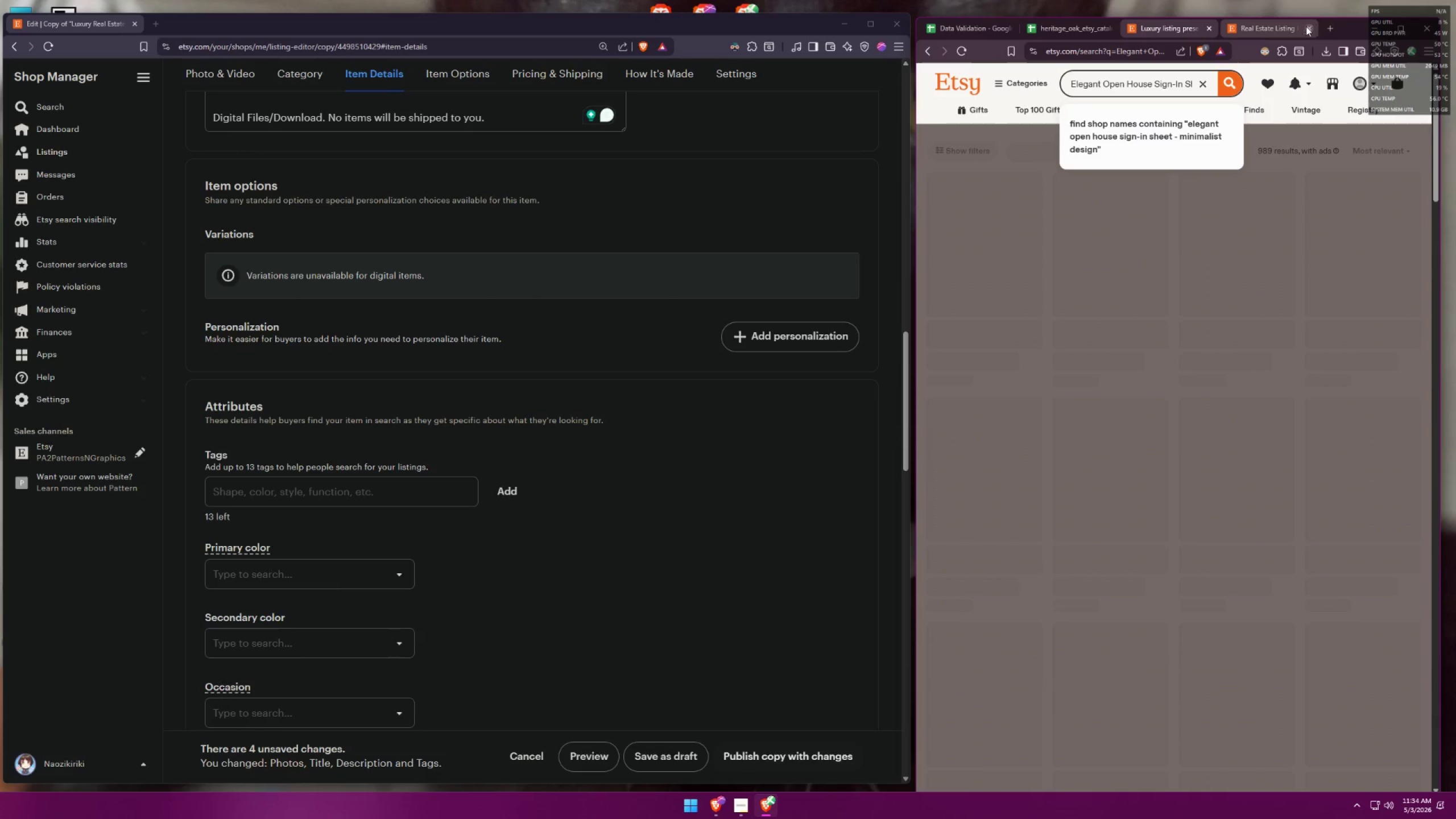 
left_click([1304, 29])
 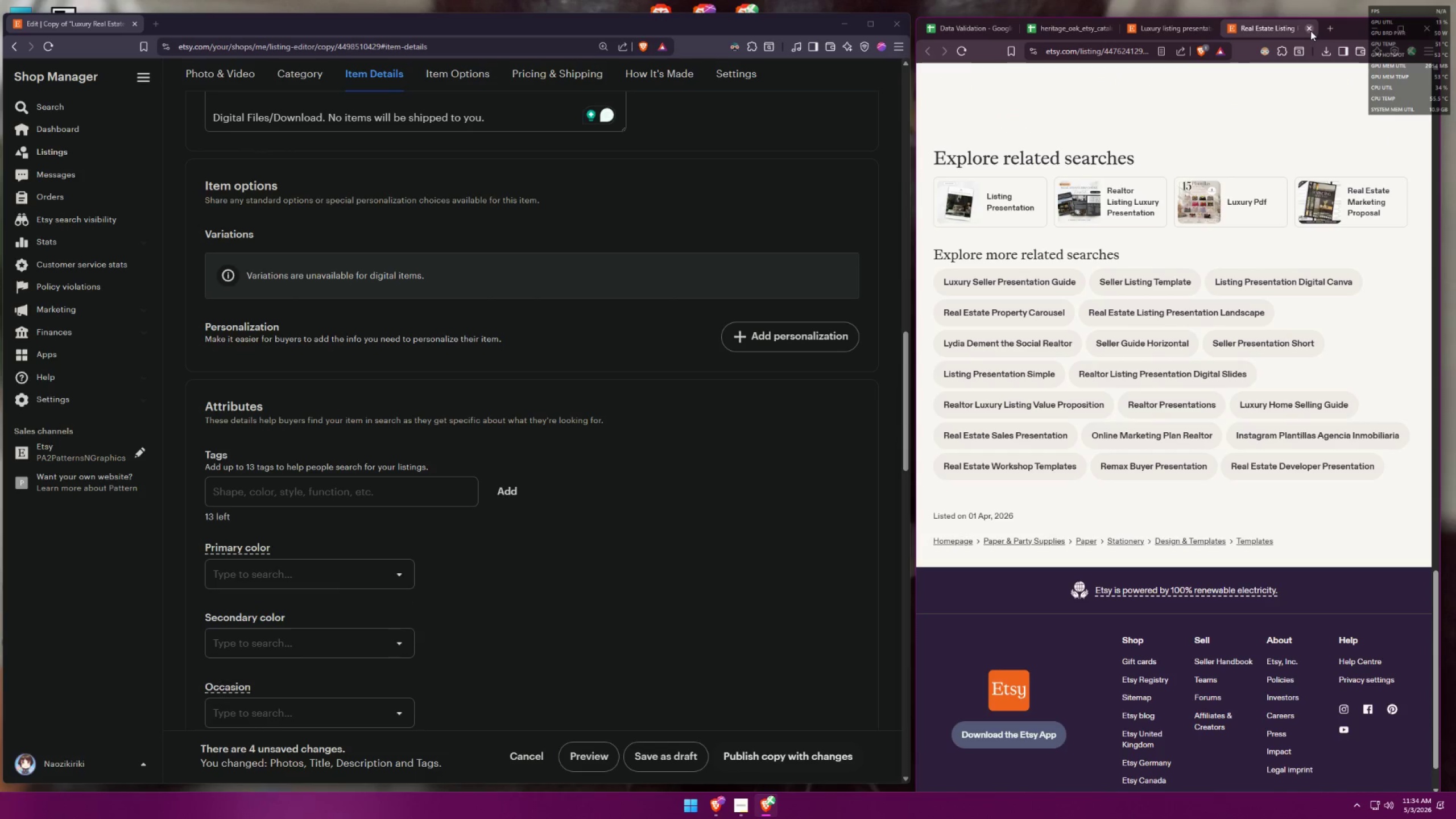 
left_click([1309, 31])
 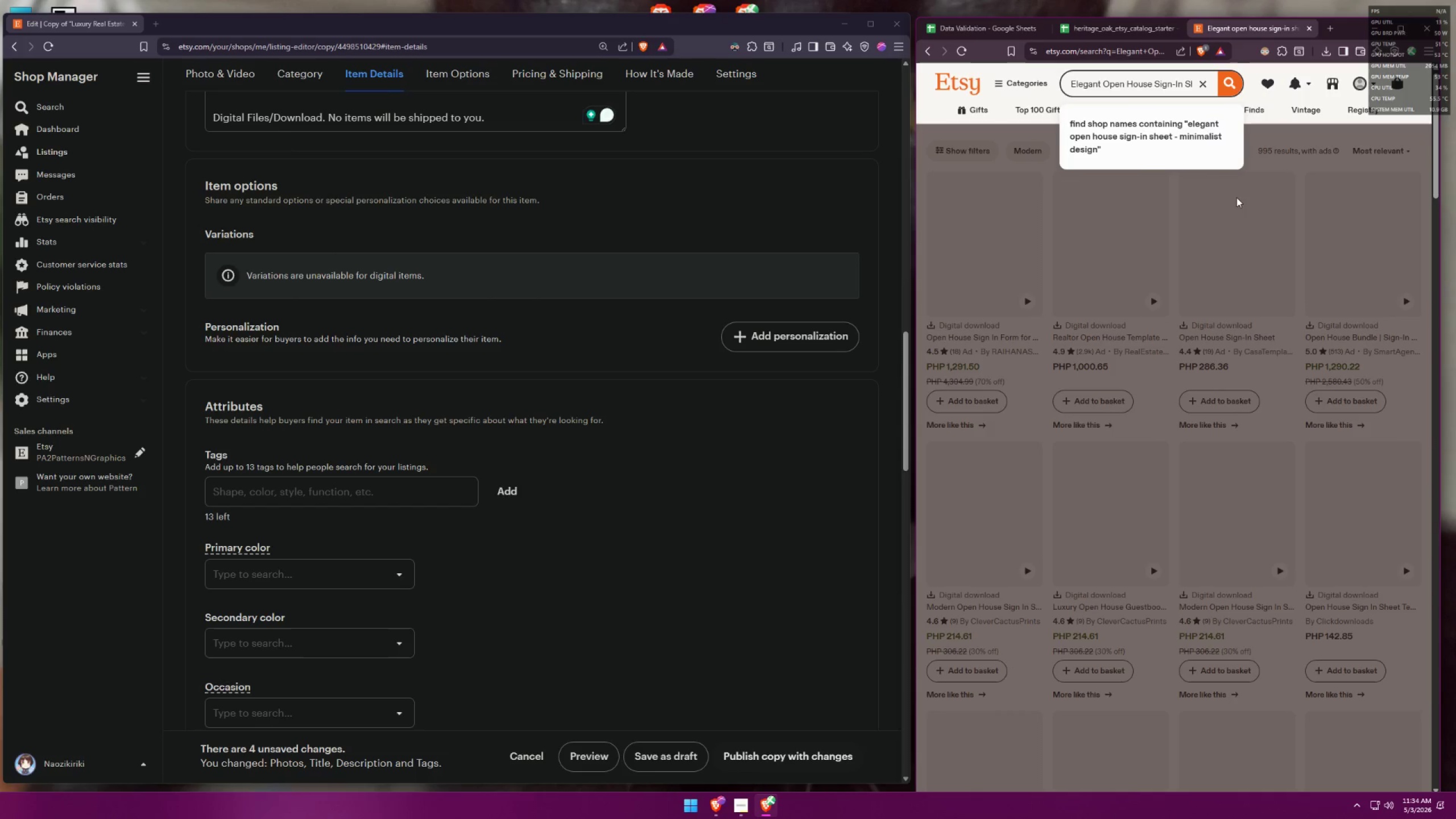 
left_click([1306, 151])
 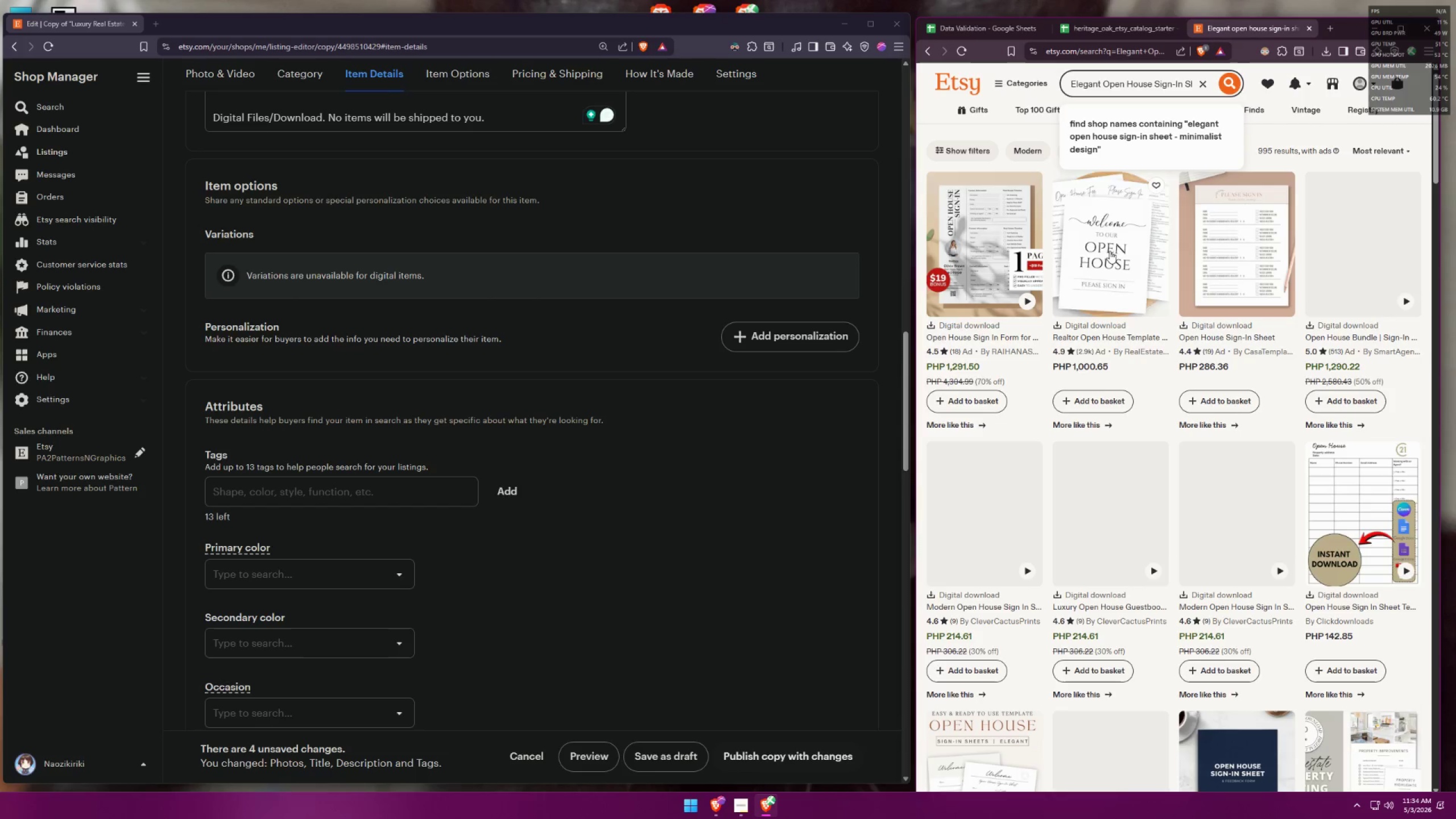 
left_click([1110, 251])
 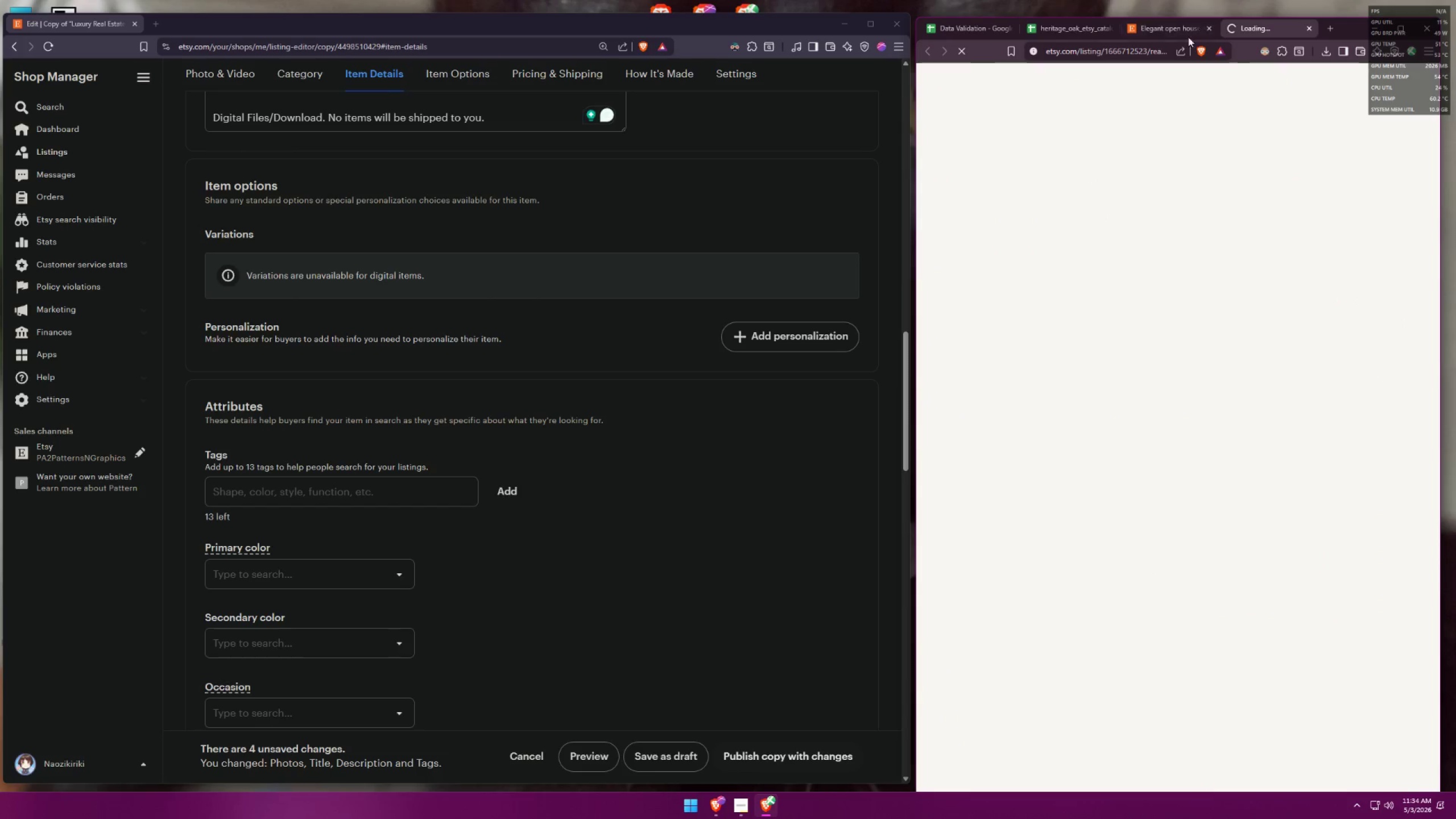 
left_click([1209, 30])
 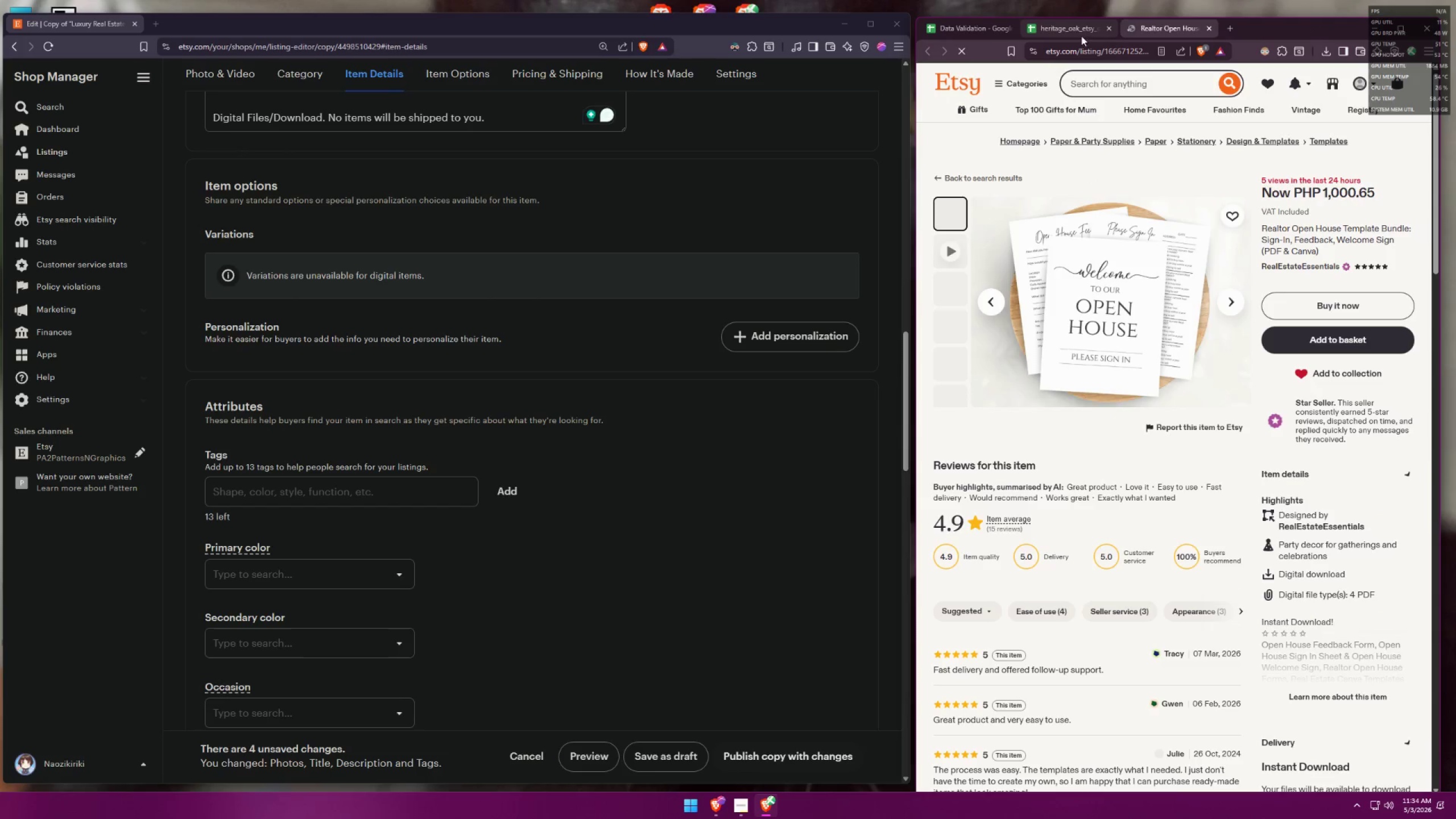 
left_click([1065, 34])
 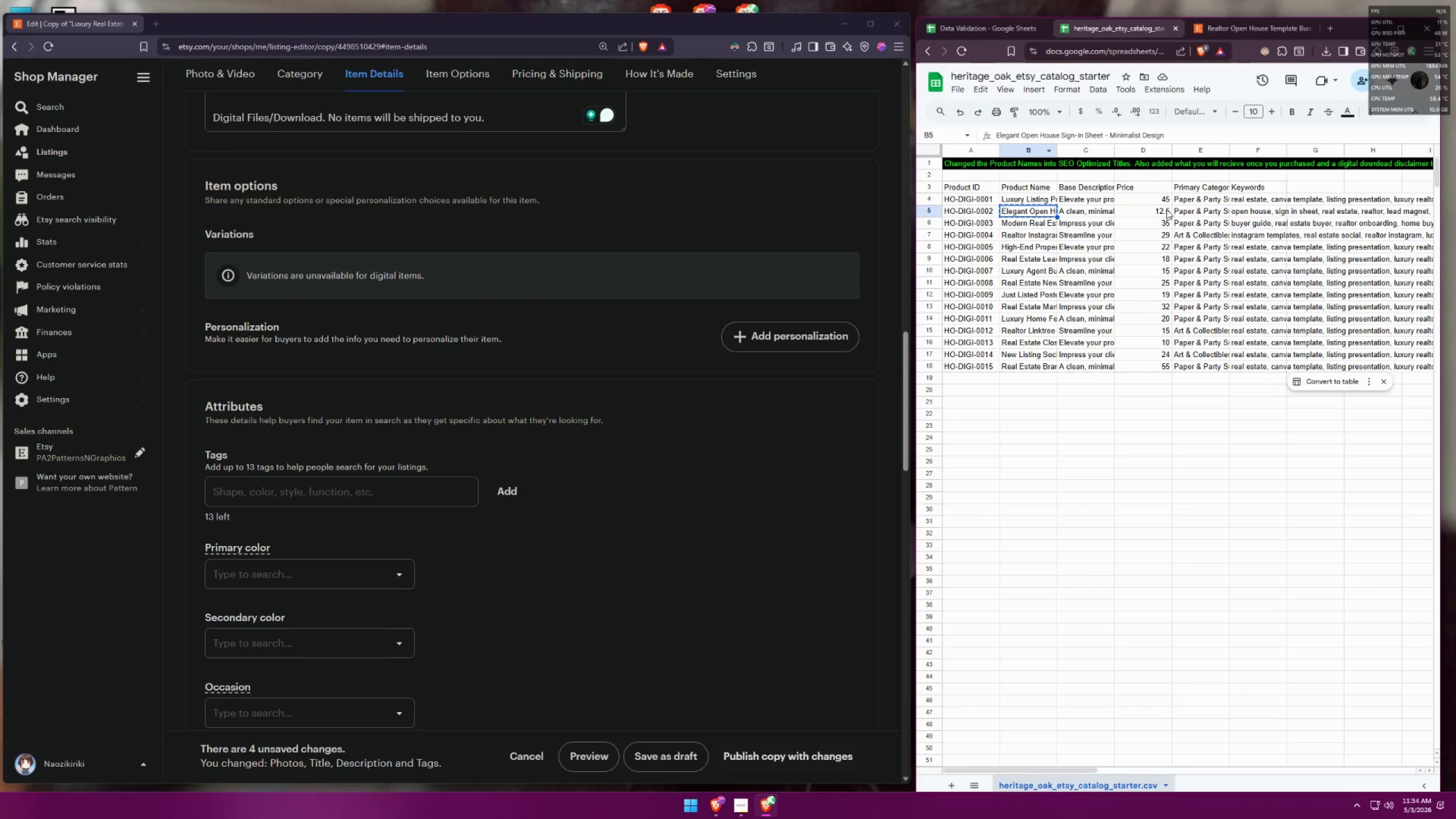 
double_click([1188, 211])
 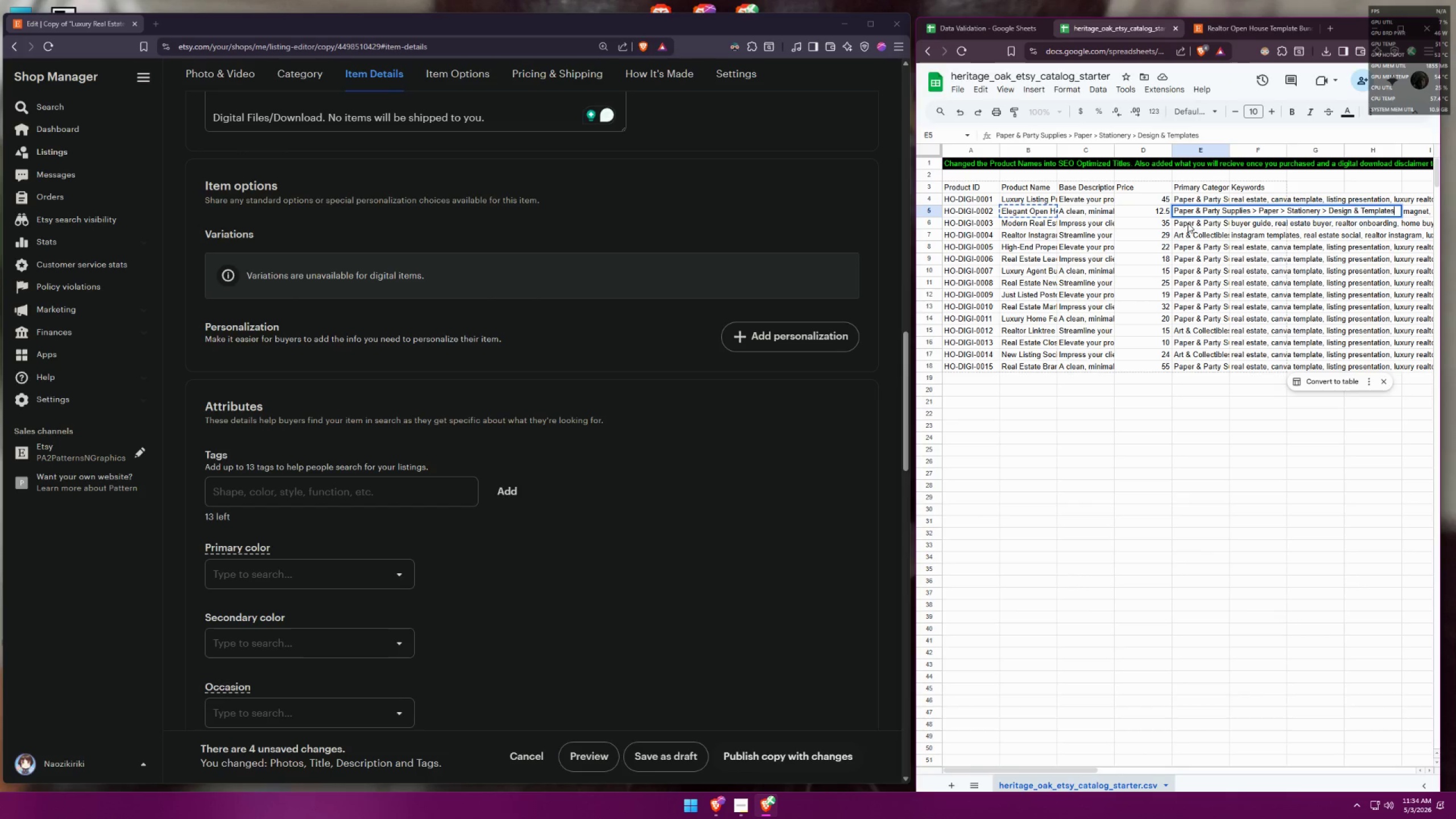 
left_click([1198, 227])
 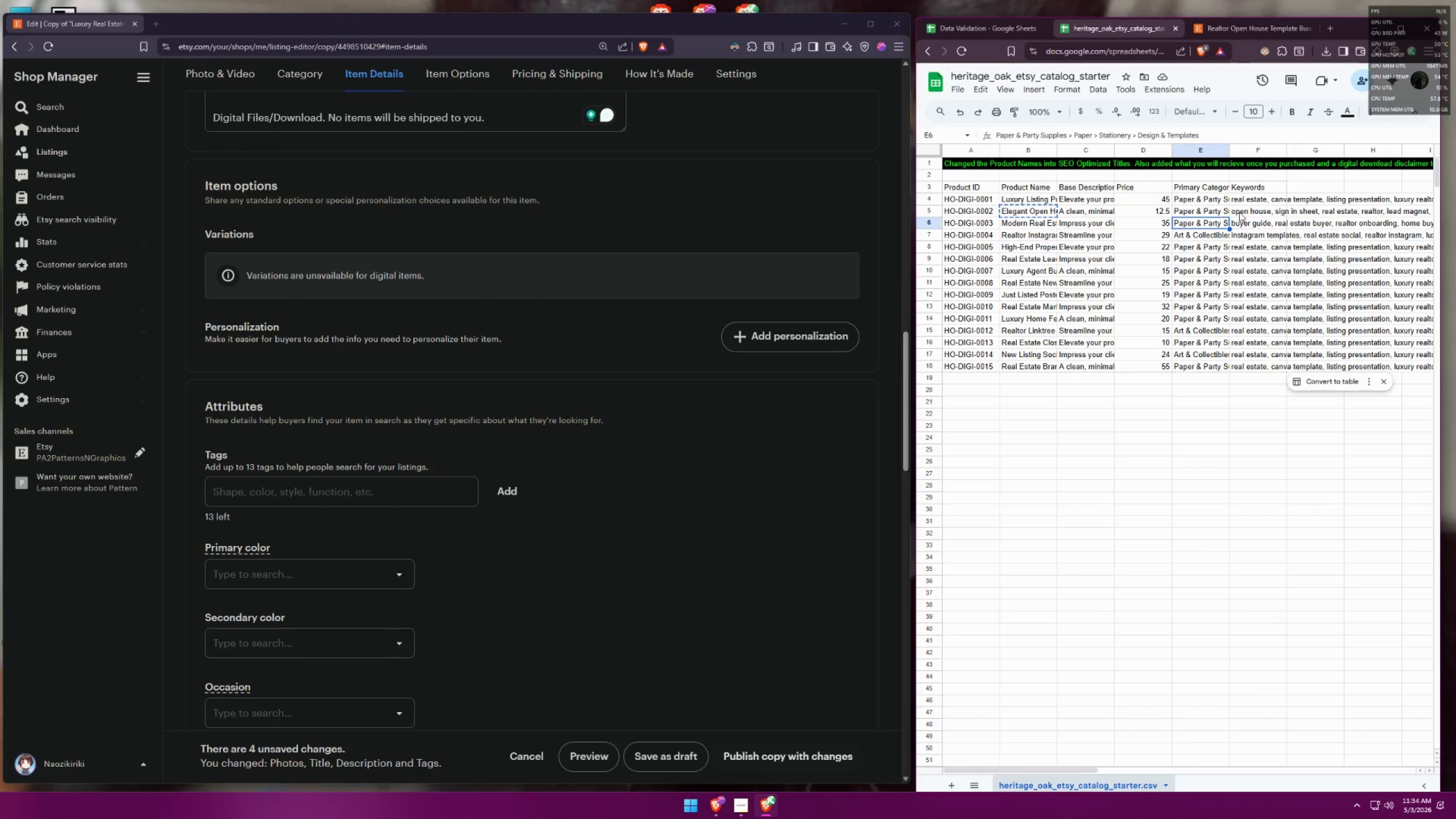 
double_click([1241, 212])
 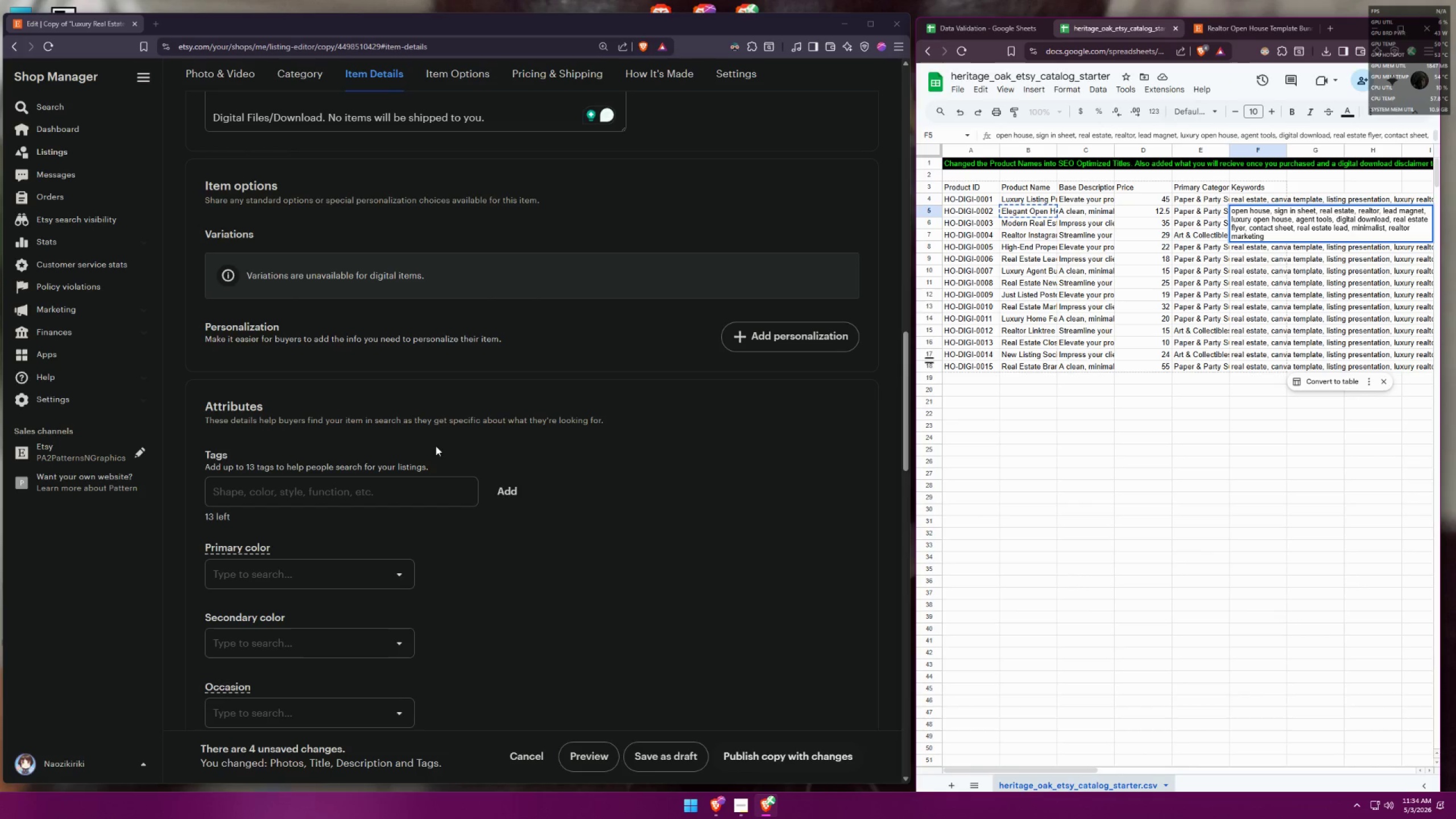 
left_click([373, 491])
 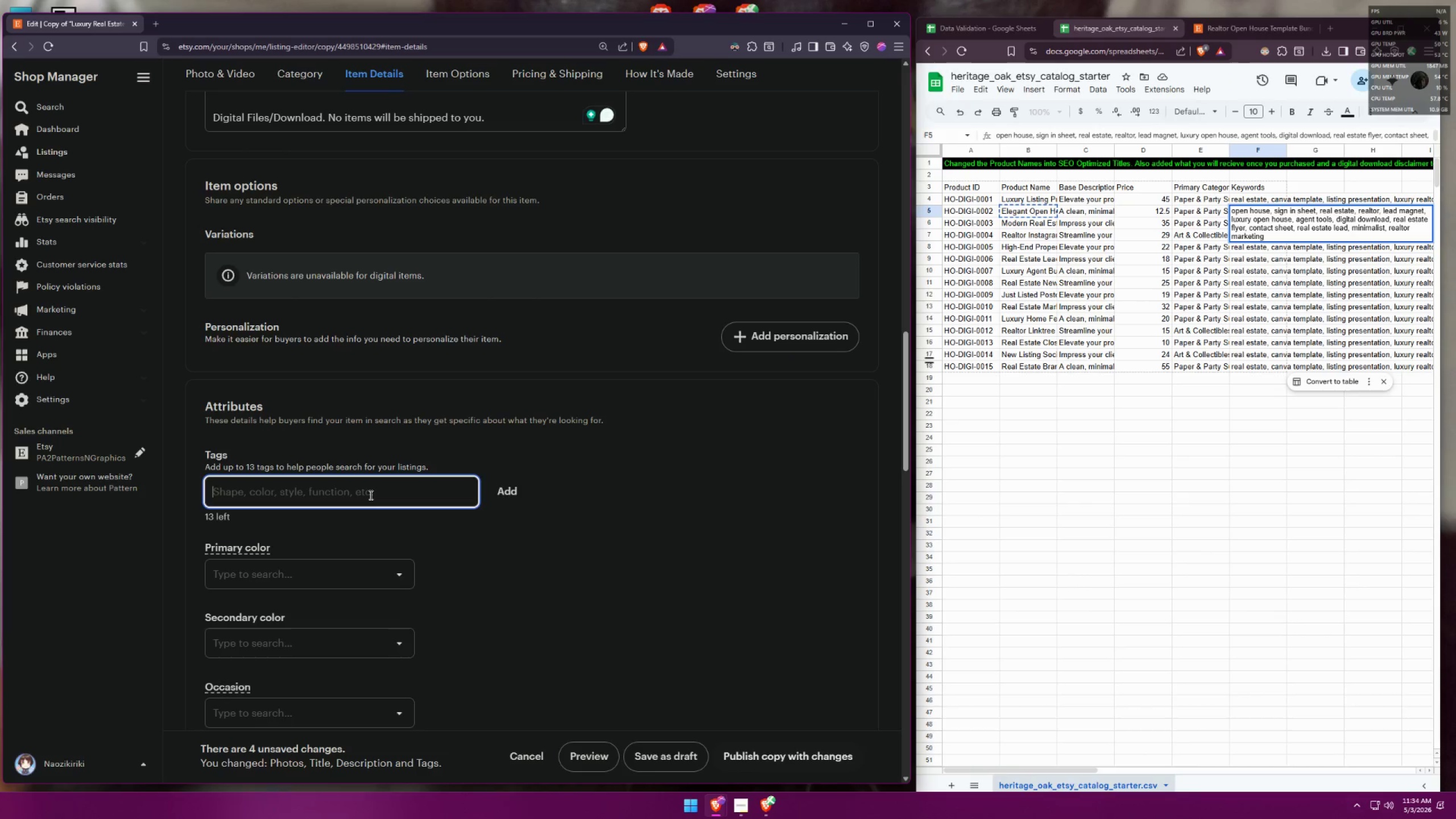 
type(open house)
 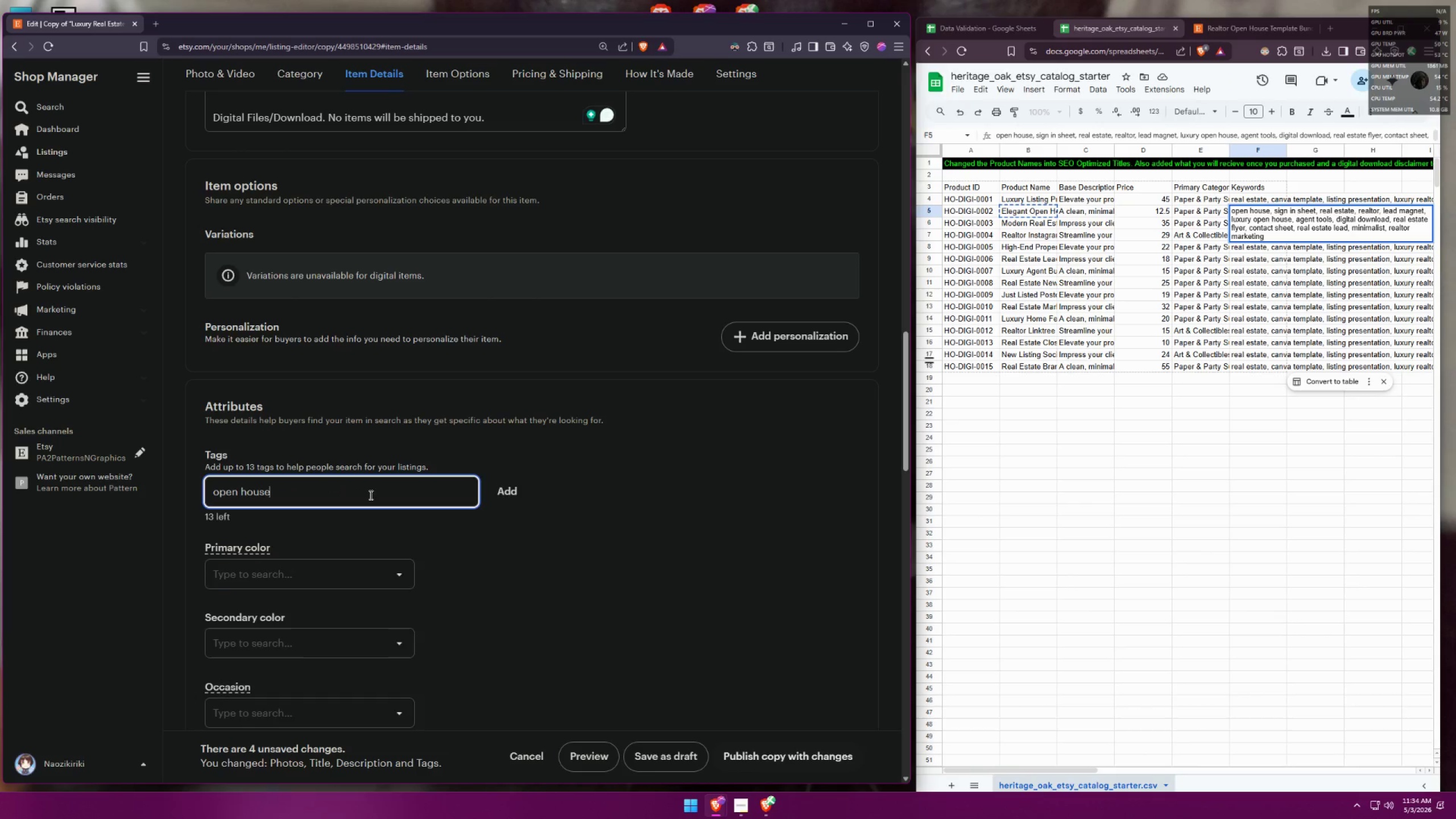 
key(Enter)
 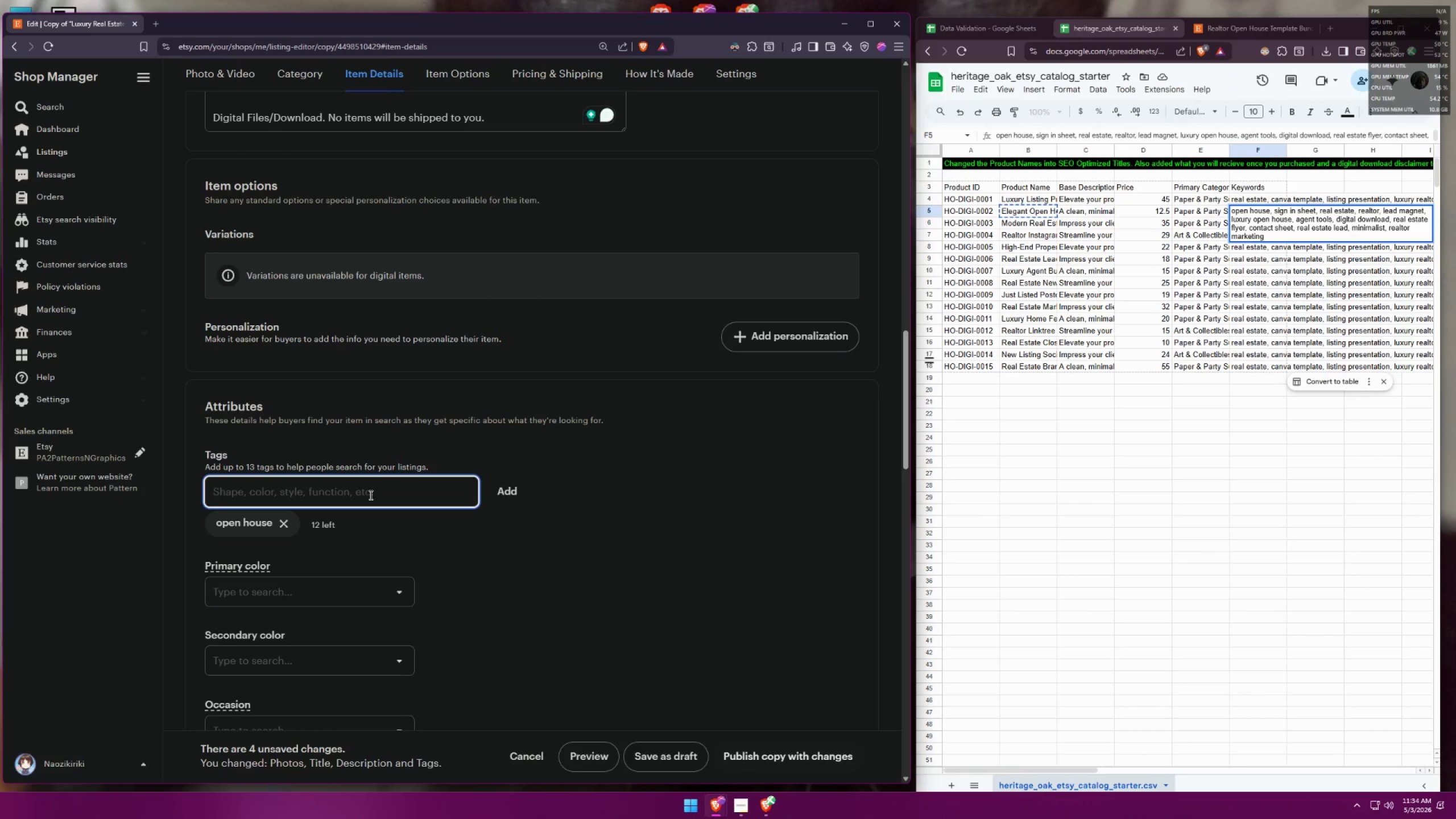 
type(sign in sheet)
 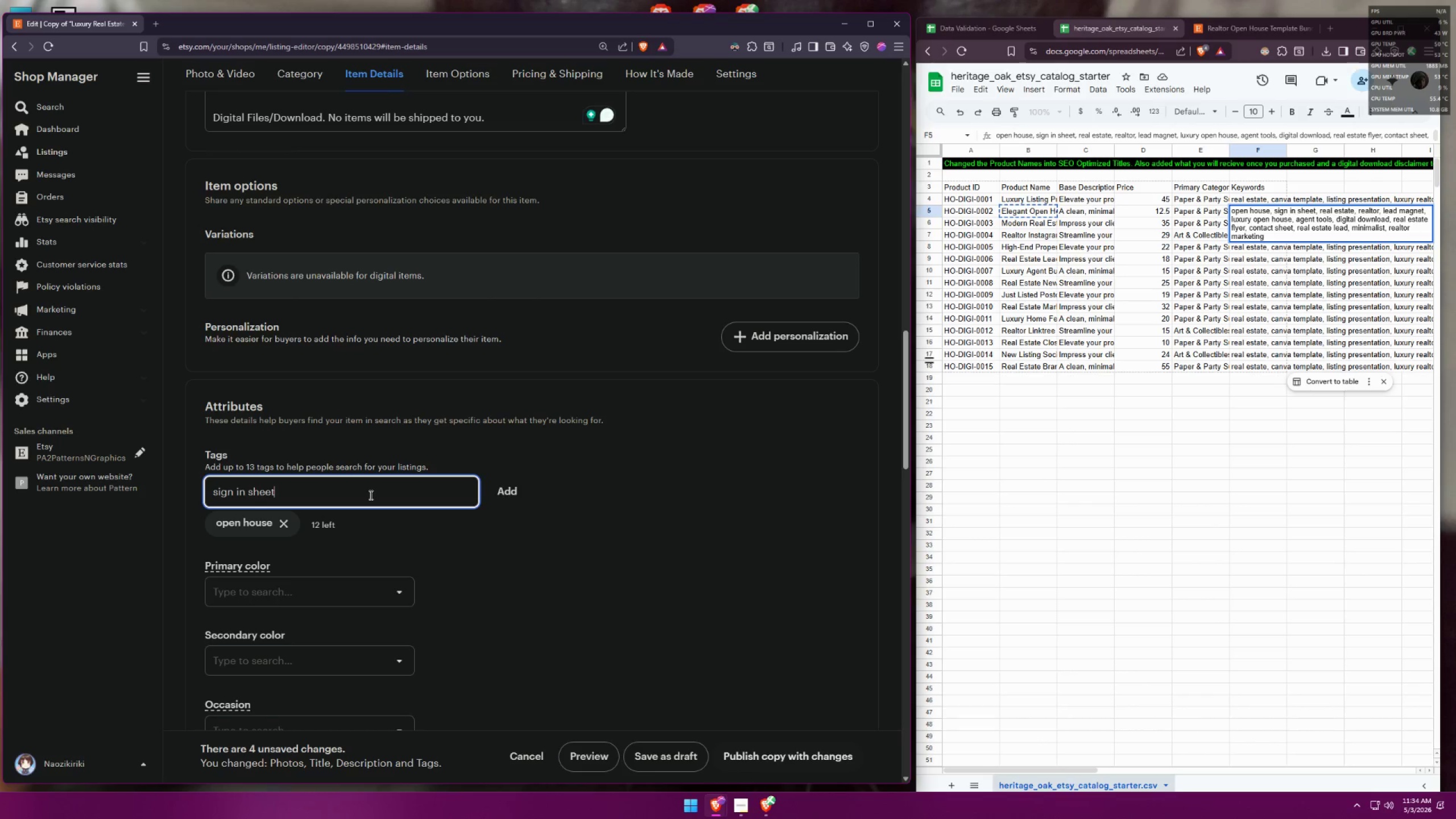 
key(Enter)
 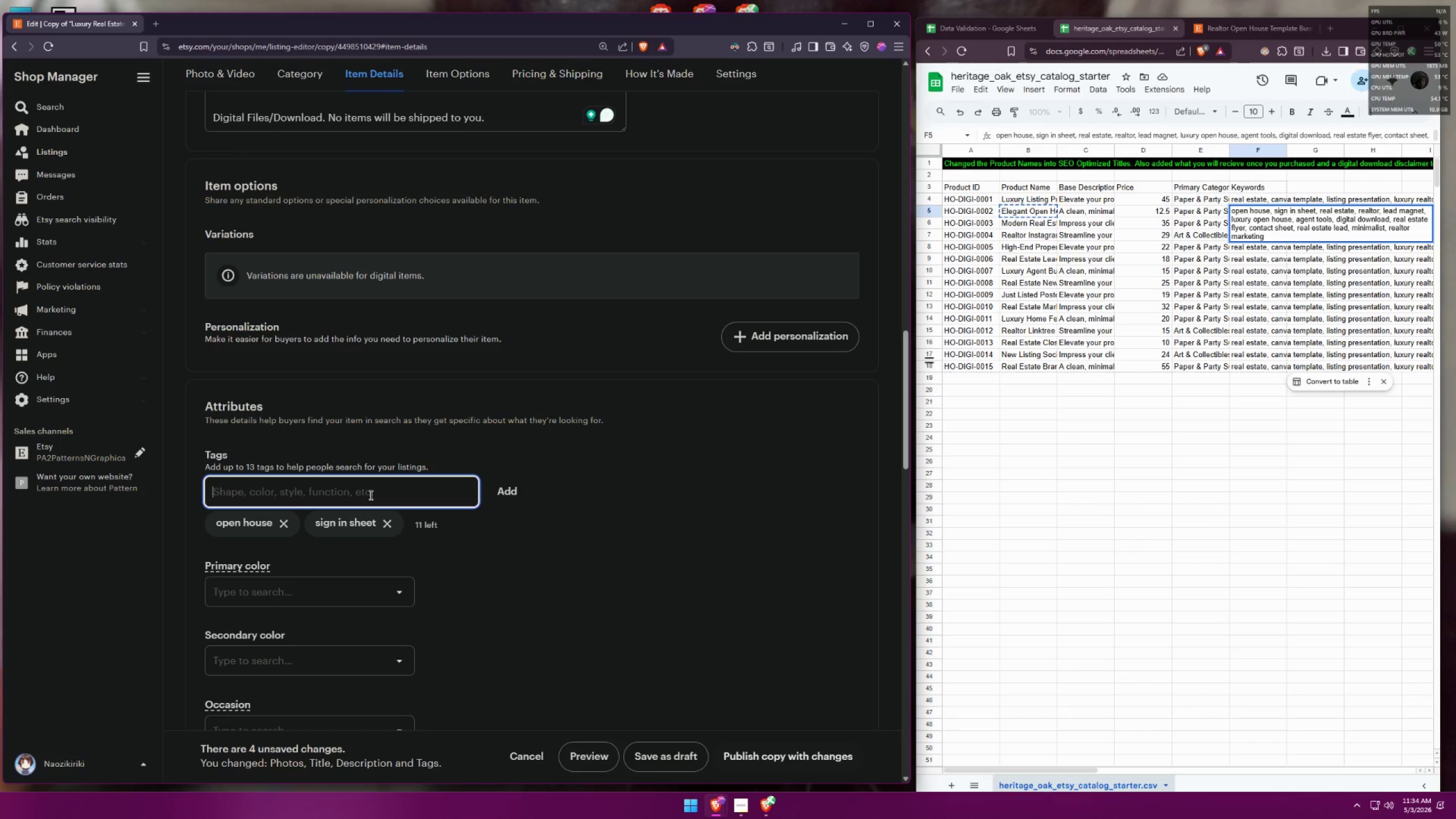 
type(real esa)
key(Backspace)
type(tate)
 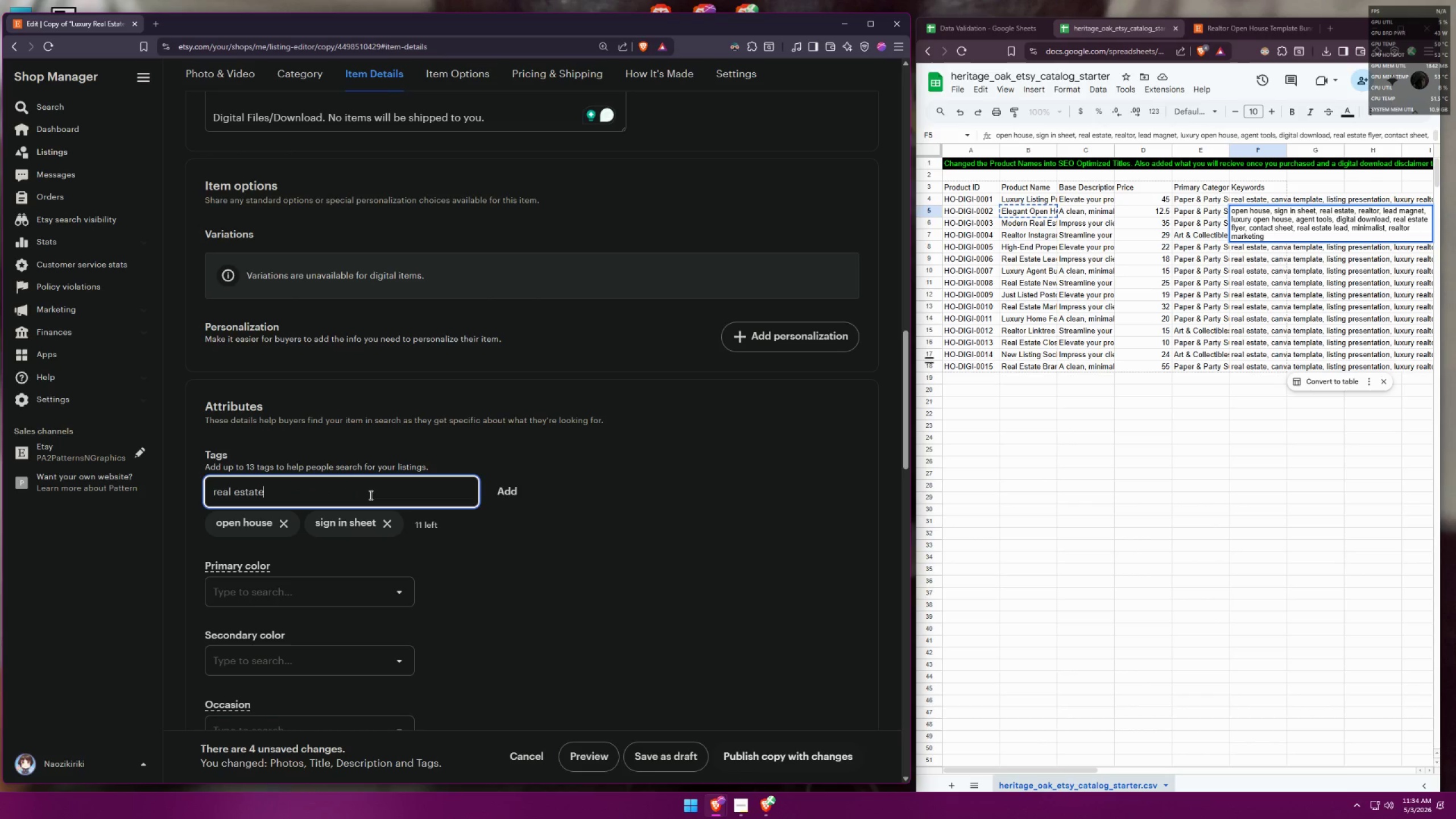 
key(Enter)
 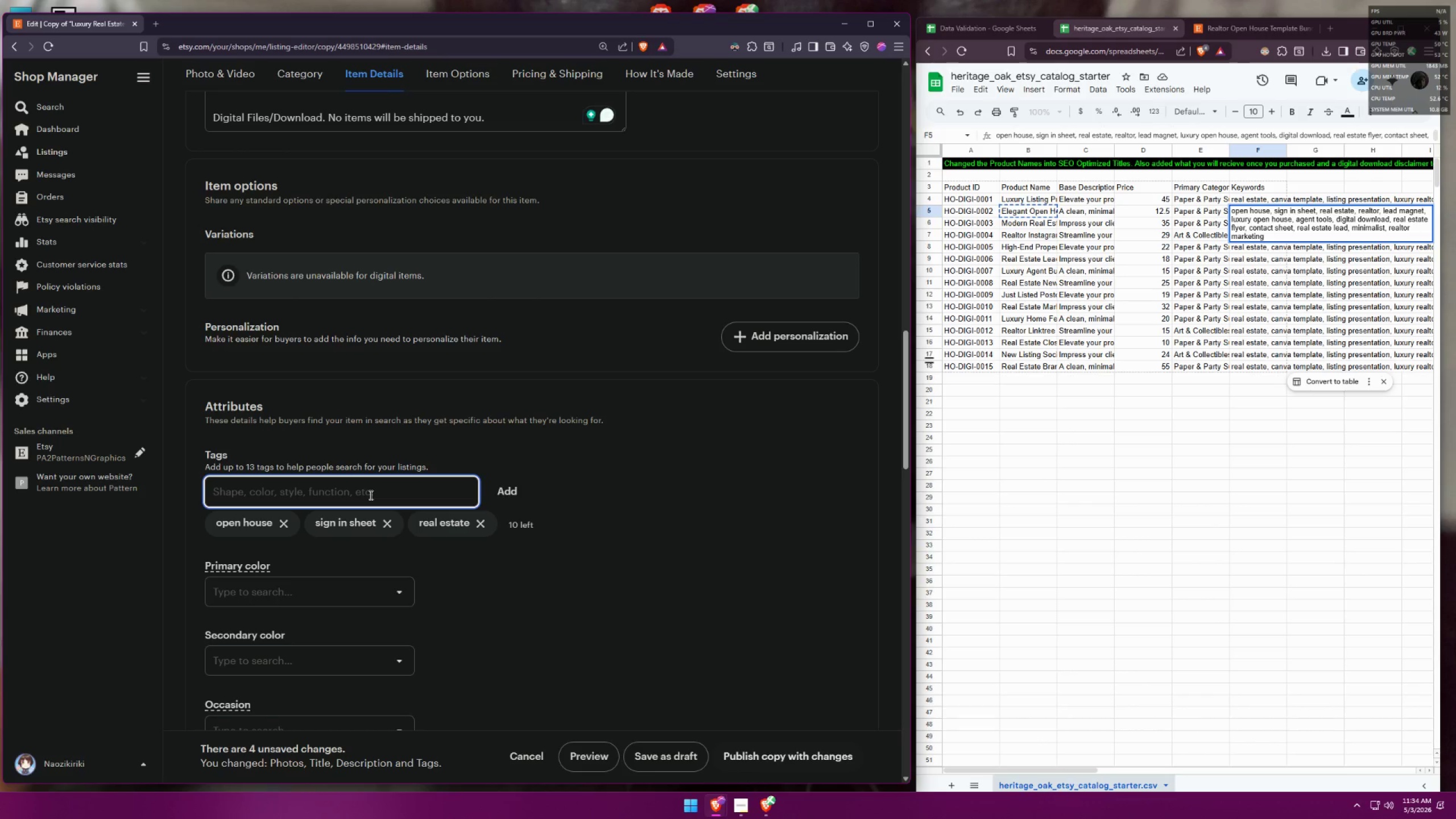 
type(rea;)
key(Backspace)
type(ltor)
 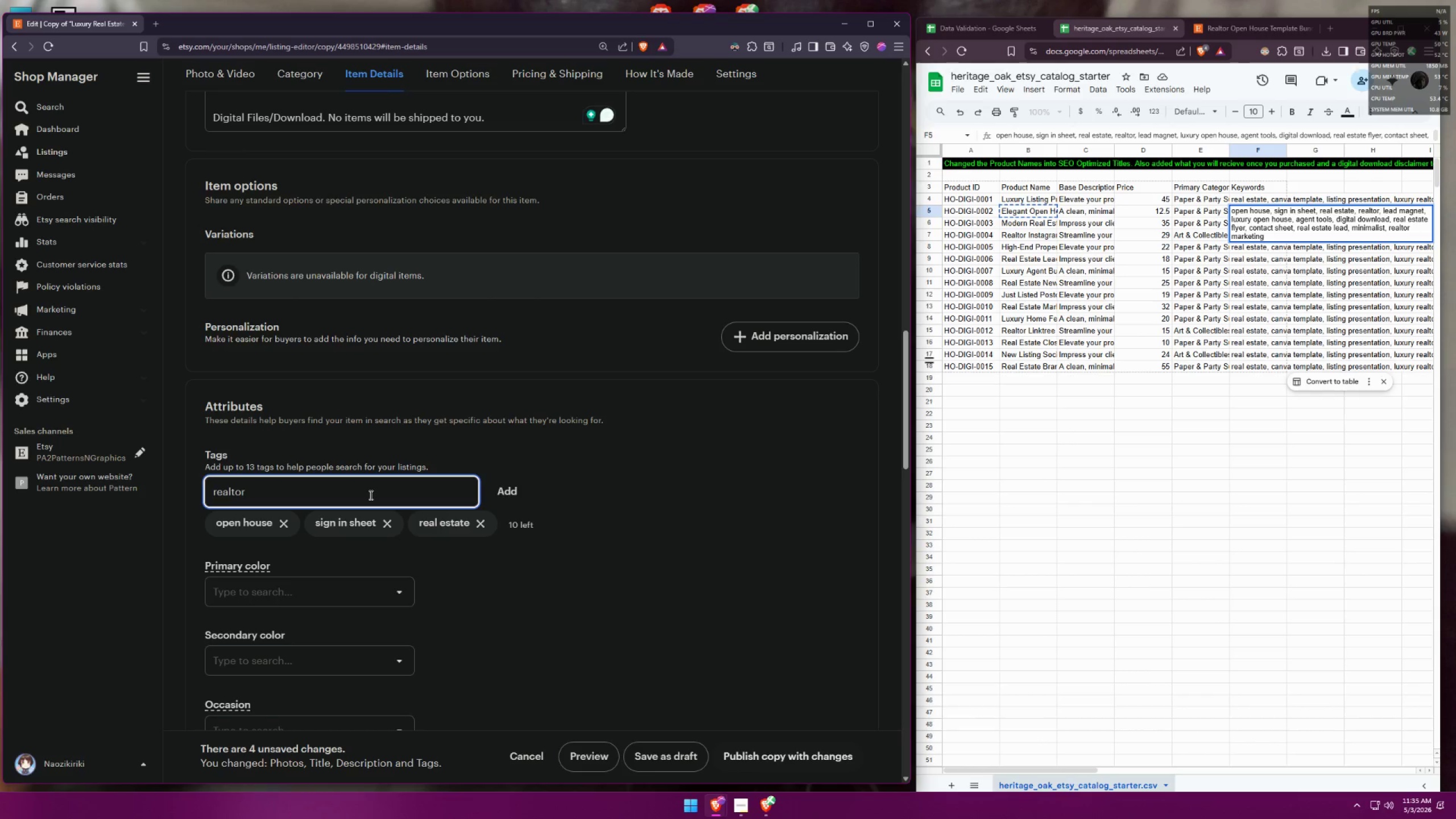 
hold_key(key=Backspace, duration=1.5)
 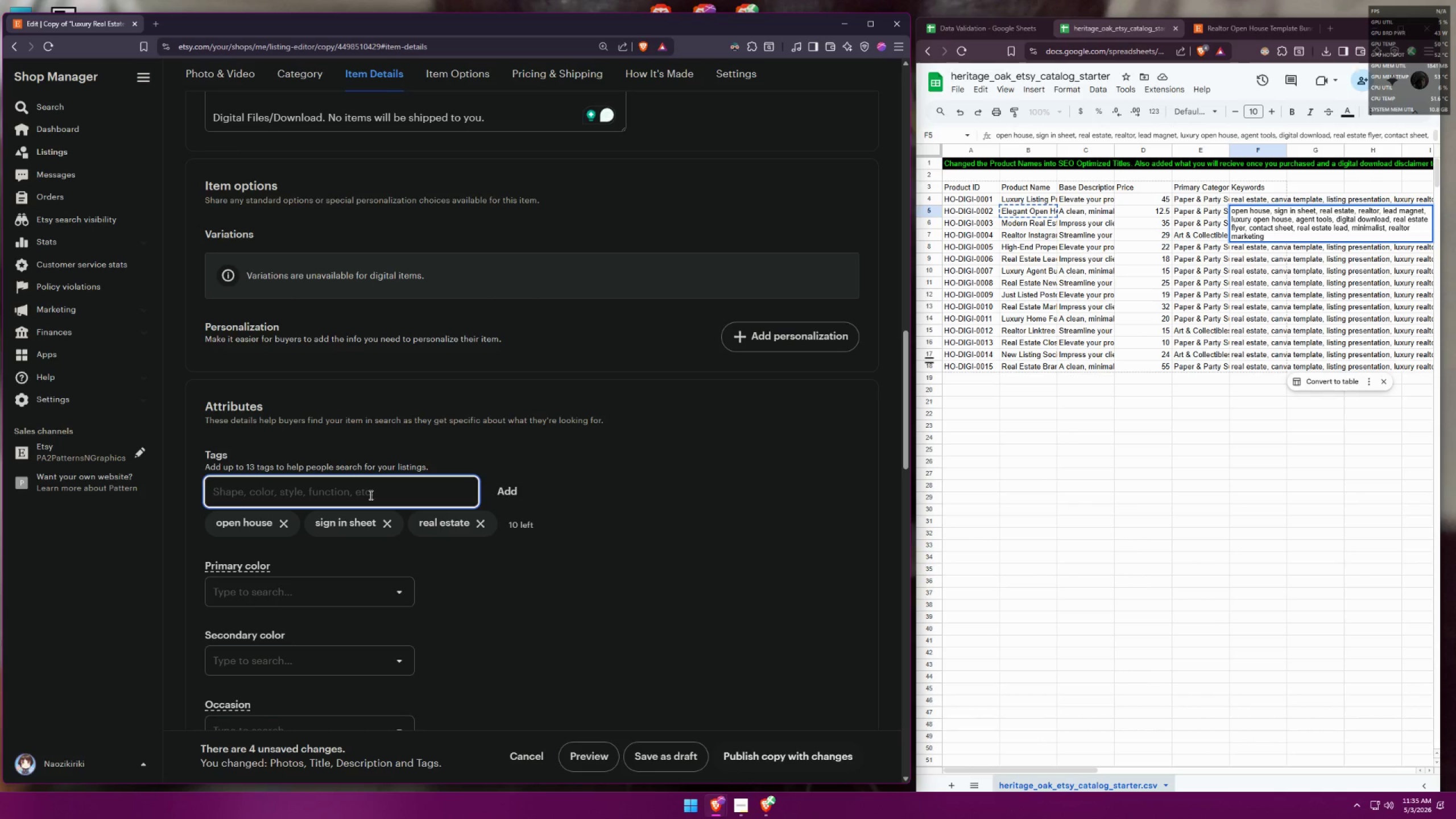 
key(Backspace)
key(Backspace)
key(Backspace)
key(Backspace)
key(Backspace)
key(Backspace)
key(Backspace)
type(reakl)
key(Backspace)
key(Backspace)
type(ltor)
 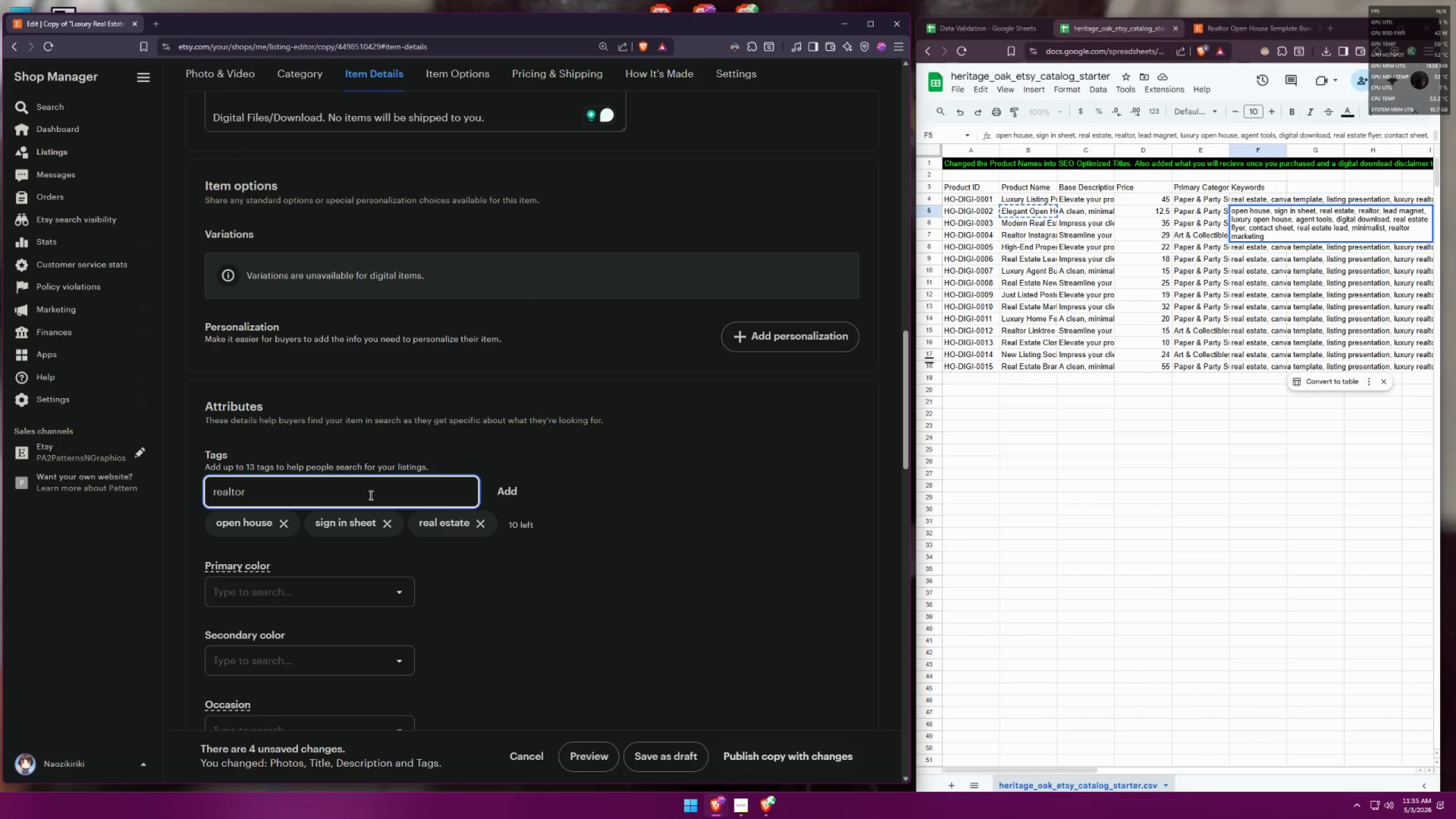 
key(Enter)
 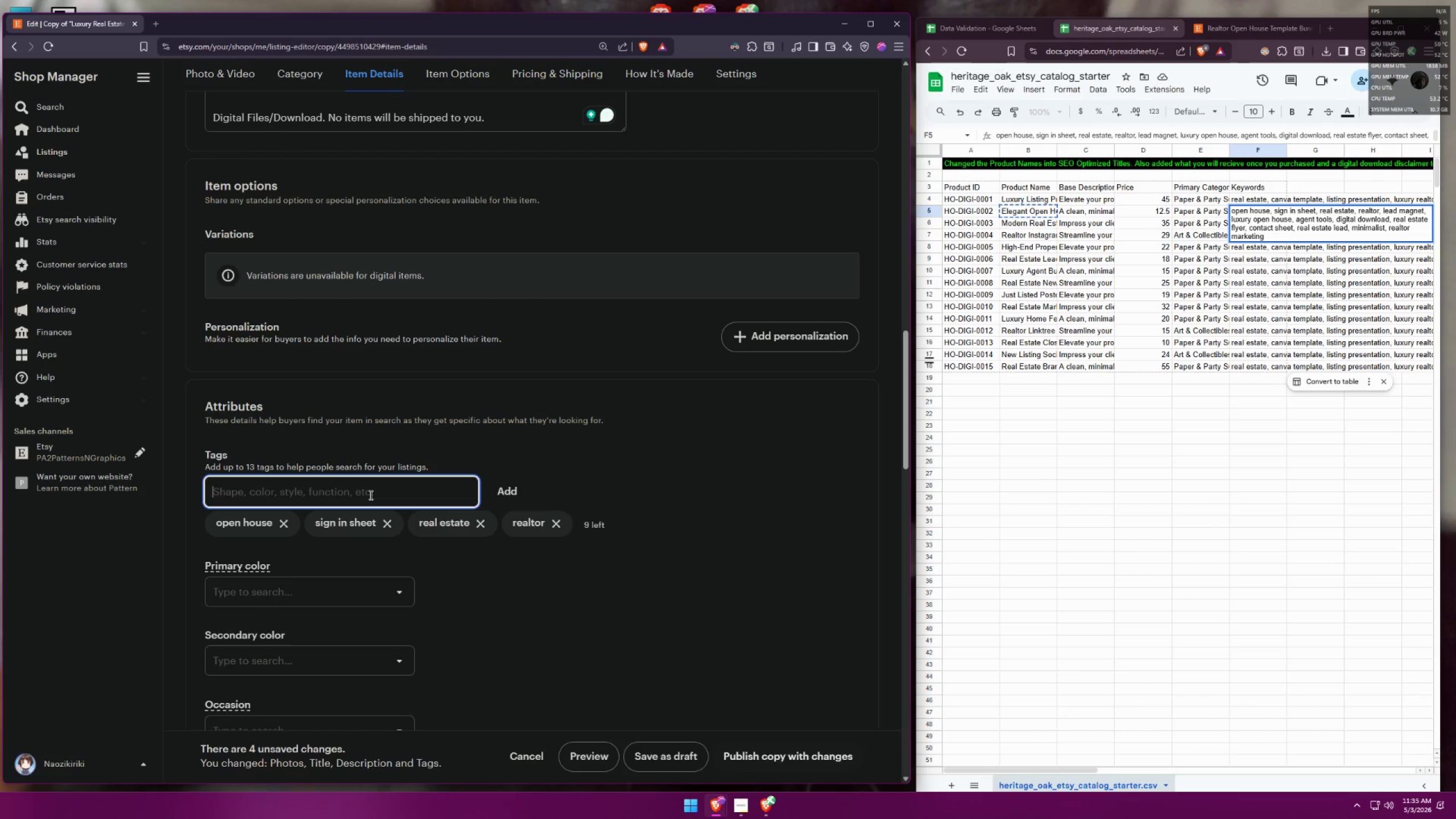 
type(lead magnet)
 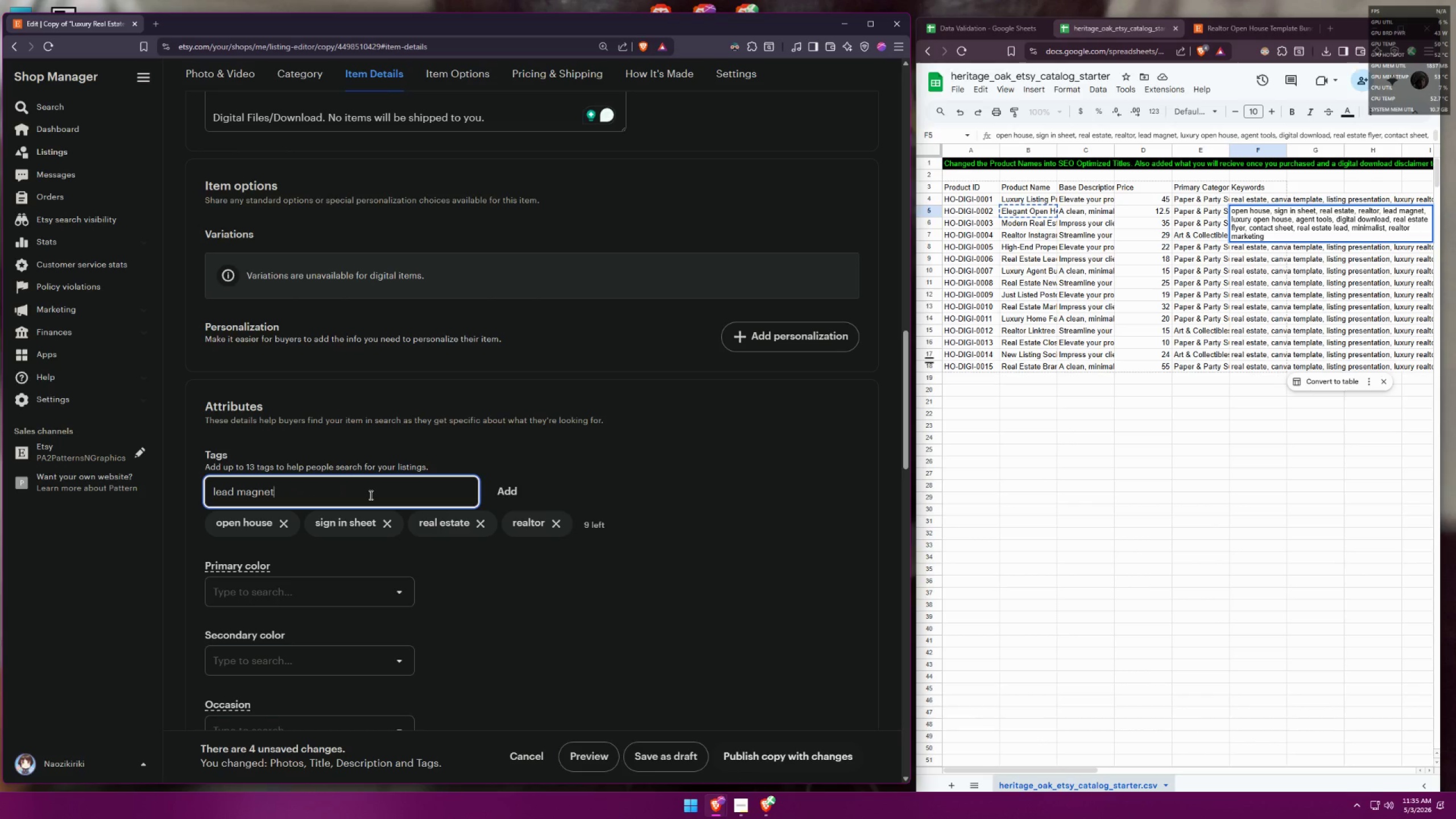 
key(Enter)
 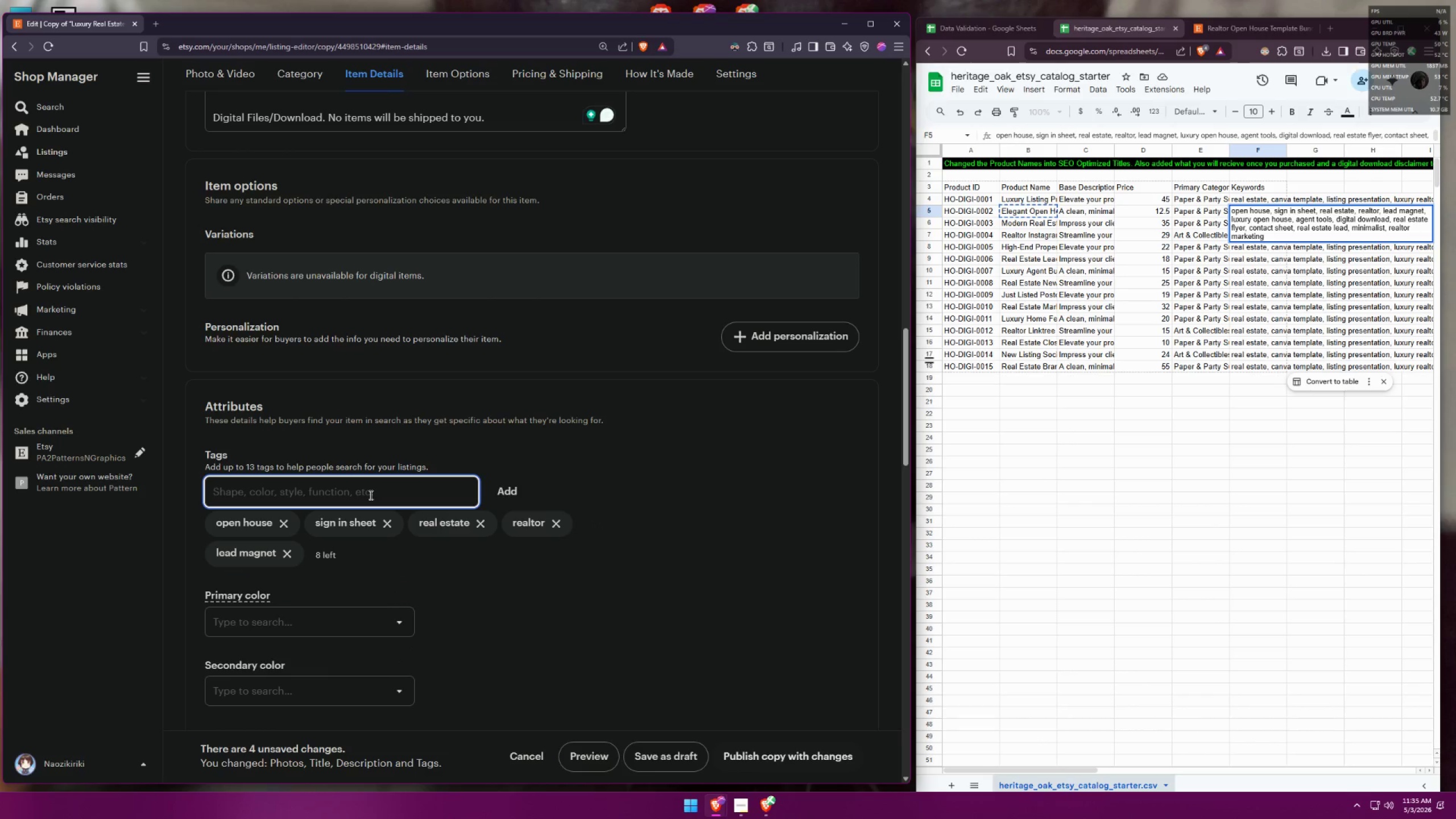 
type(luxy)
key(Backspace)
type(y)
key(Backspace)
type(ury open house)
 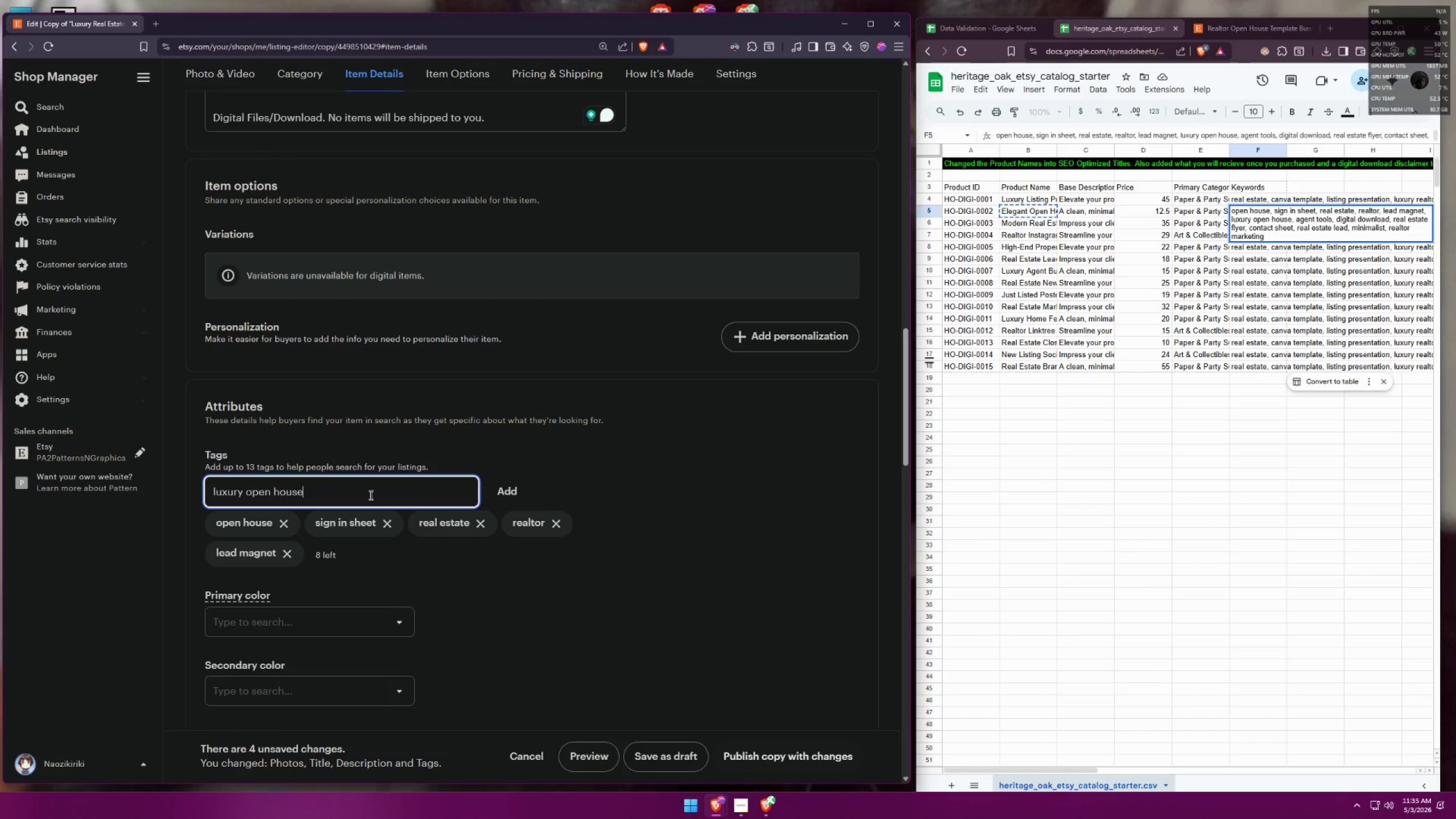 
key(Enter)
 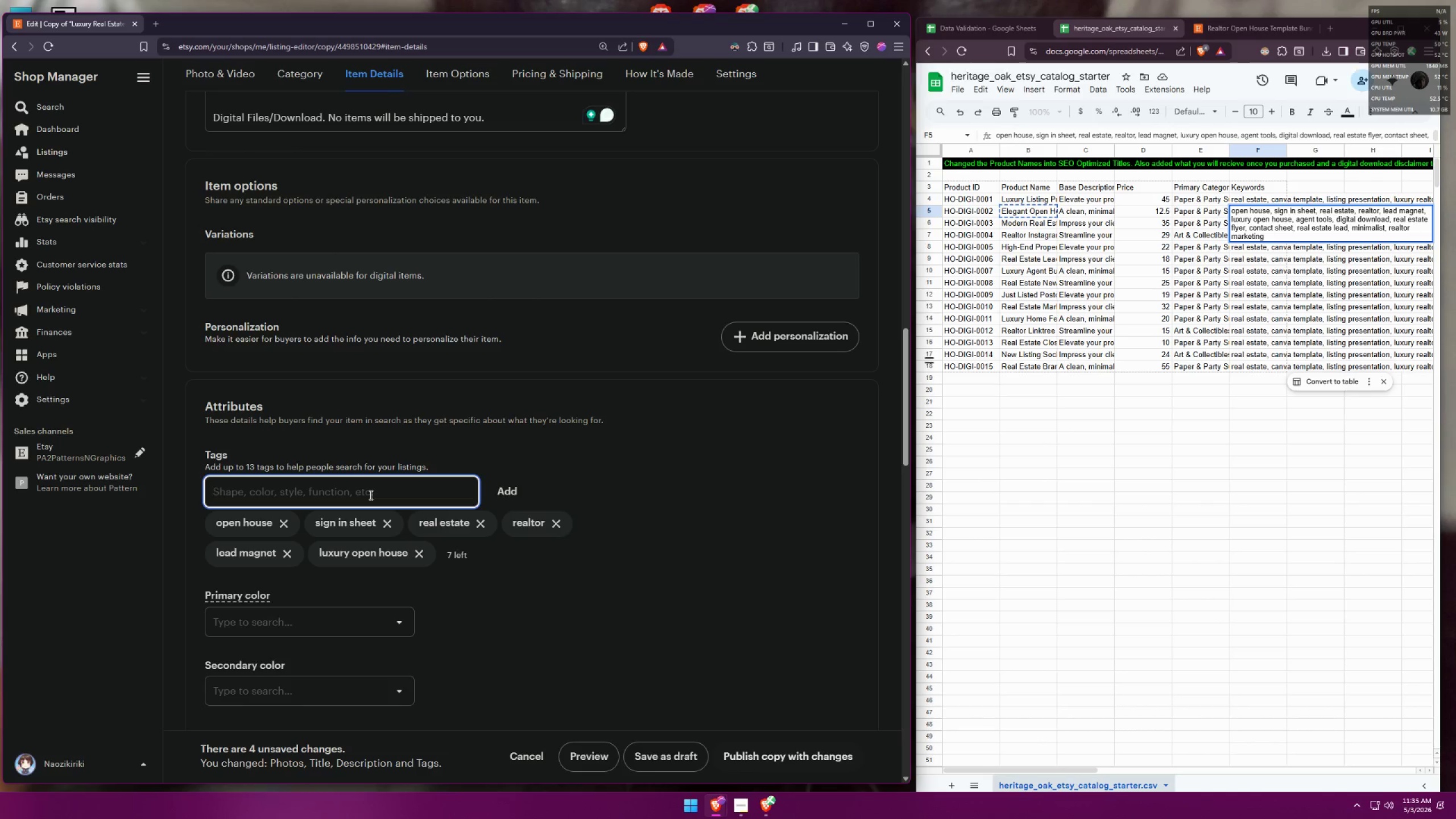 
type(agent tools)
 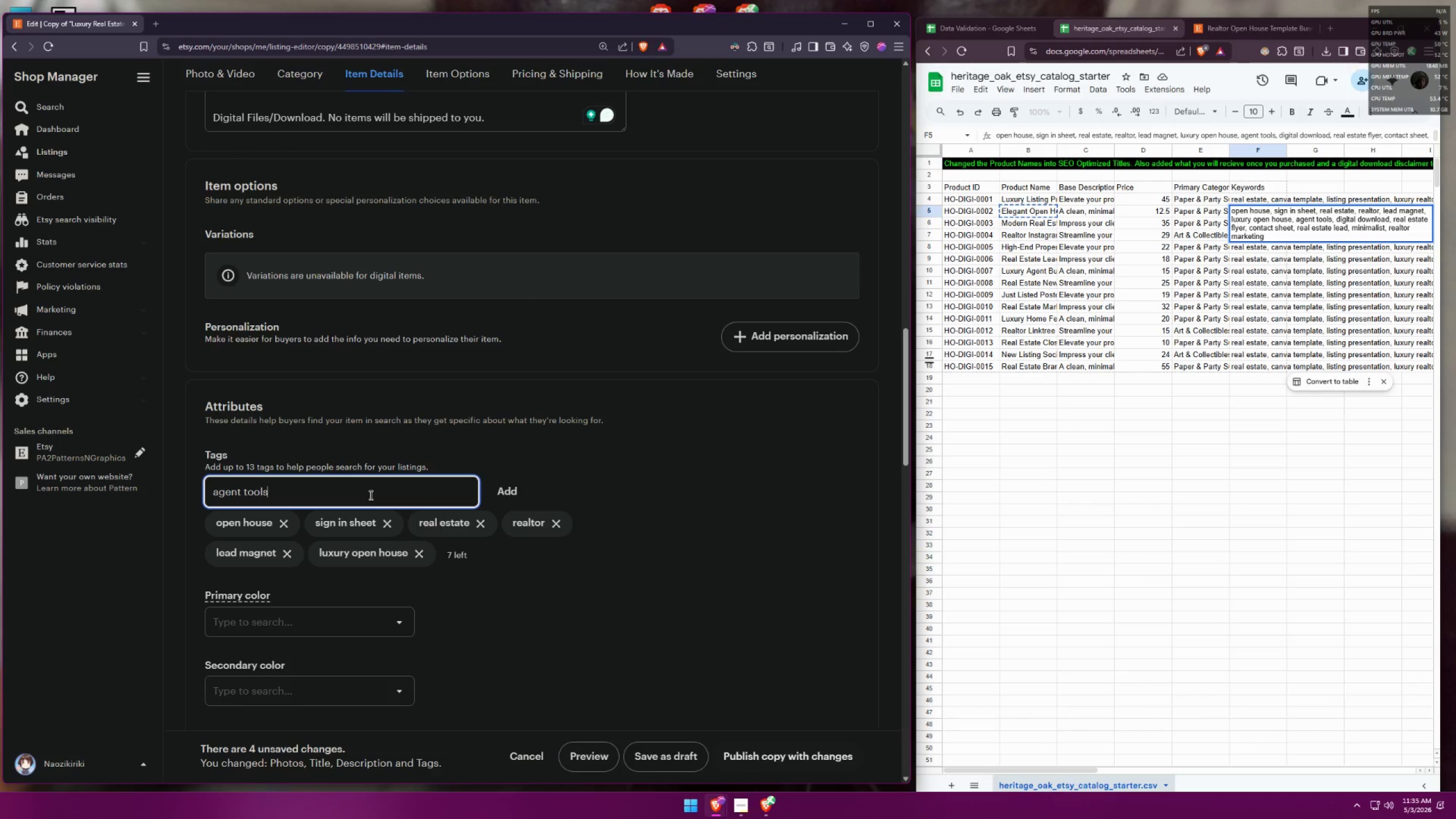 
key(Enter)
 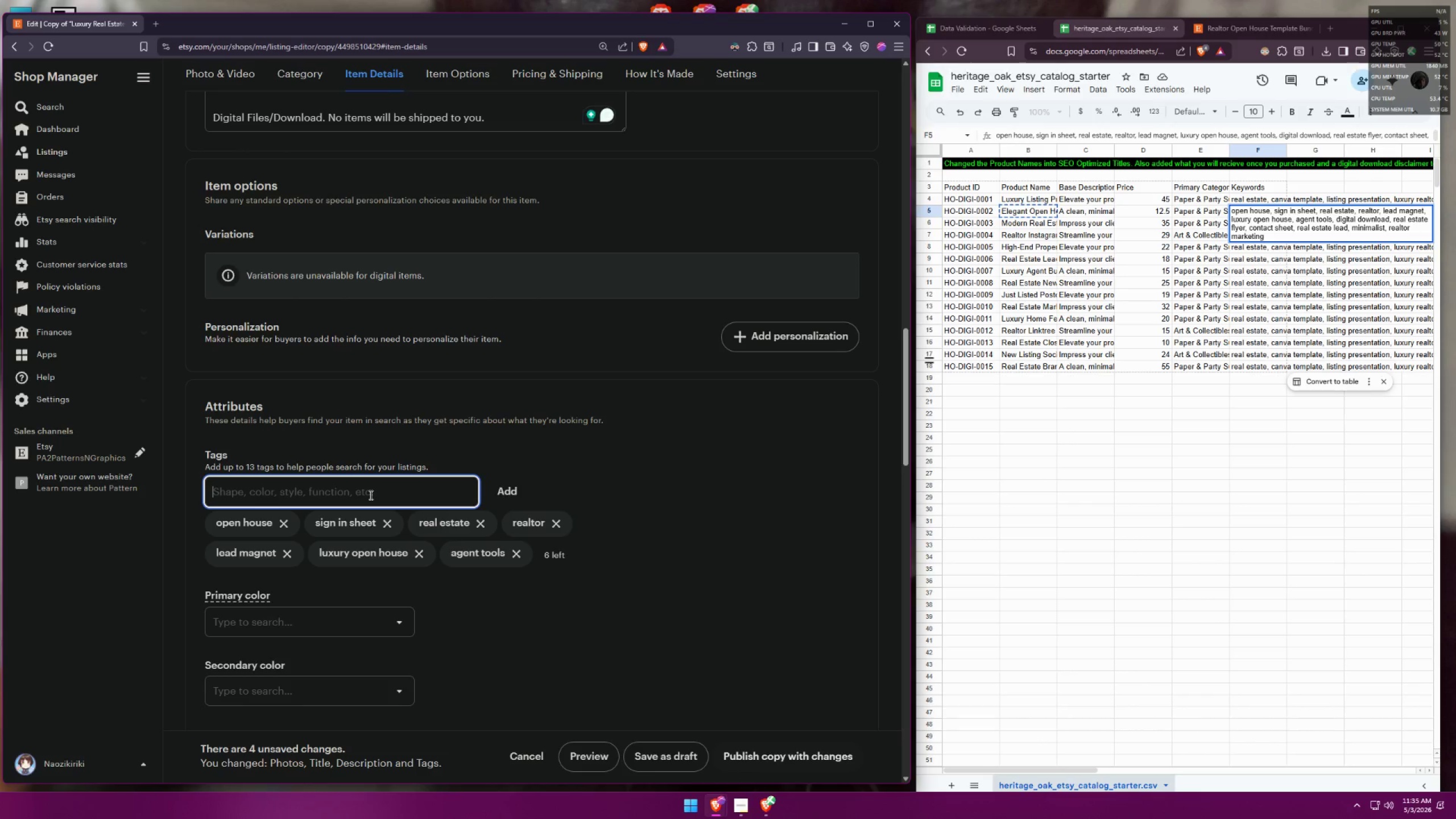 
type(digital download)
 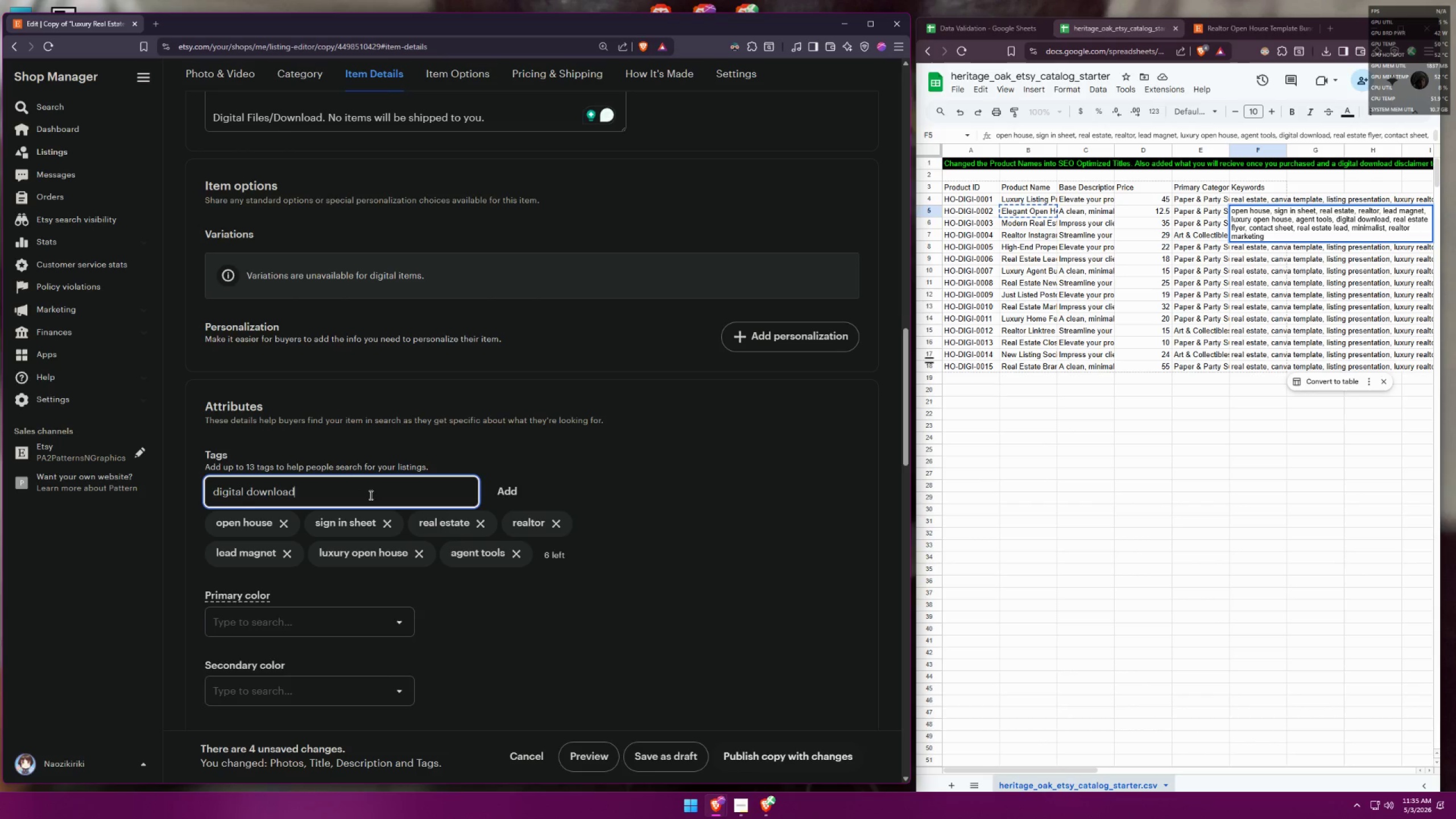 
key(Enter)
 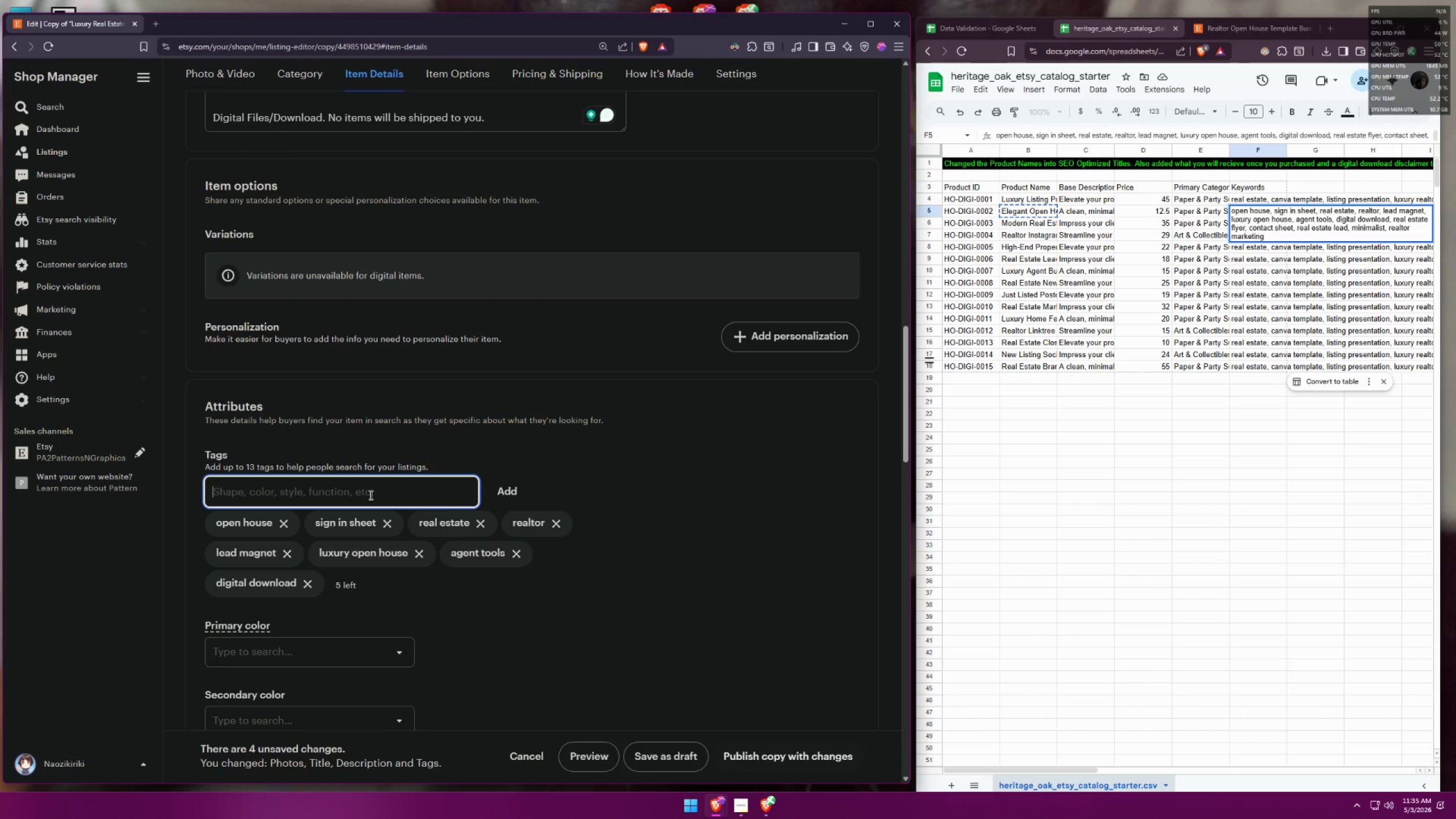 
type(real estate flyer)
 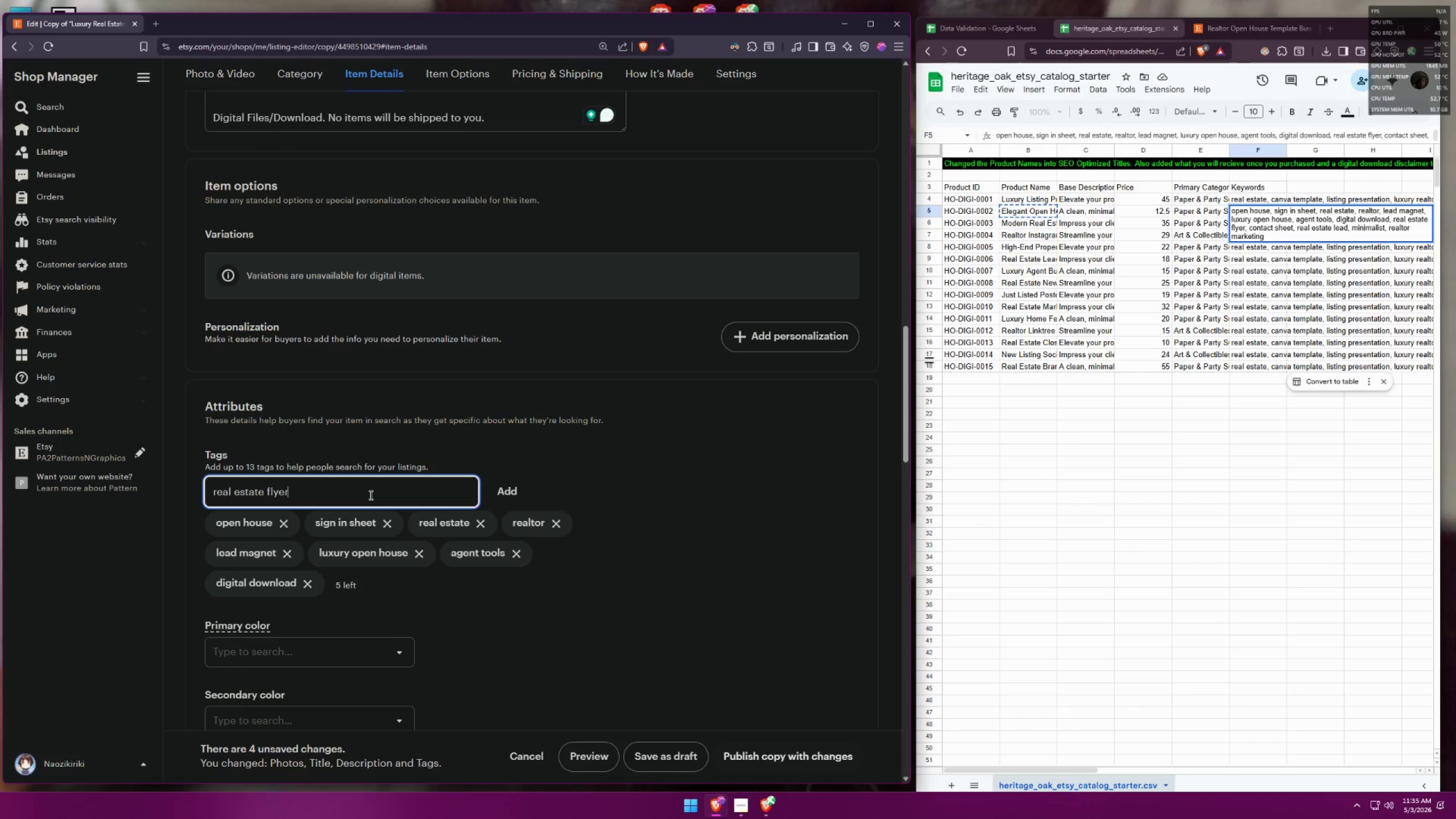 
key(Enter)
 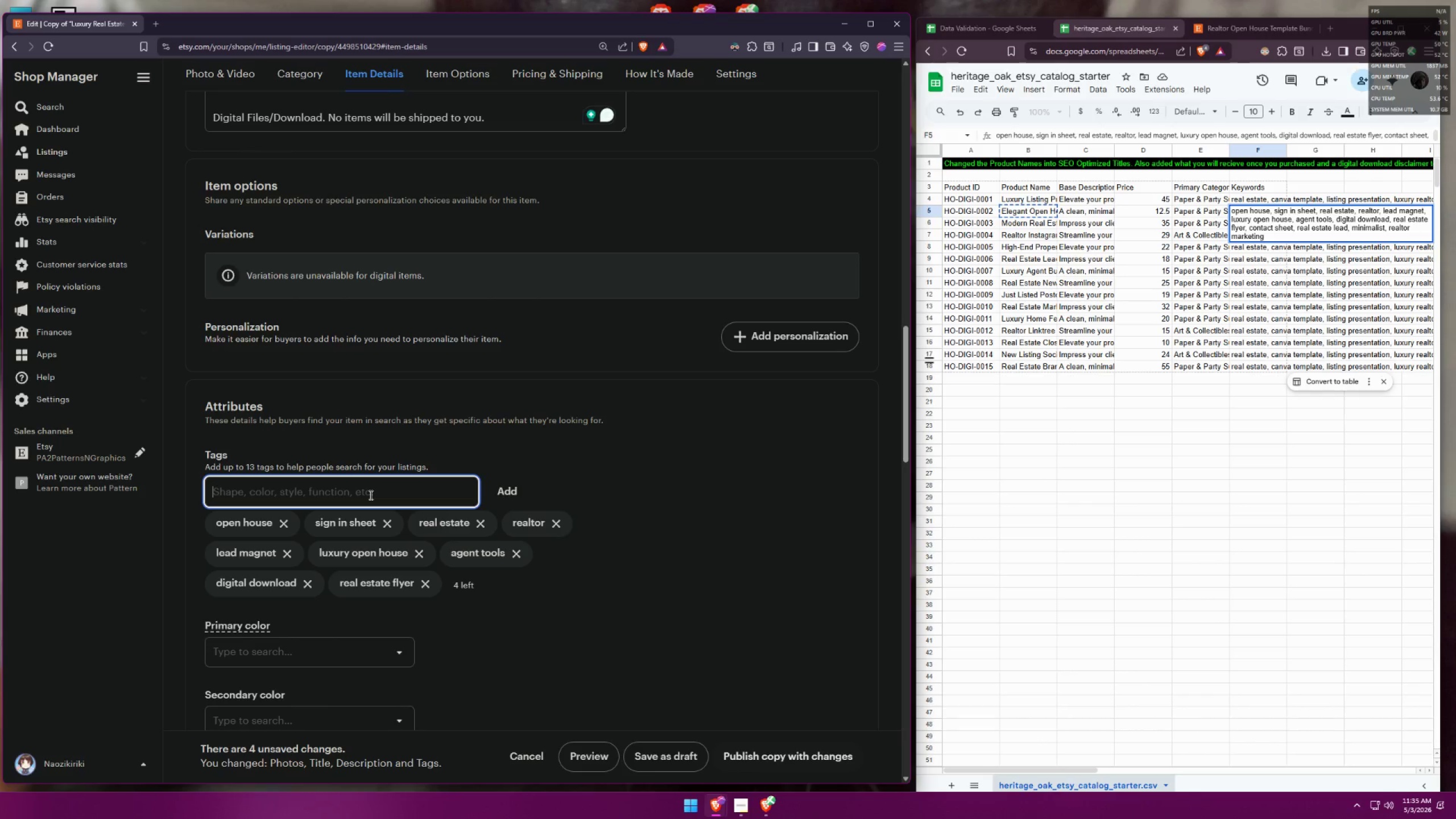 
type(contact sheet)
 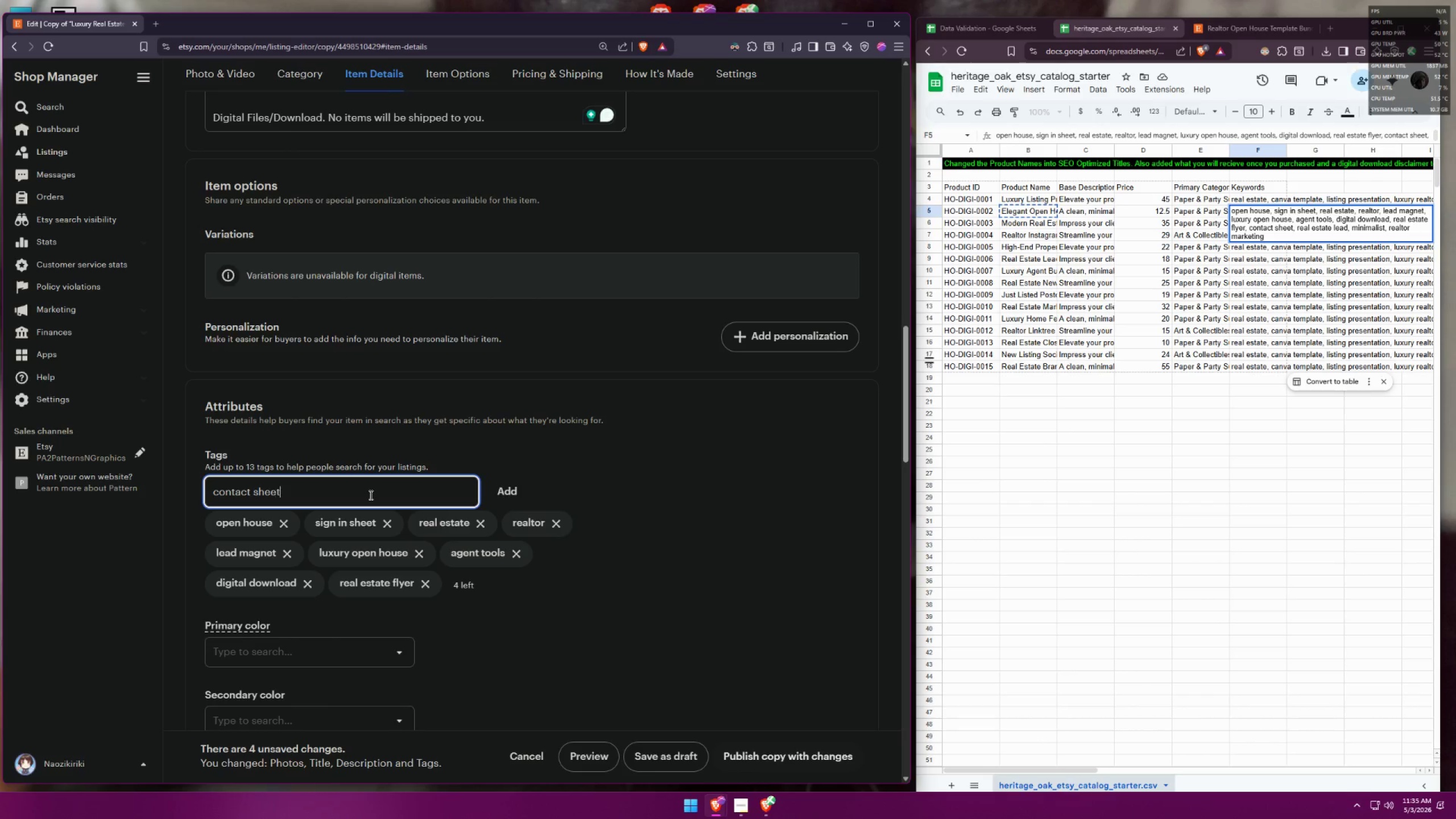 
key(Enter)
 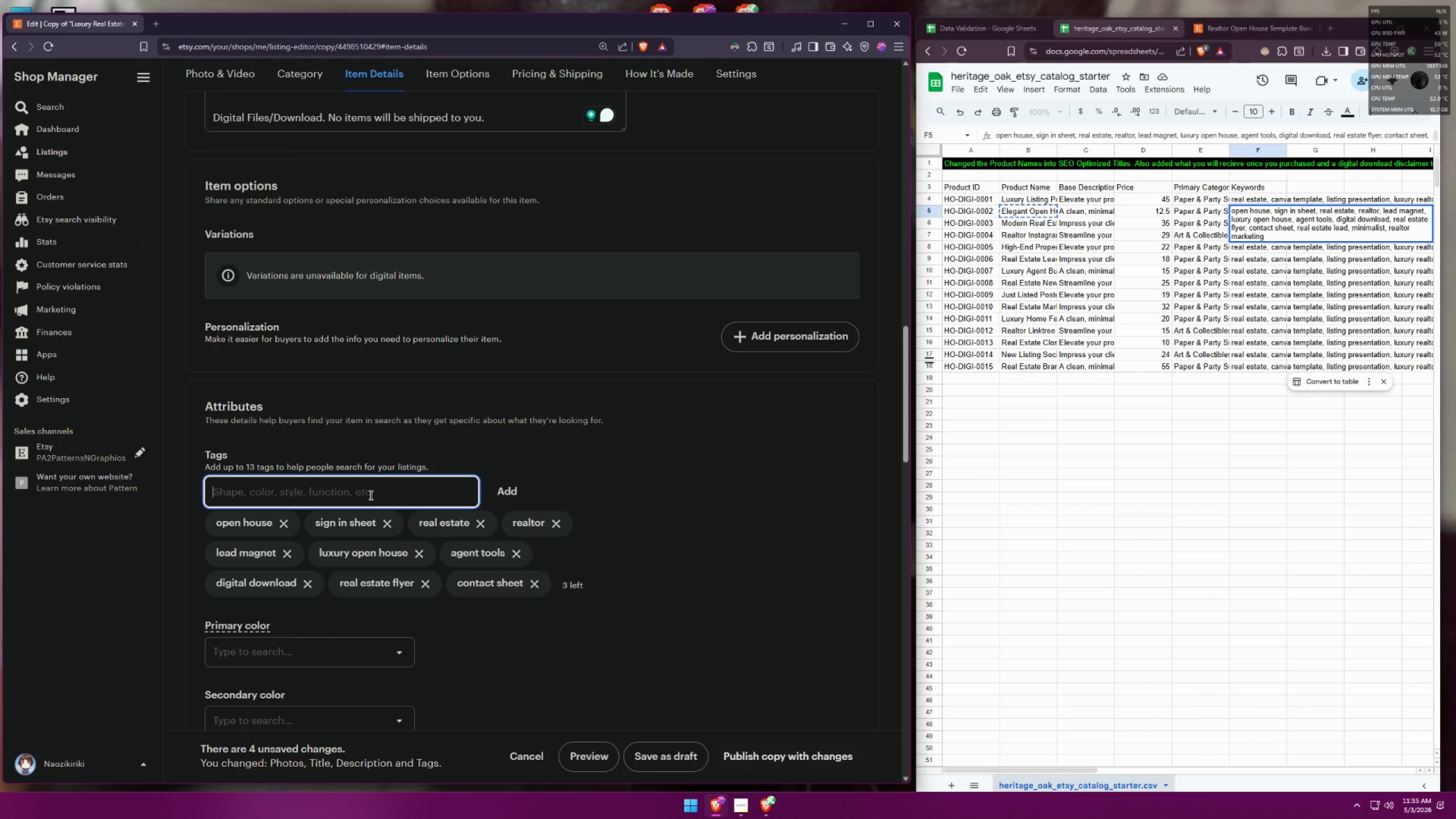 
type(real estate lead)
 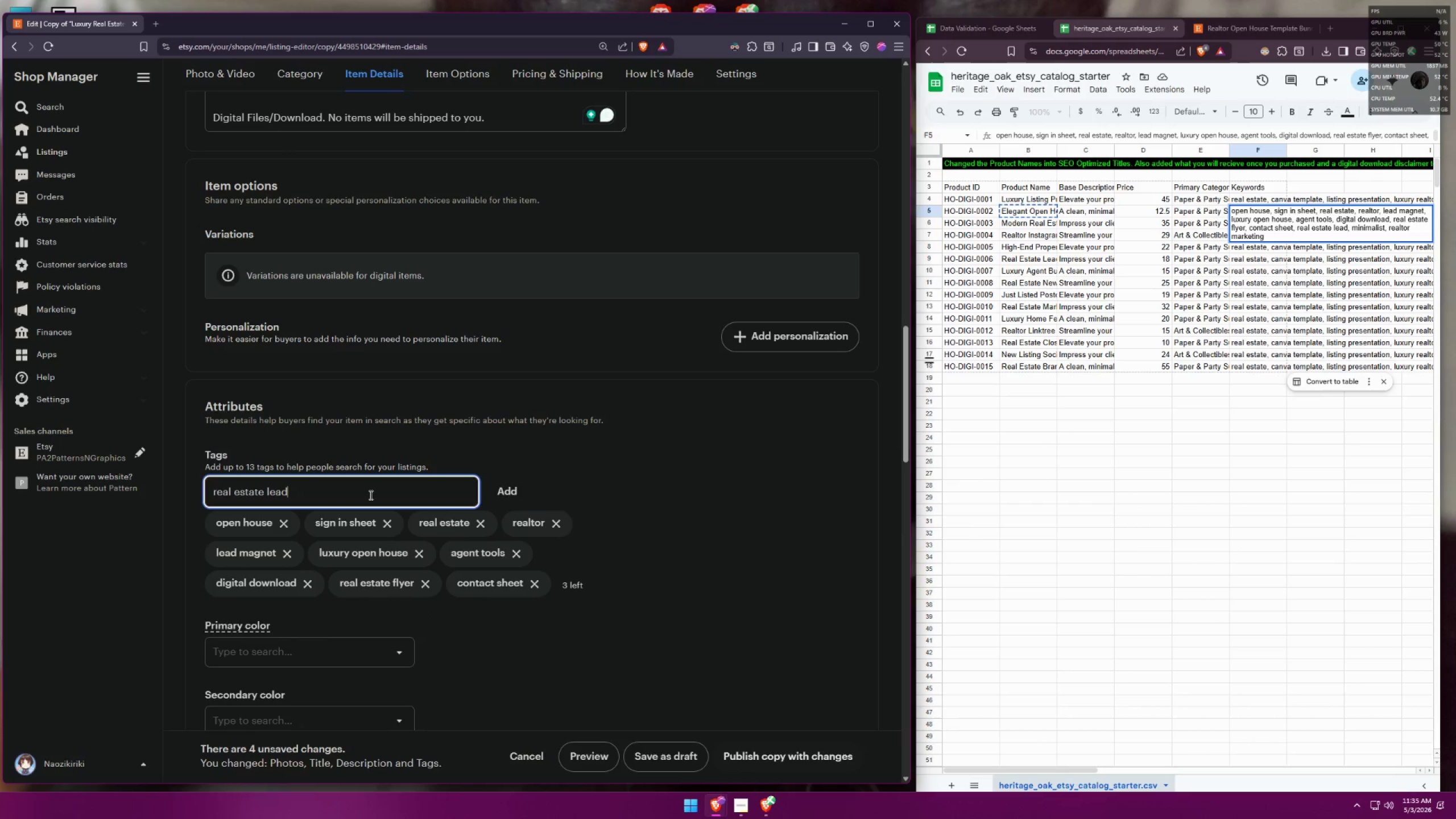 
key(Enter)
 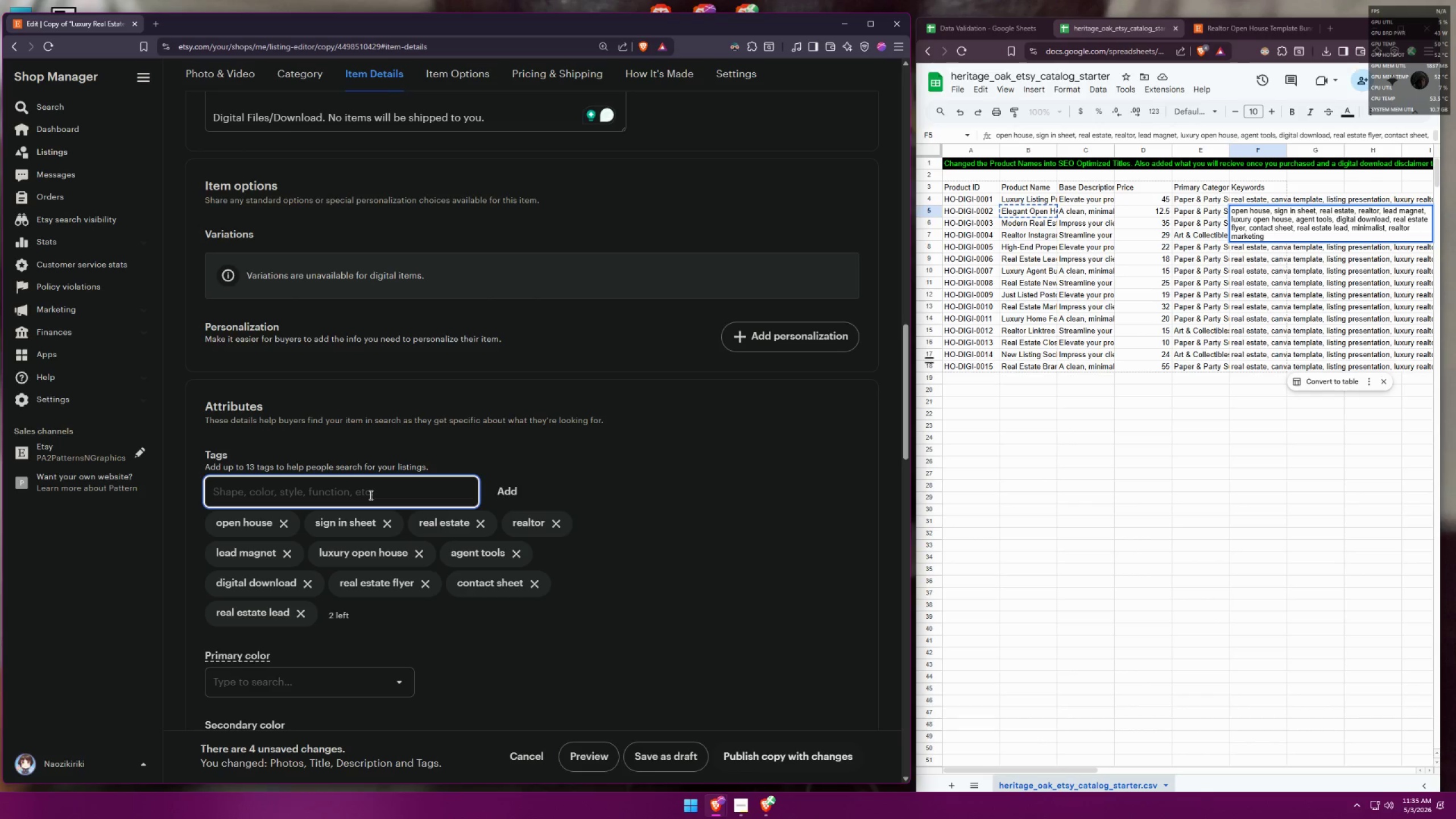 
type(minimalist)
 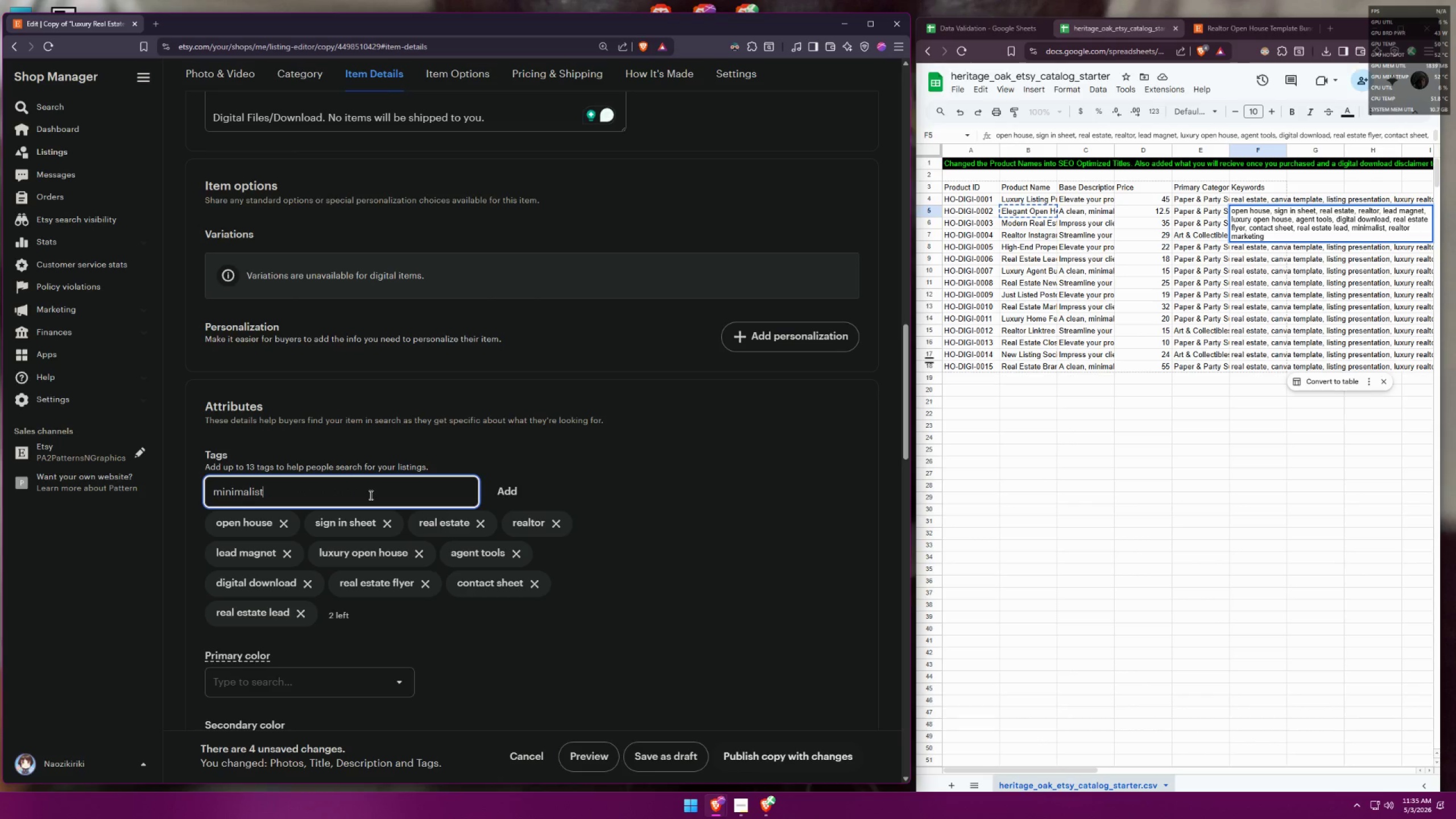 
key(Enter)
 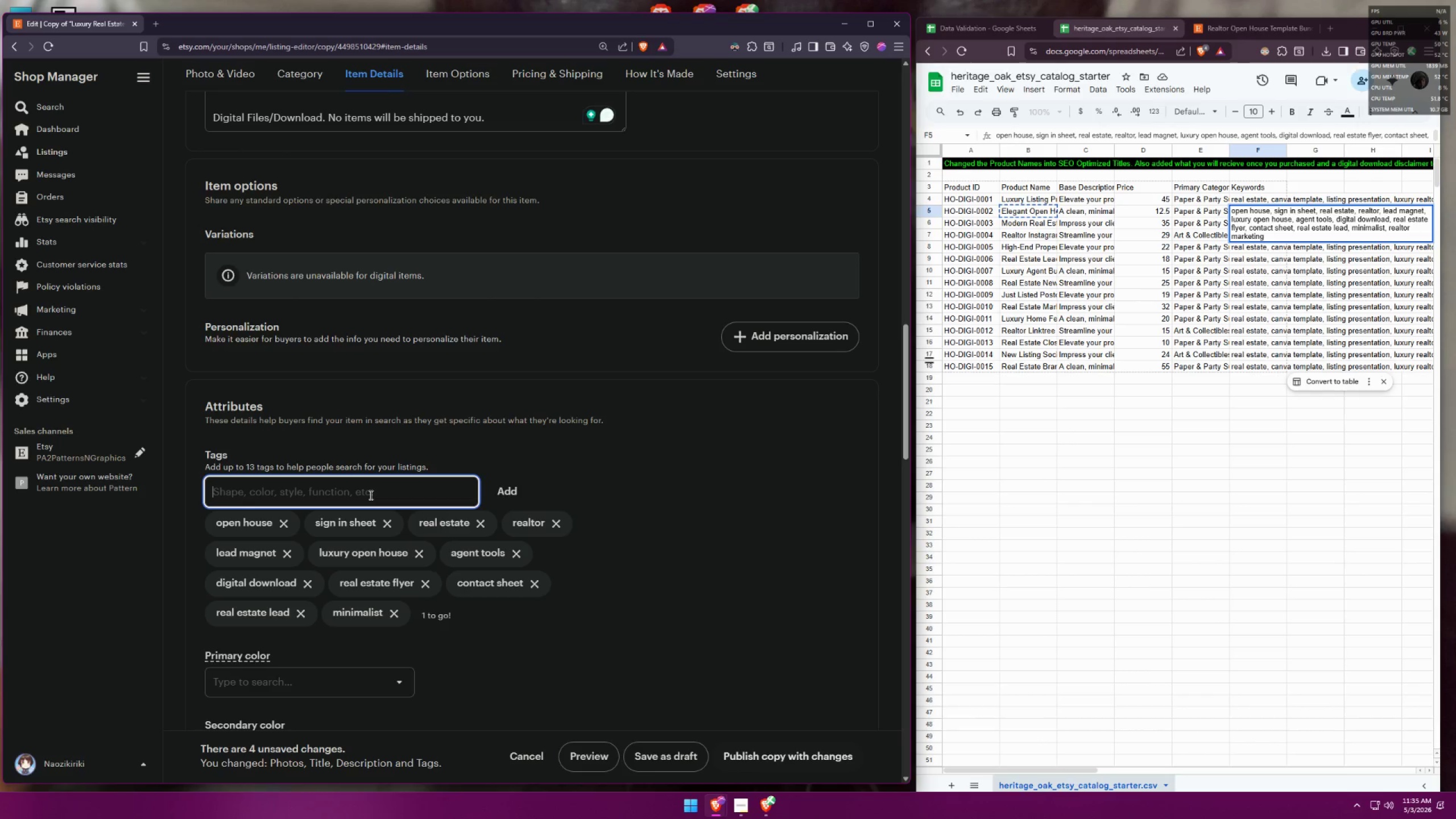 
type(realtor marketing)
 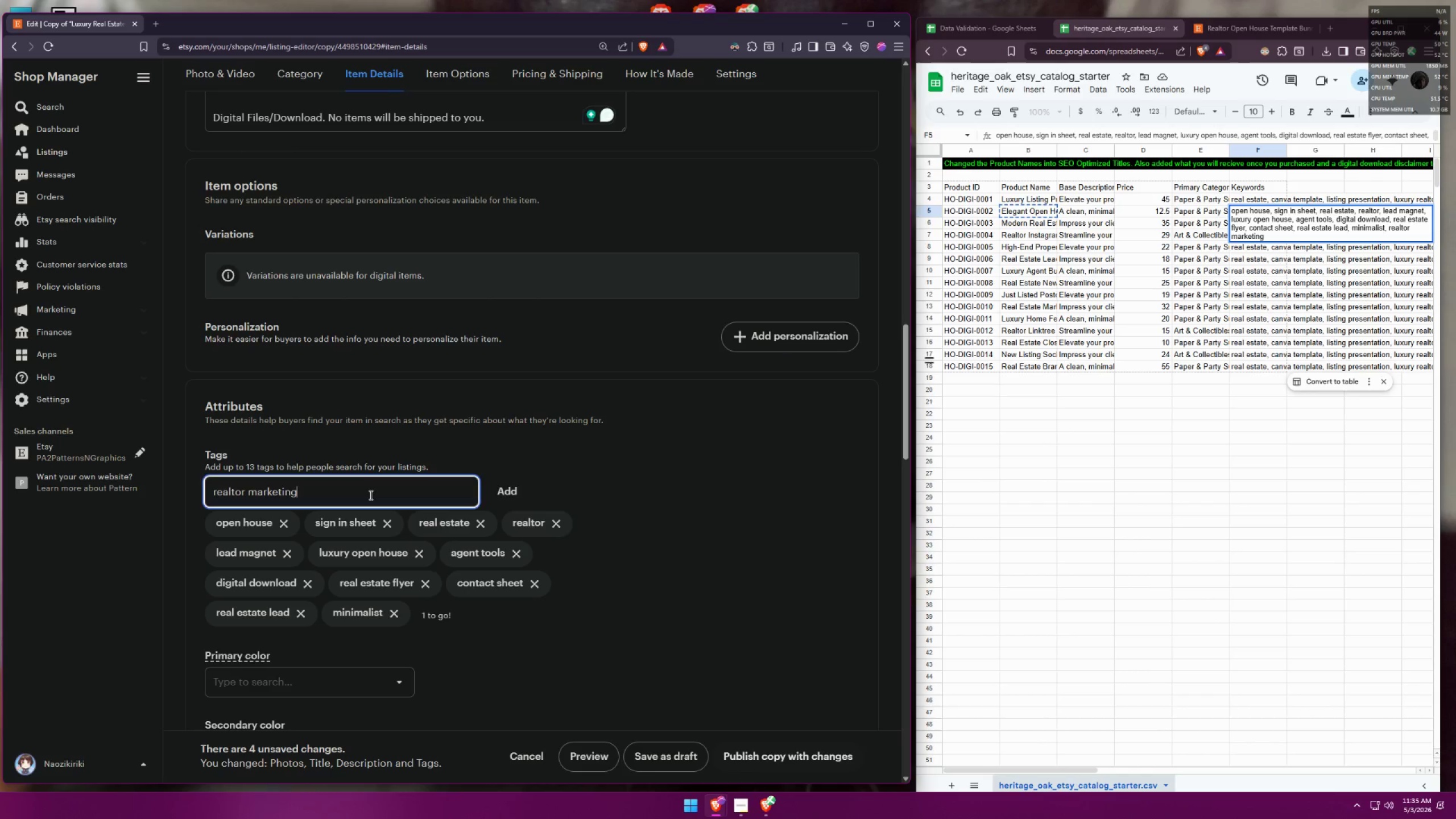 
key(Enter)
 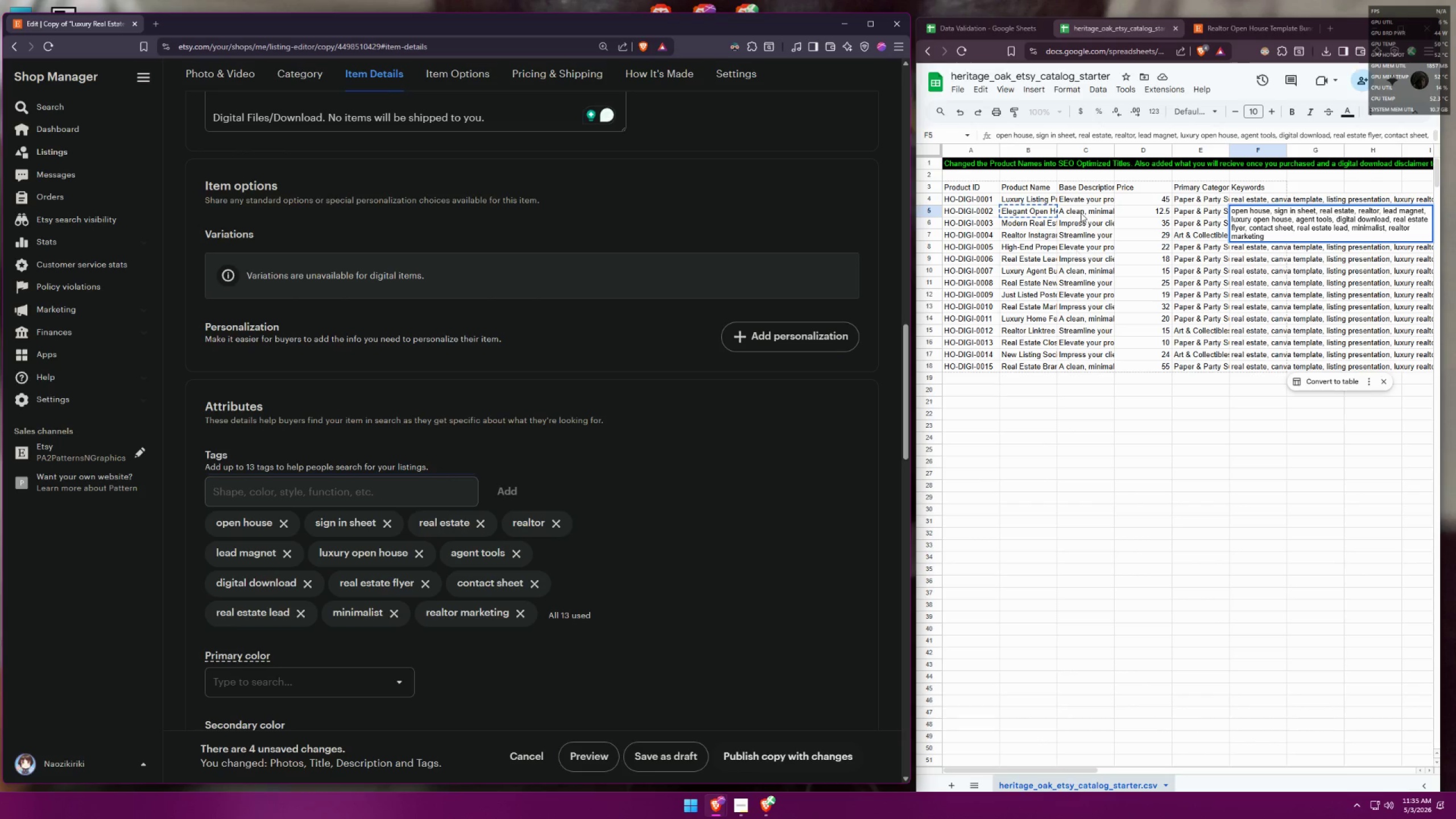 
left_click([998, 32])
 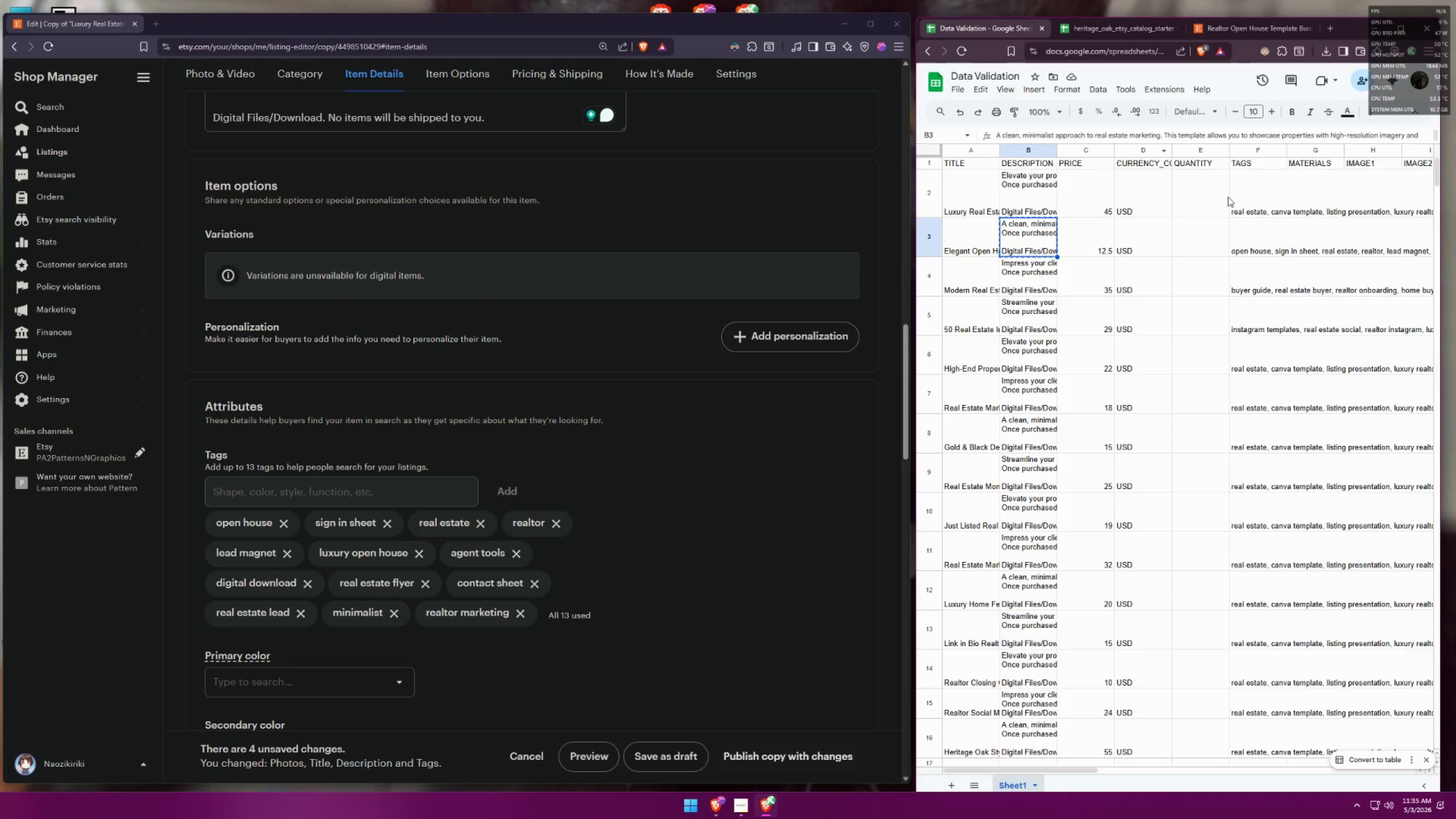 
double_click([1232, 196])
 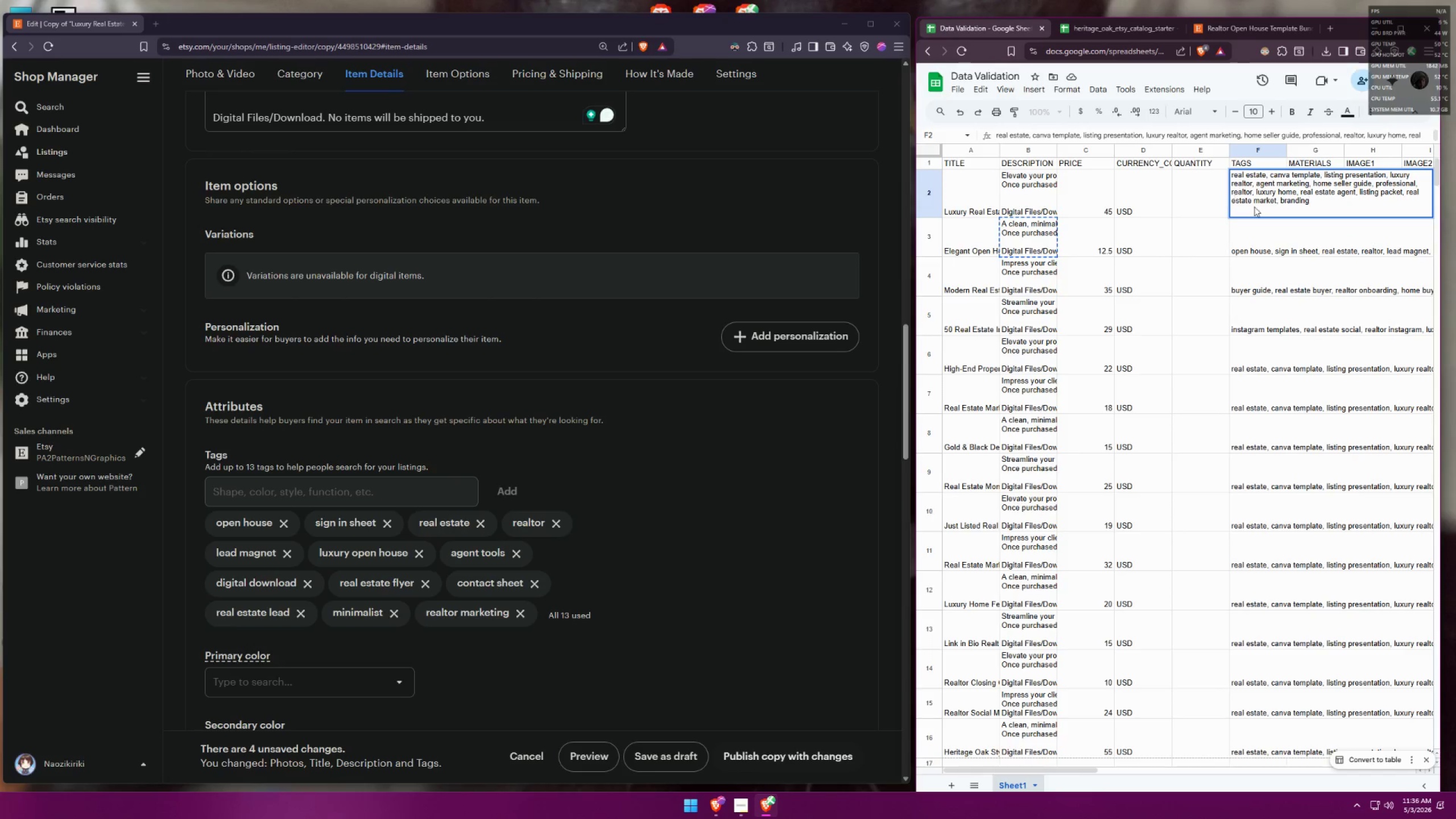 
left_click([1283, 201])
 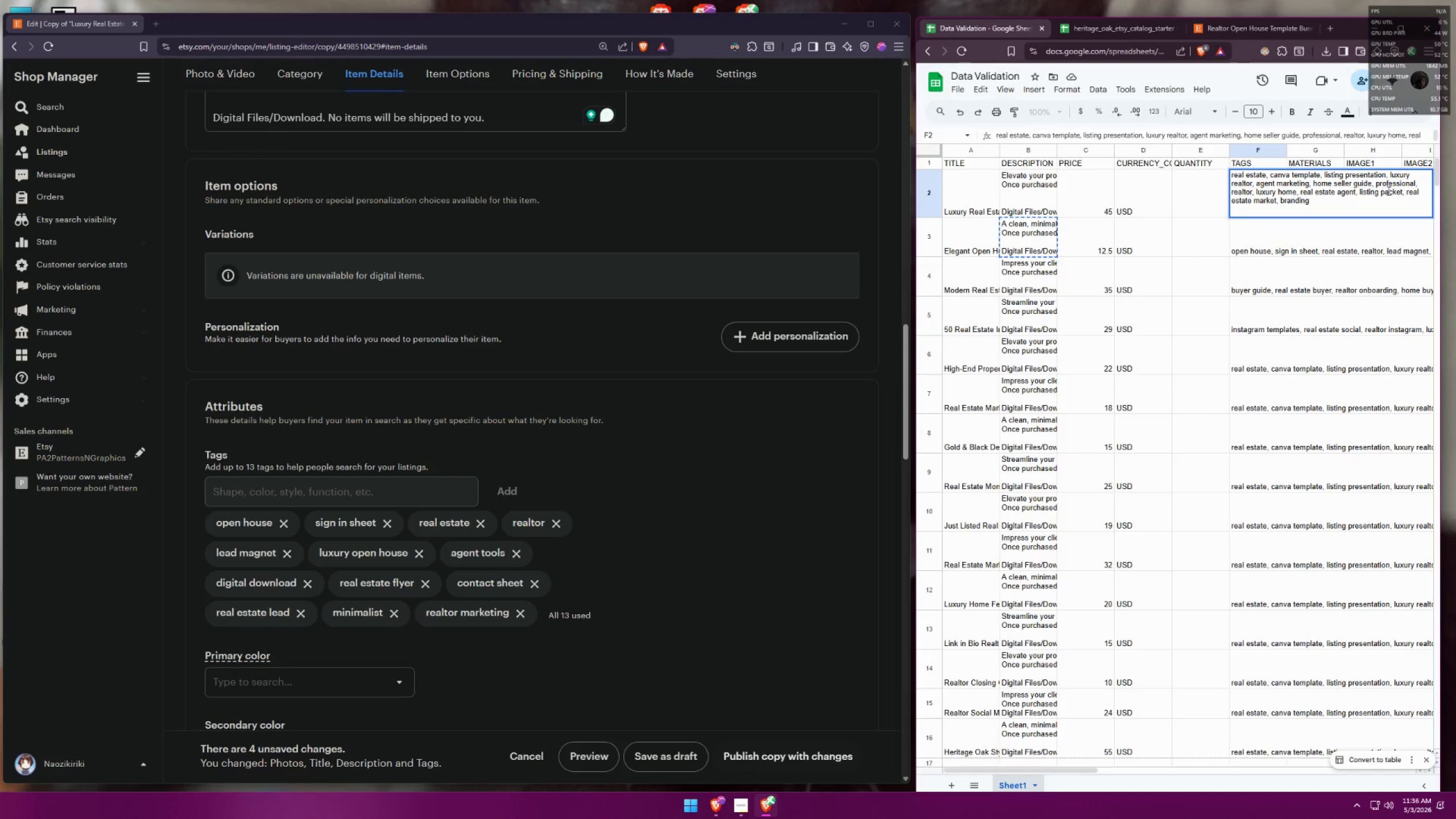 
left_click([1408, 195])
 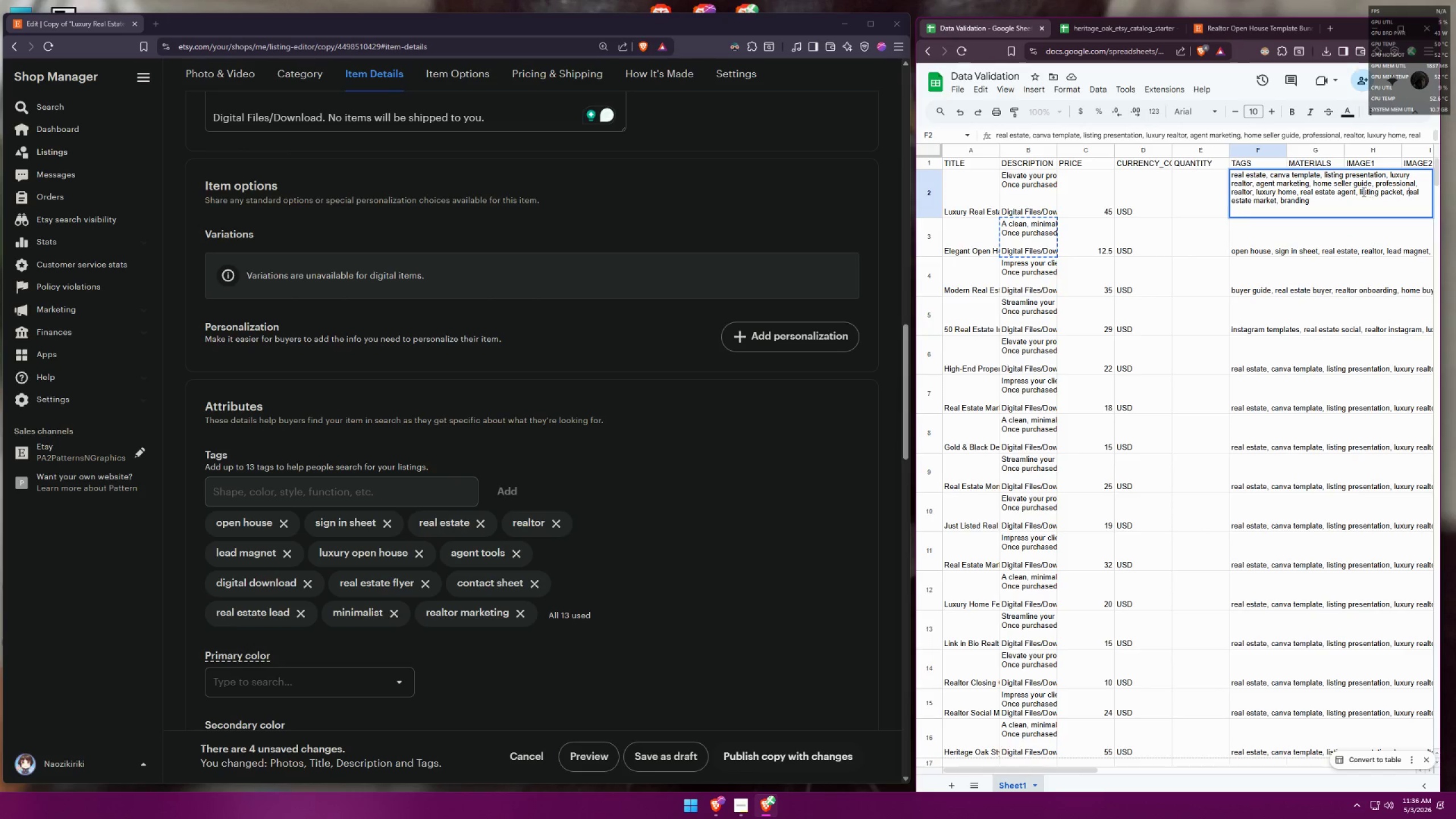 
left_click([1362, 191])
 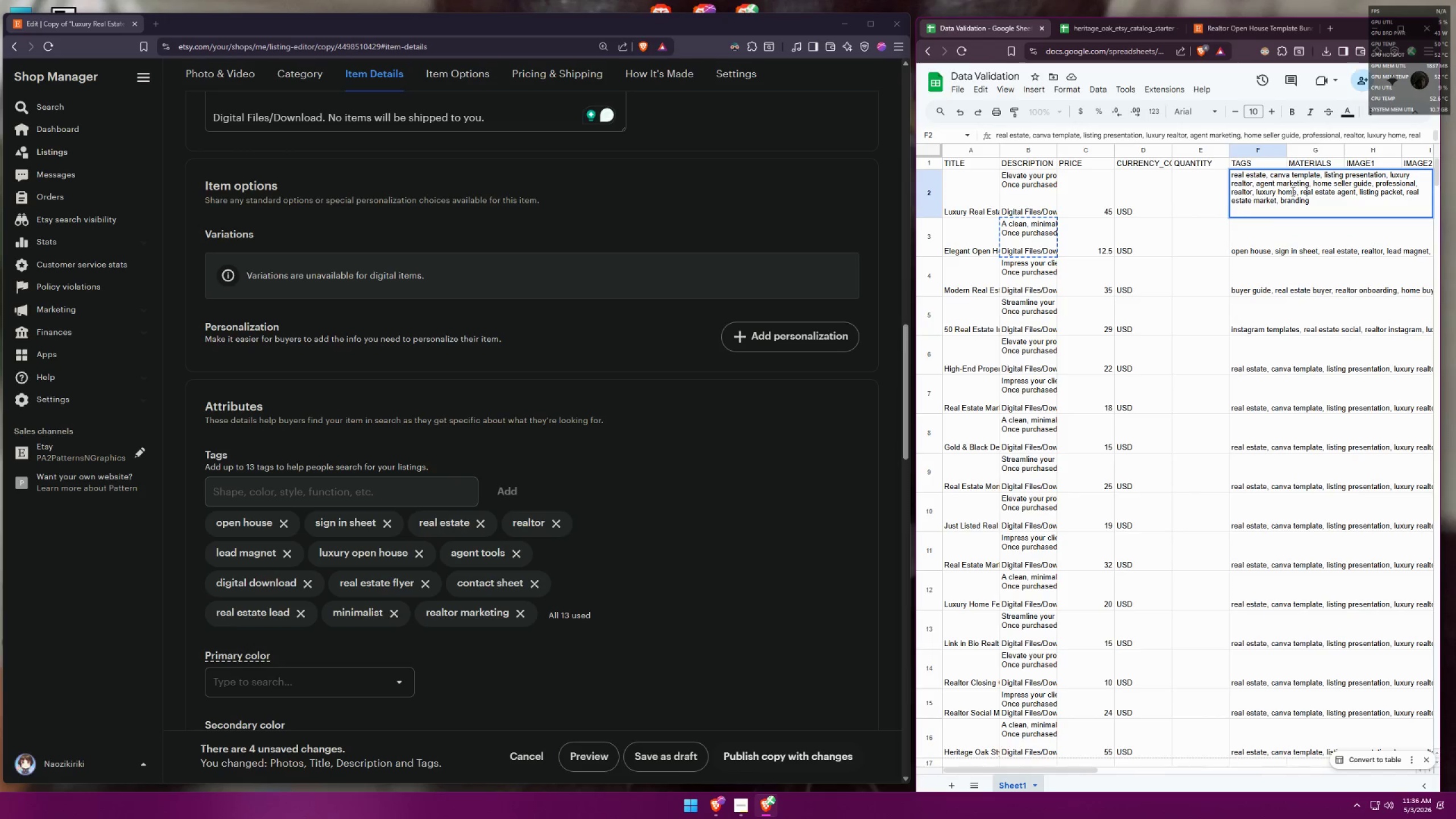 
left_click([1254, 191])
 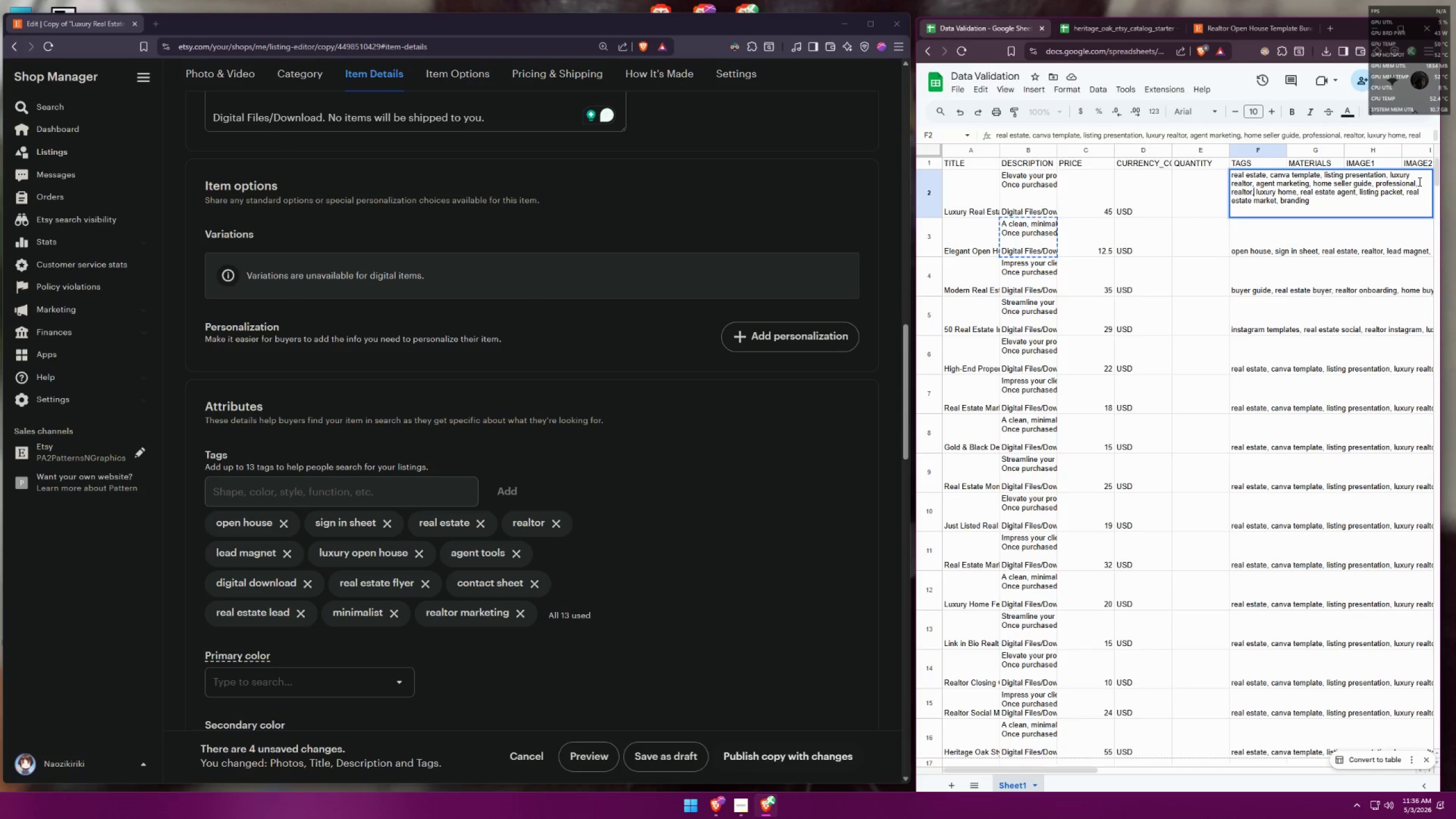 
wait(5.88)
 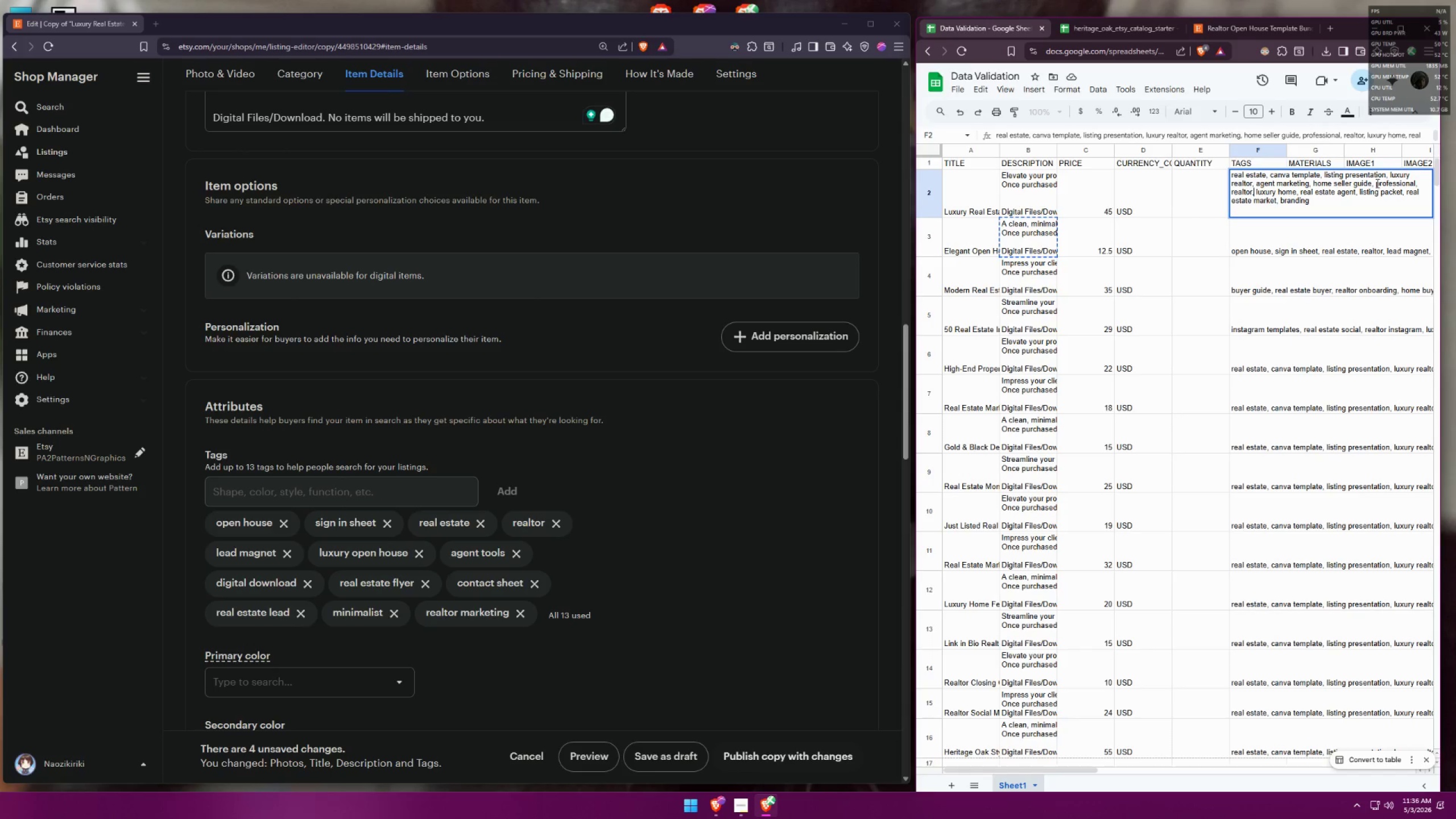 
left_click_drag(start_coordinate=[1318, 204], to_coordinate=[1229, 171])
 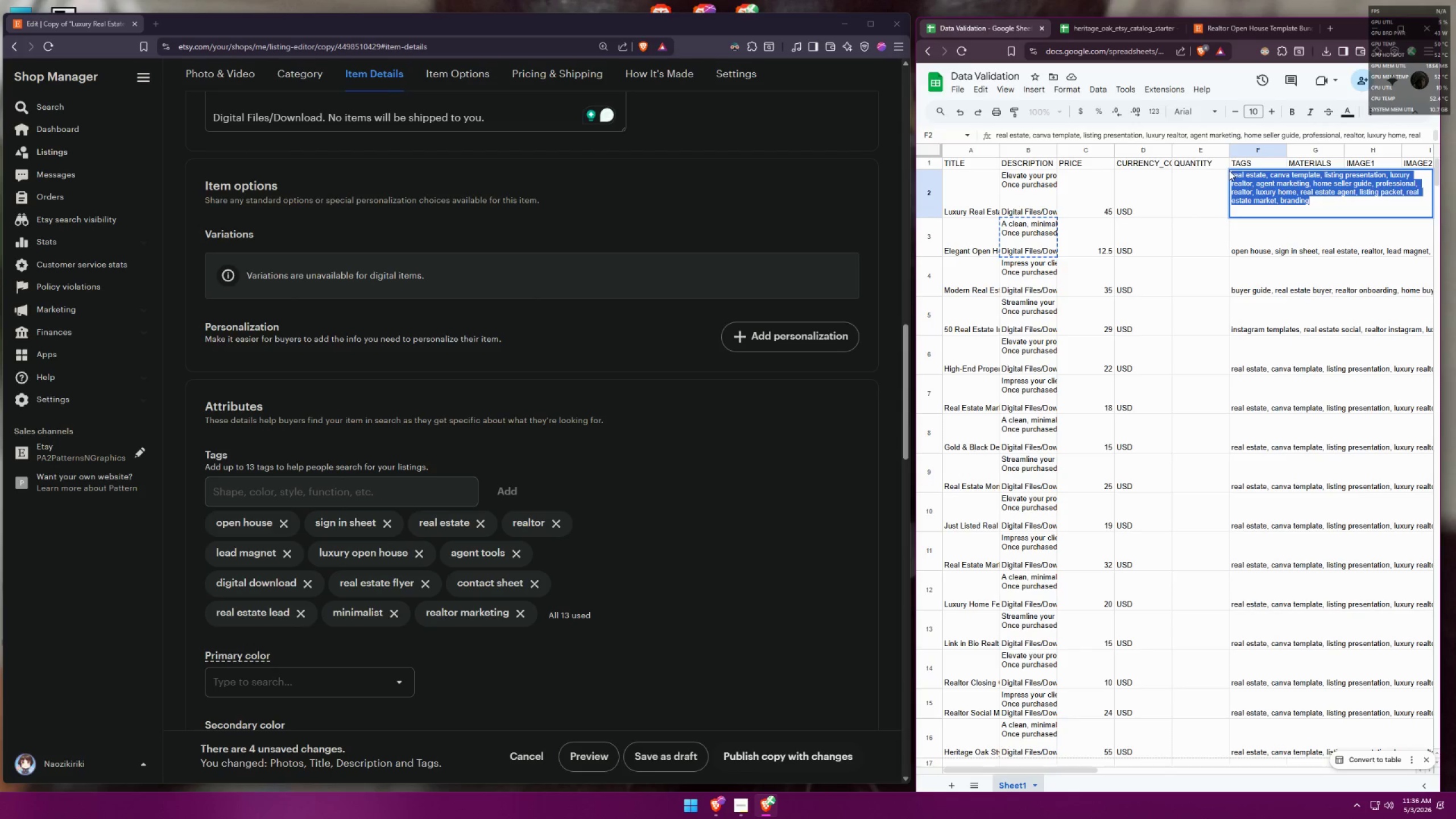 
key(Control+ControlLeft)
 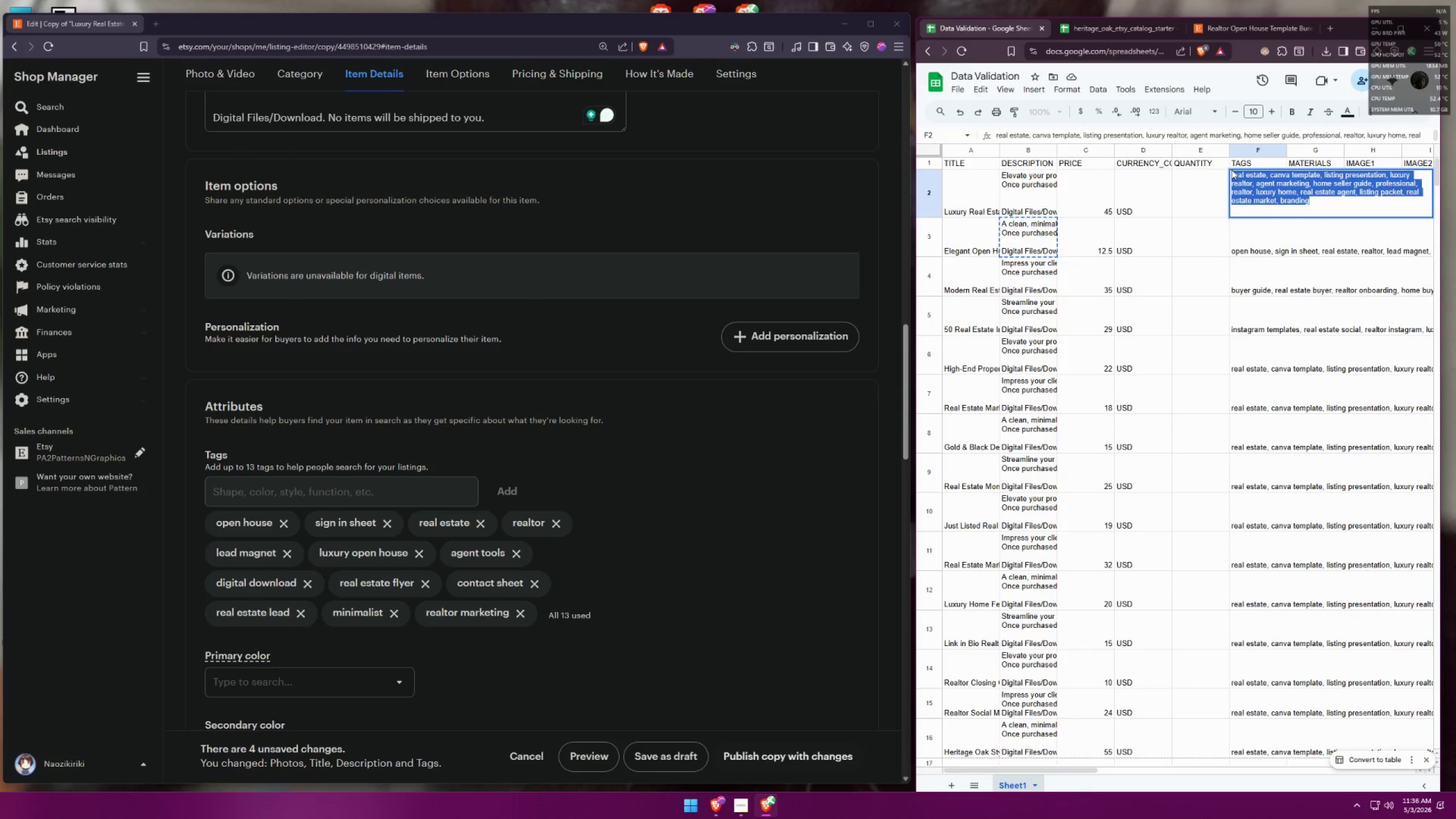 
key(Control+C)
 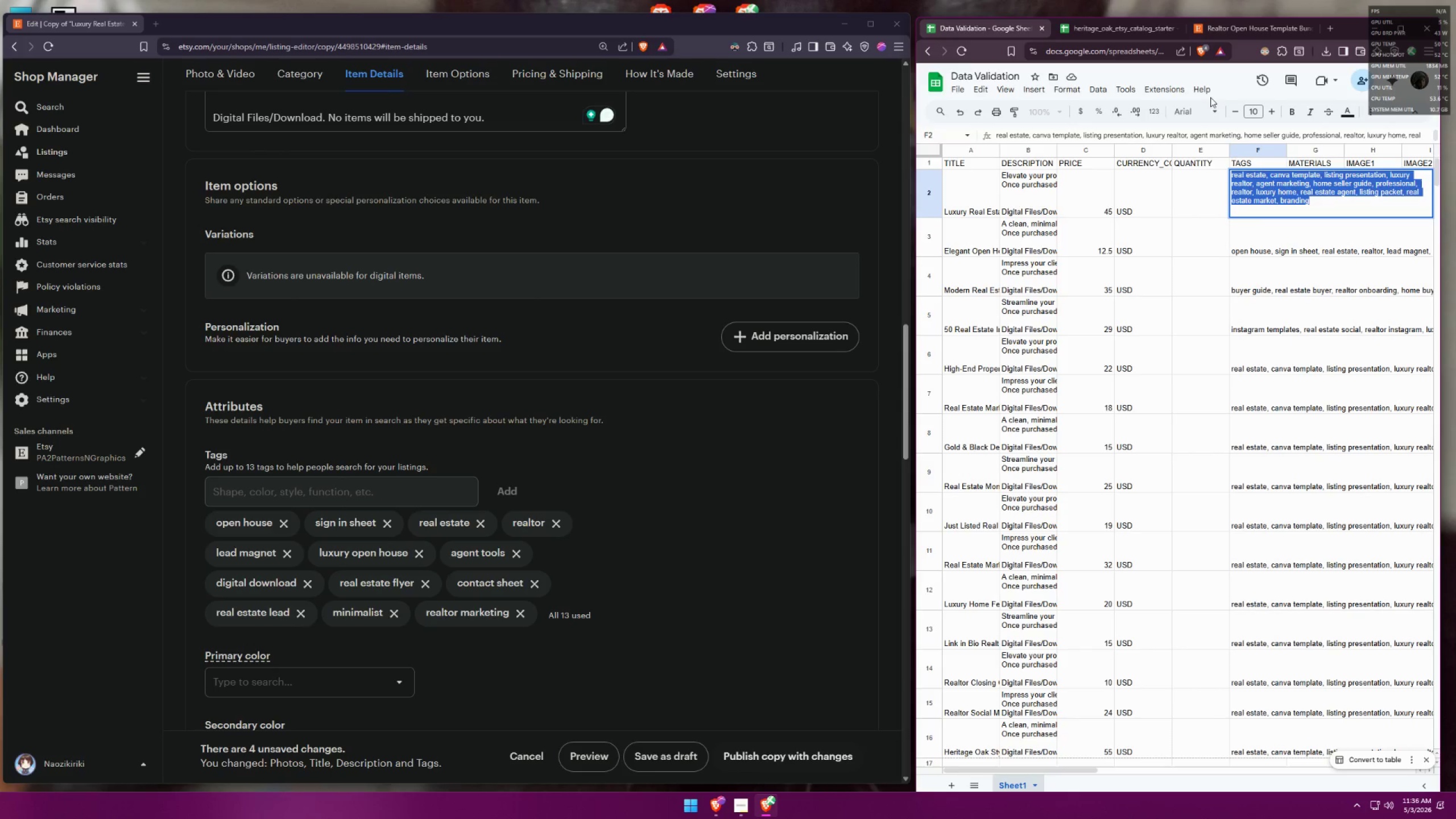 
left_click([1327, 192])
 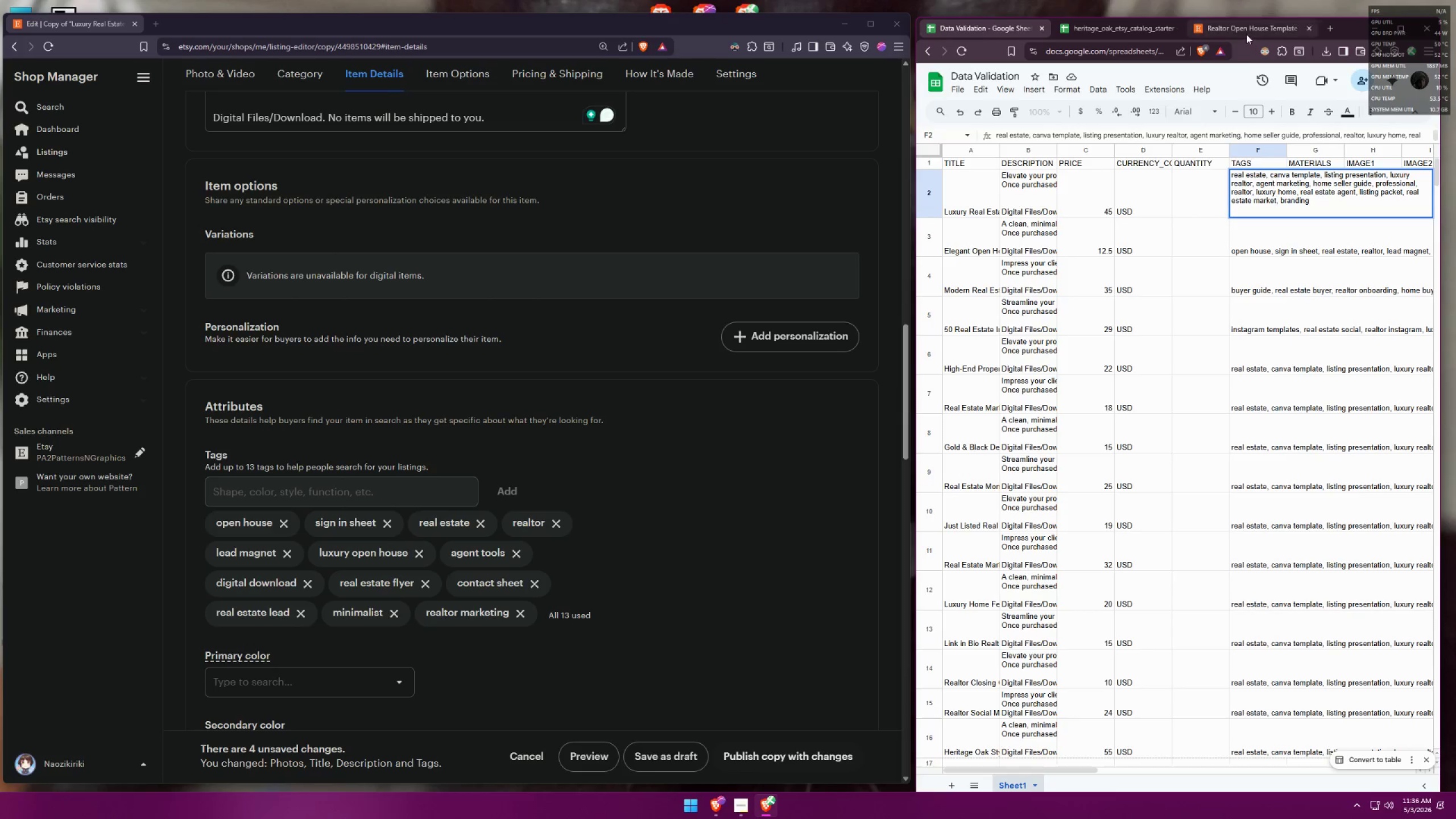 
left_click([1145, 28])
 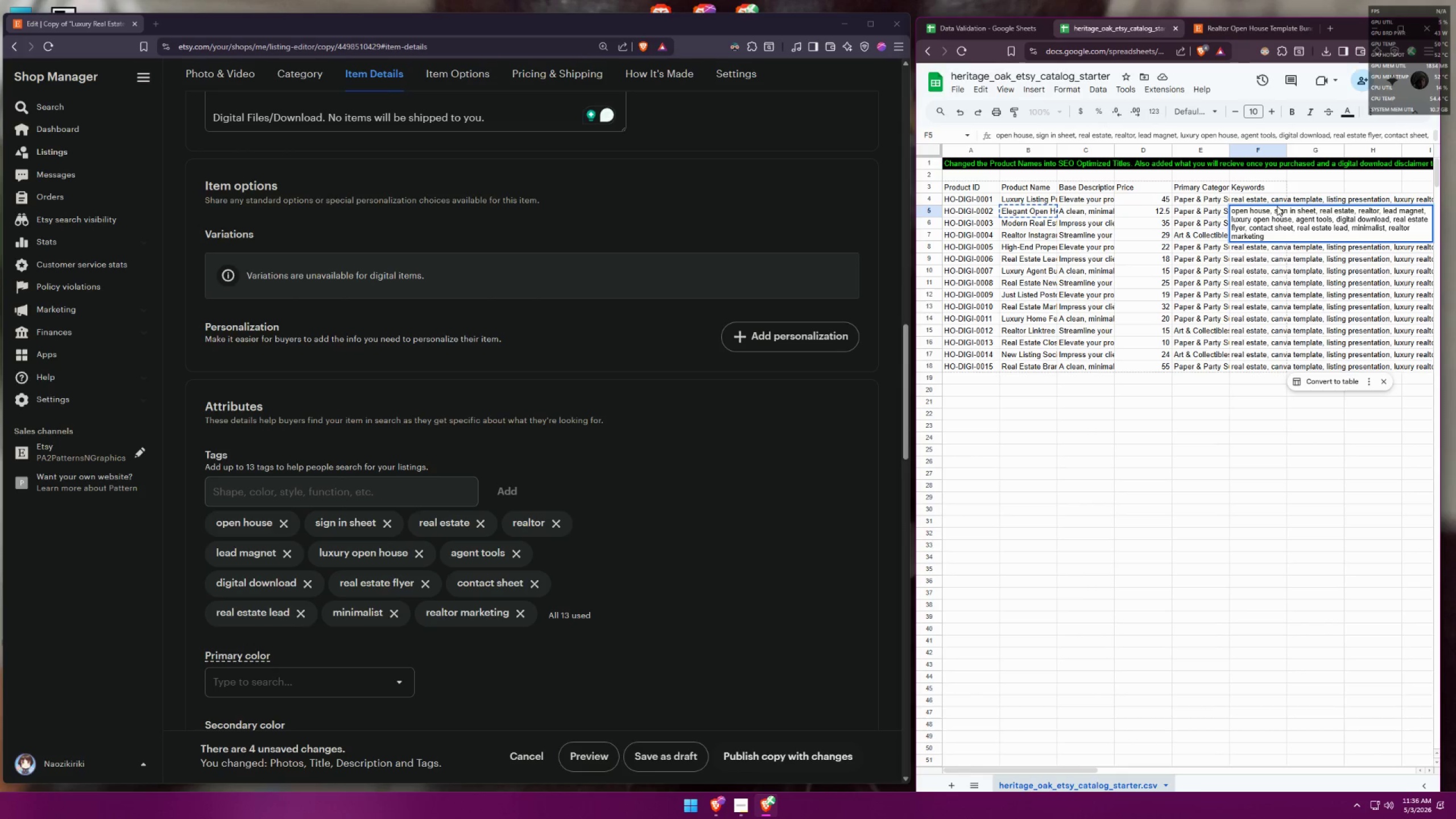 
wait(8.1)
 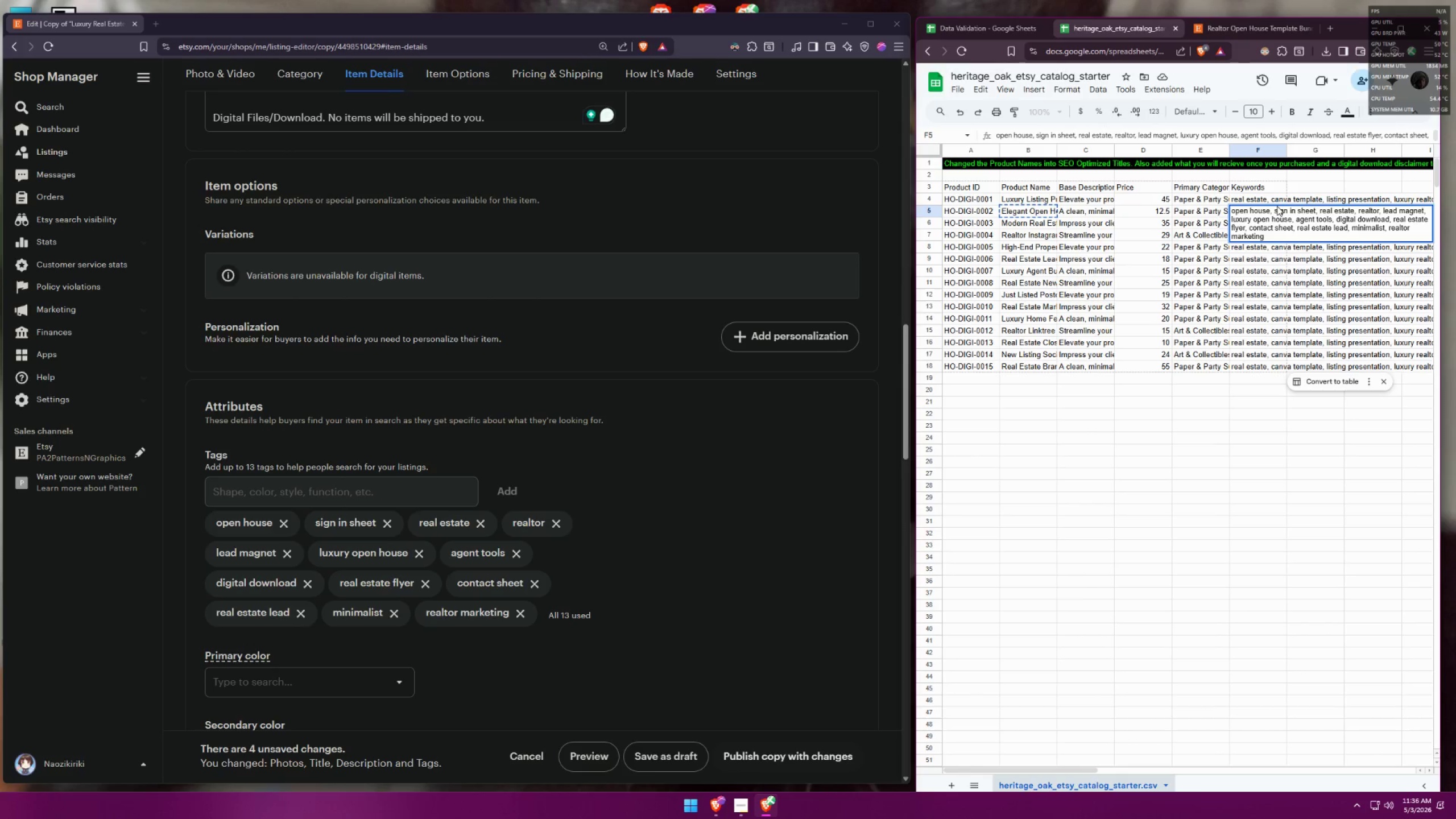 
left_click([1152, 213])
 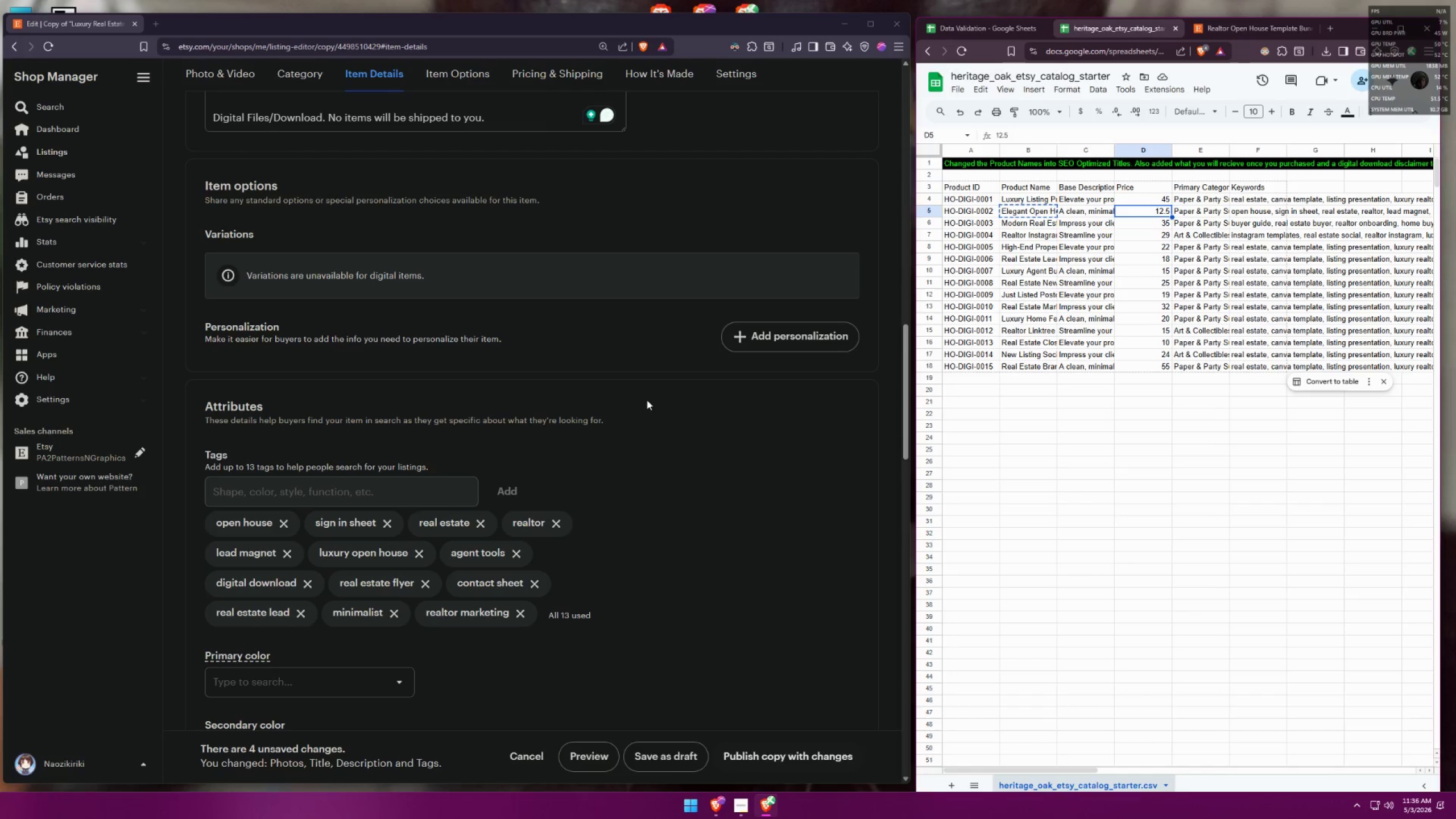 
scroll: coordinate [646, 382], scroll_direction: down, amount: 12.0
 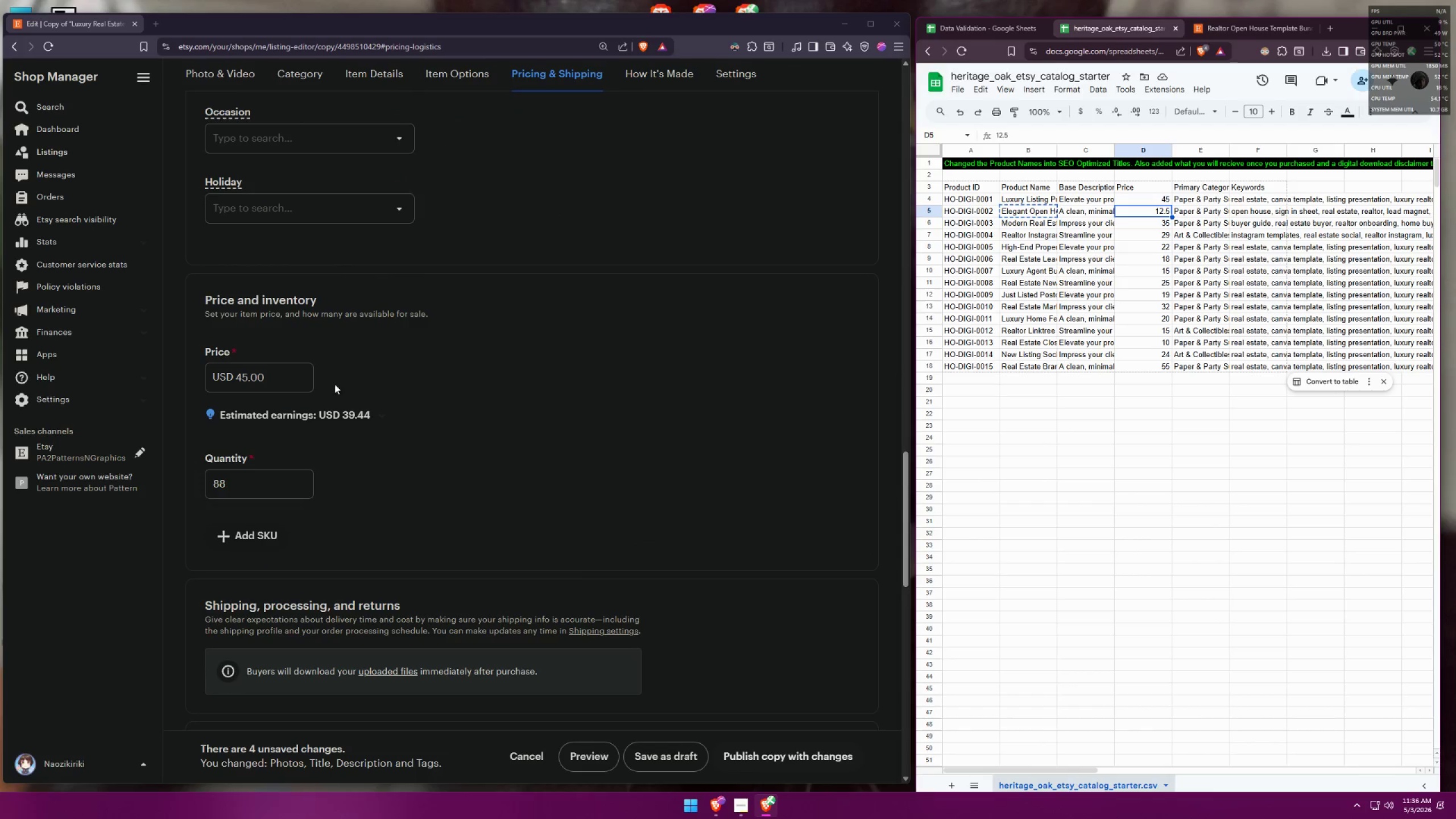 
left_click_drag(start_coordinate=[289, 375], to_coordinate=[158, 373])
 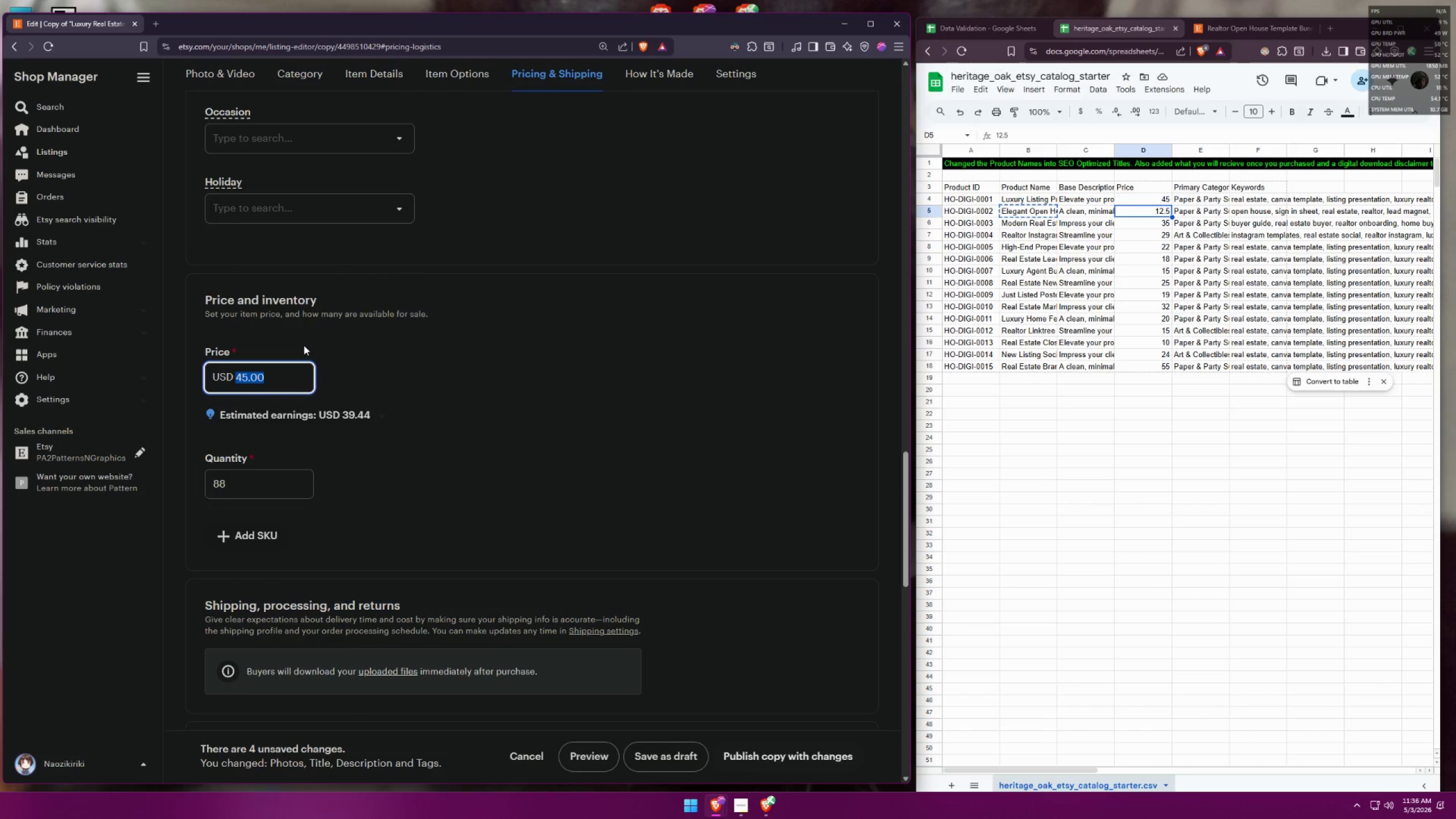 
type(12.5)
 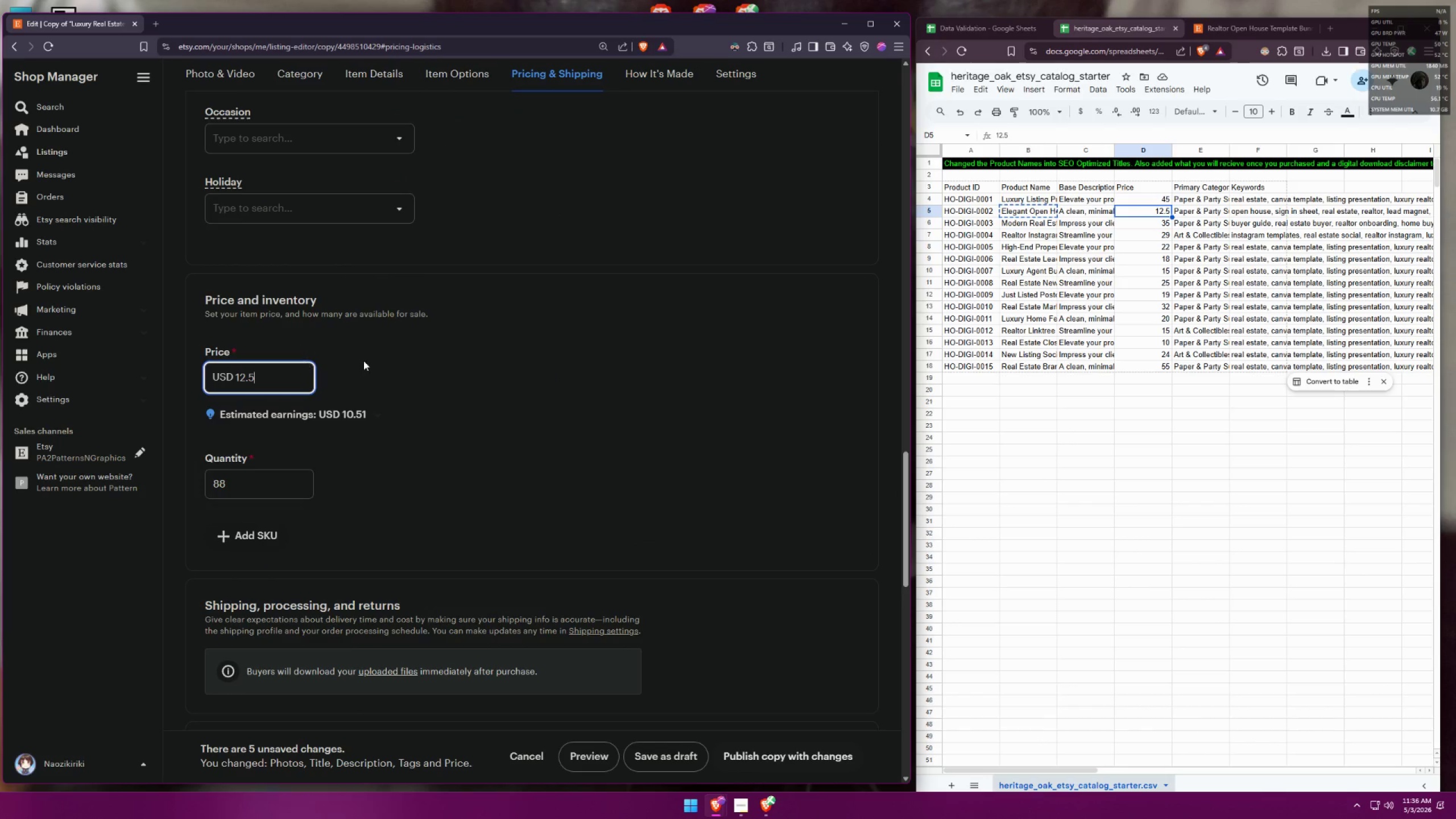 
left_click([419, 361])
 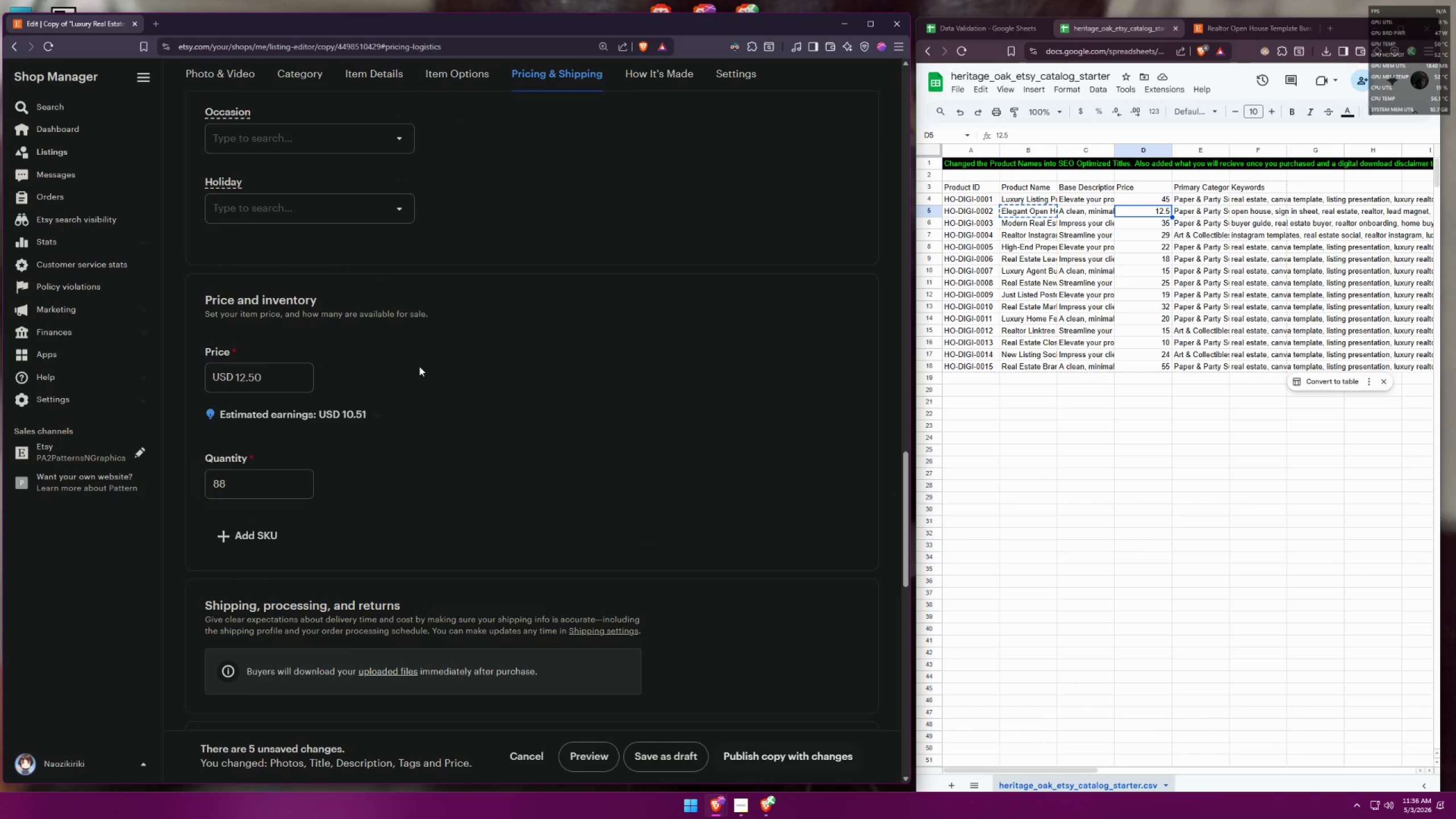 
scroll: coordinate [436, 365], scroll_direction: down, amount: 15.0
 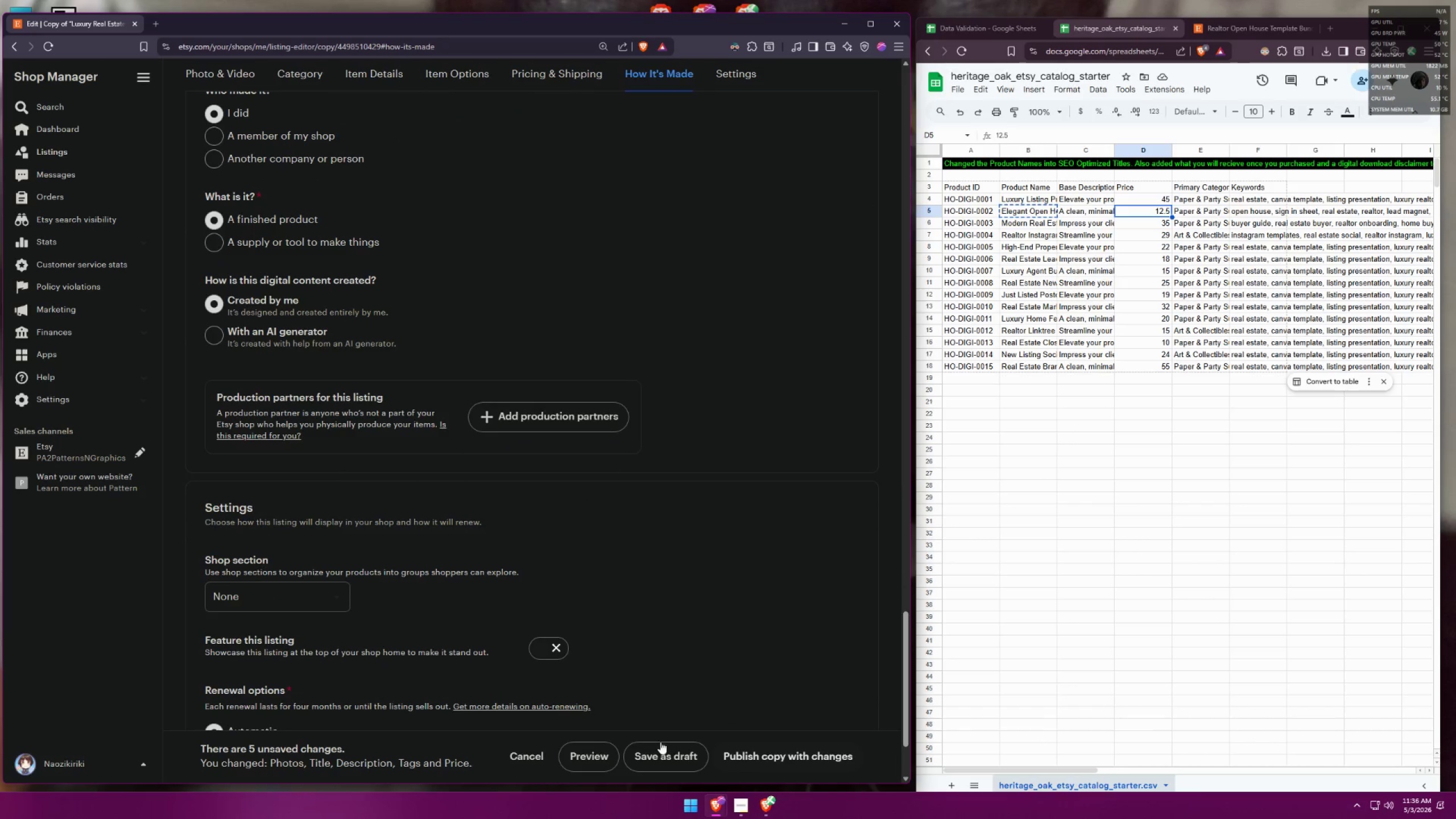 
left_click([659, 743])
 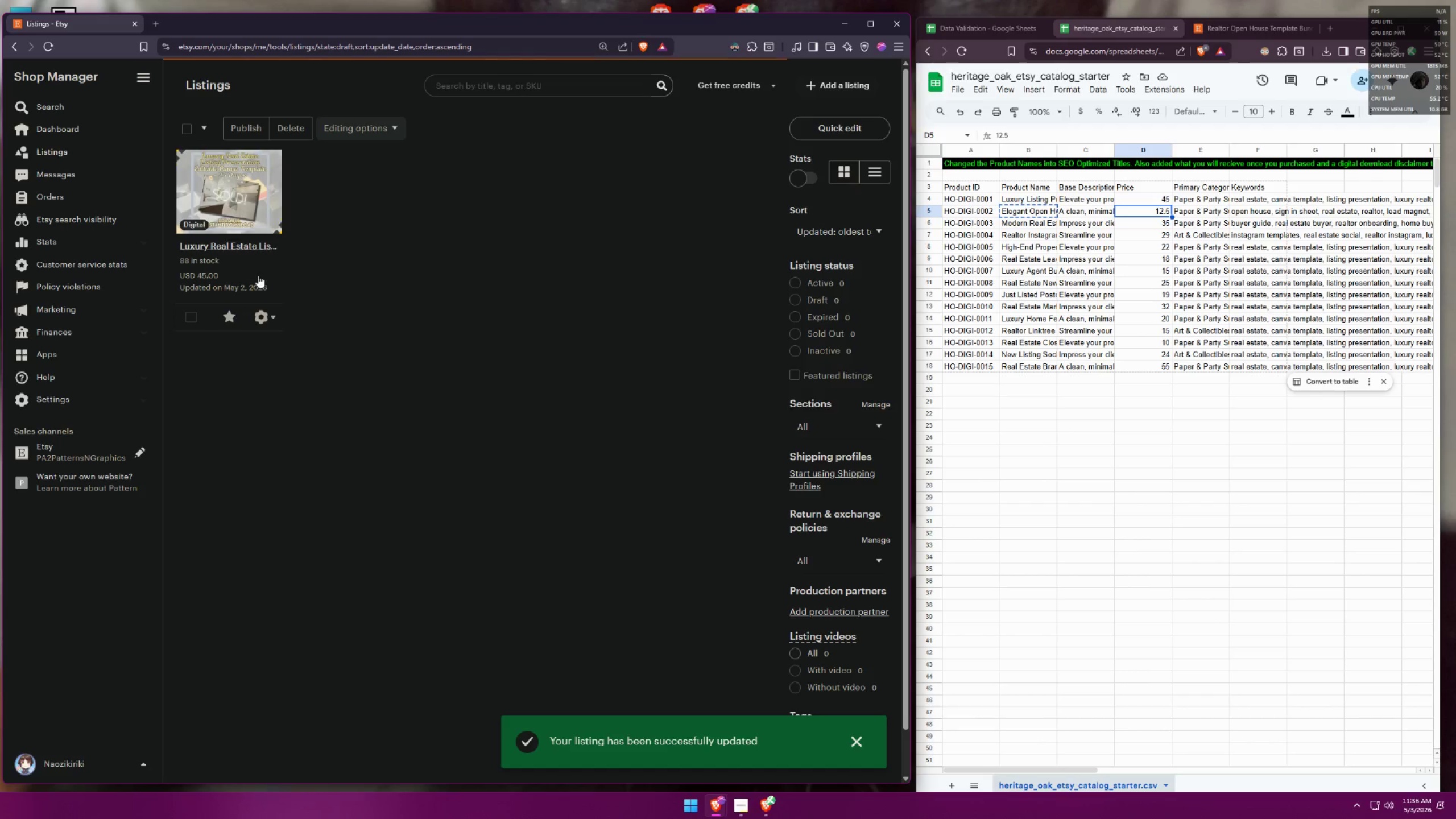 
left_click([271, 323])
 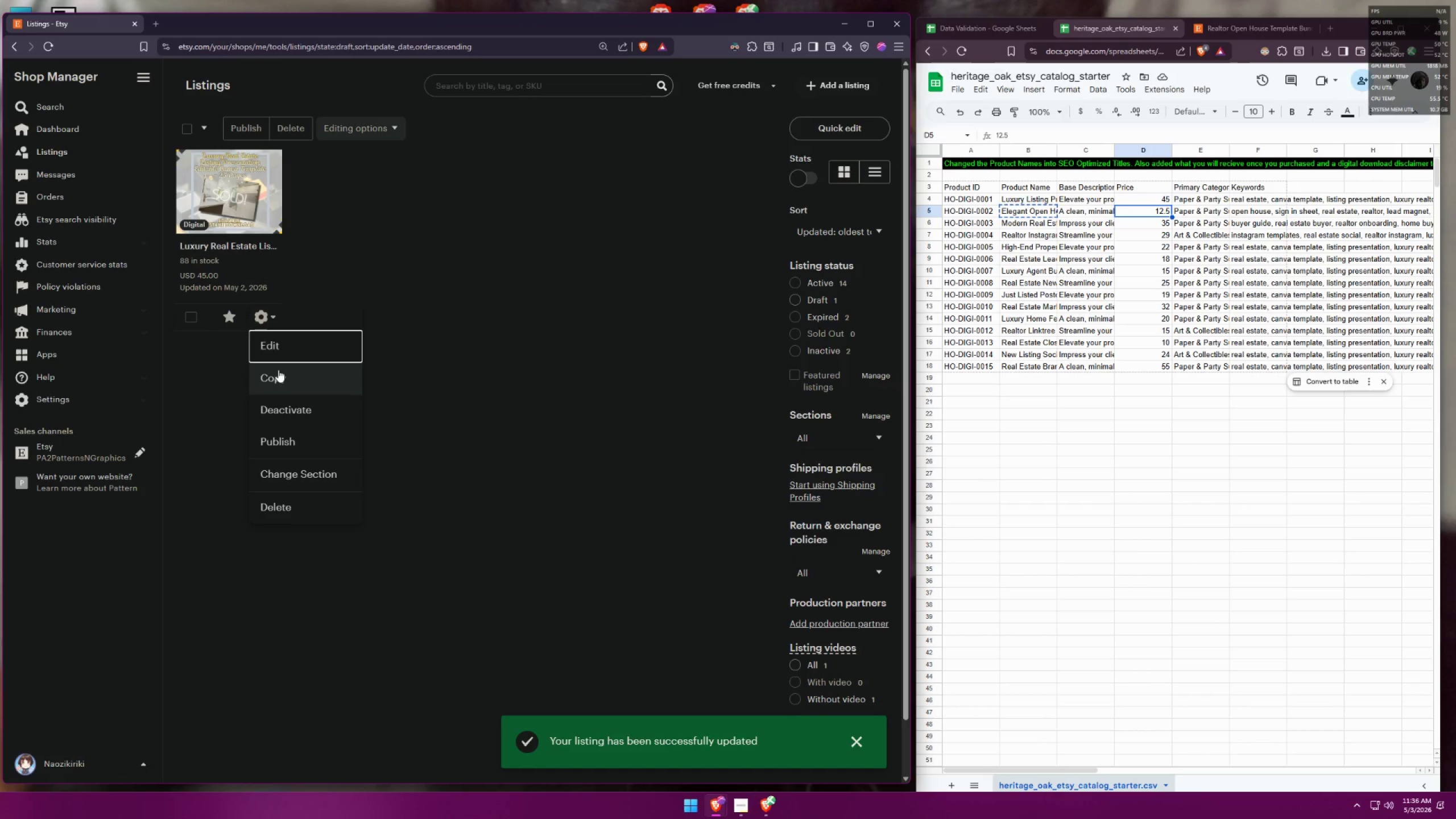 
left_click([290, 348])
 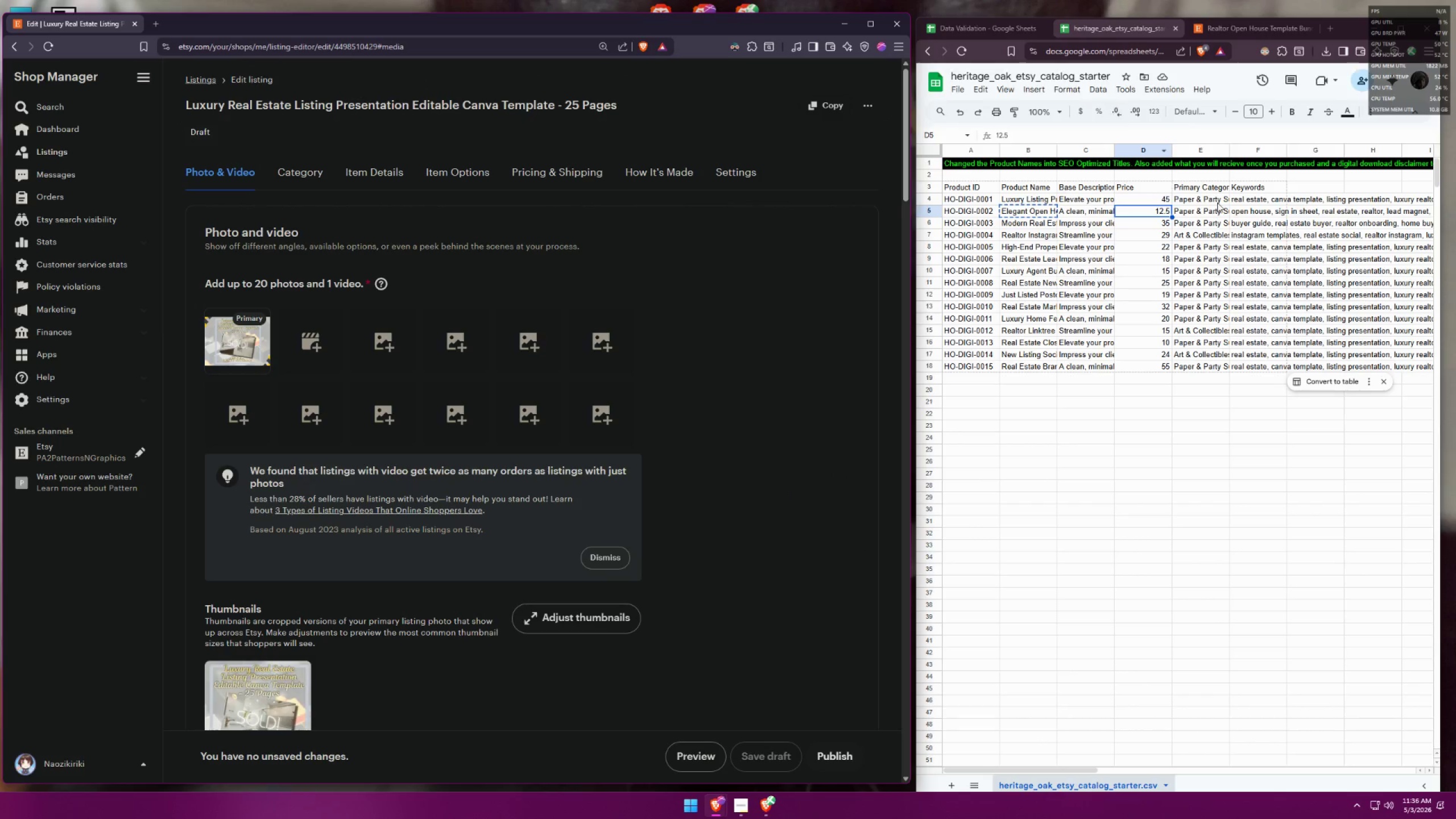 
double_click([1298, 201])
 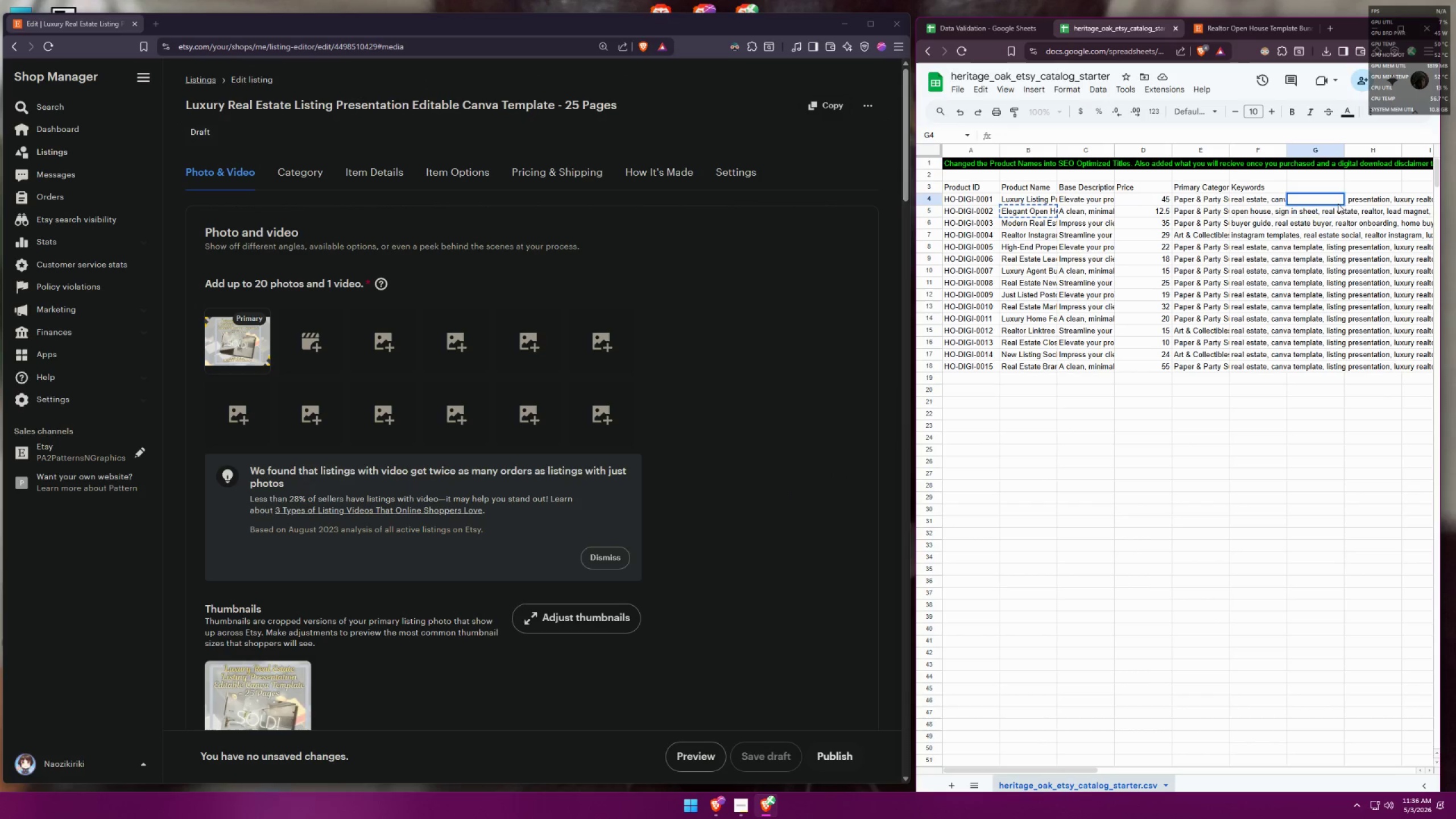 
left_click([1360, 200])
 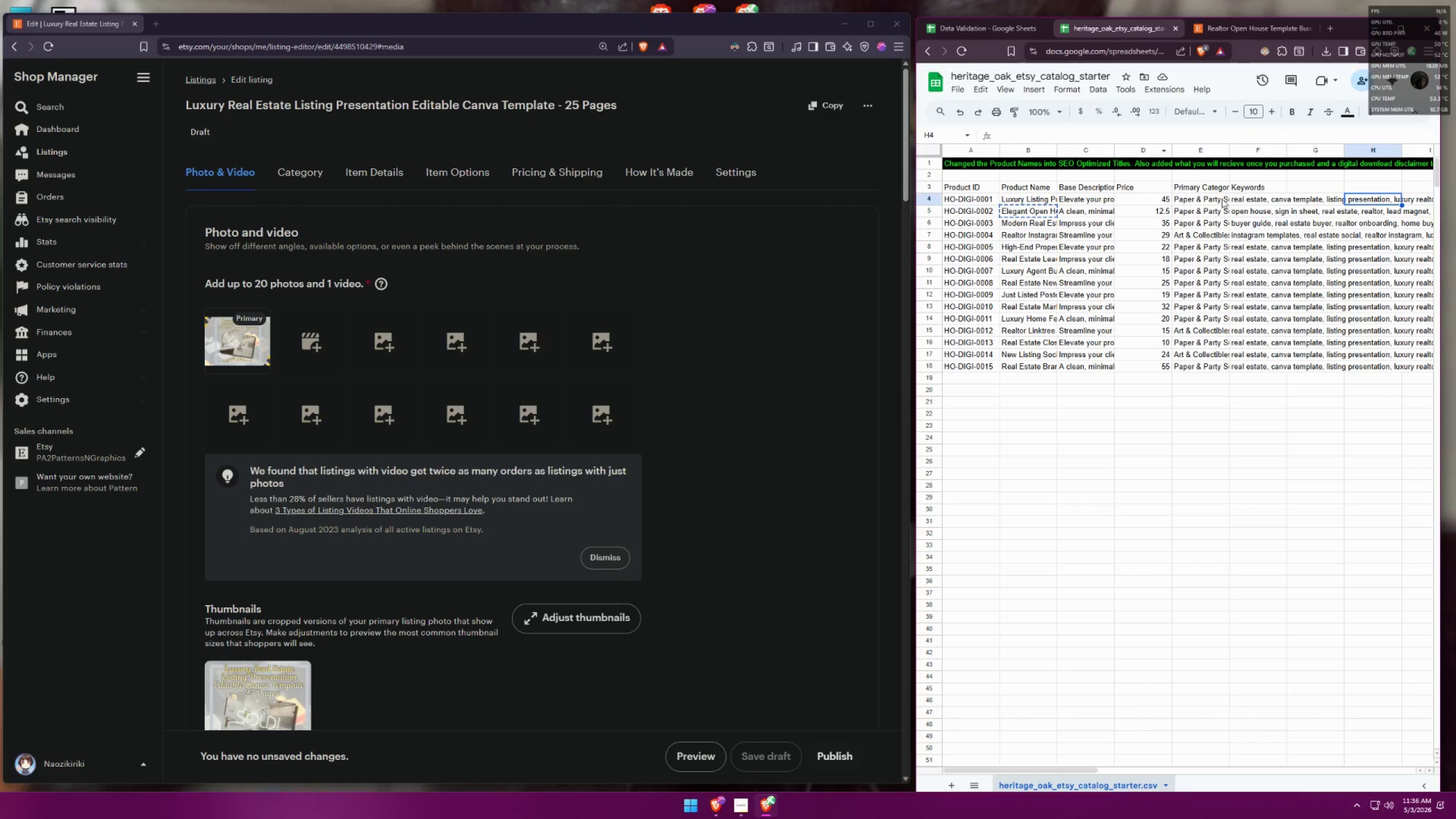 
double_click([1247, 203])
 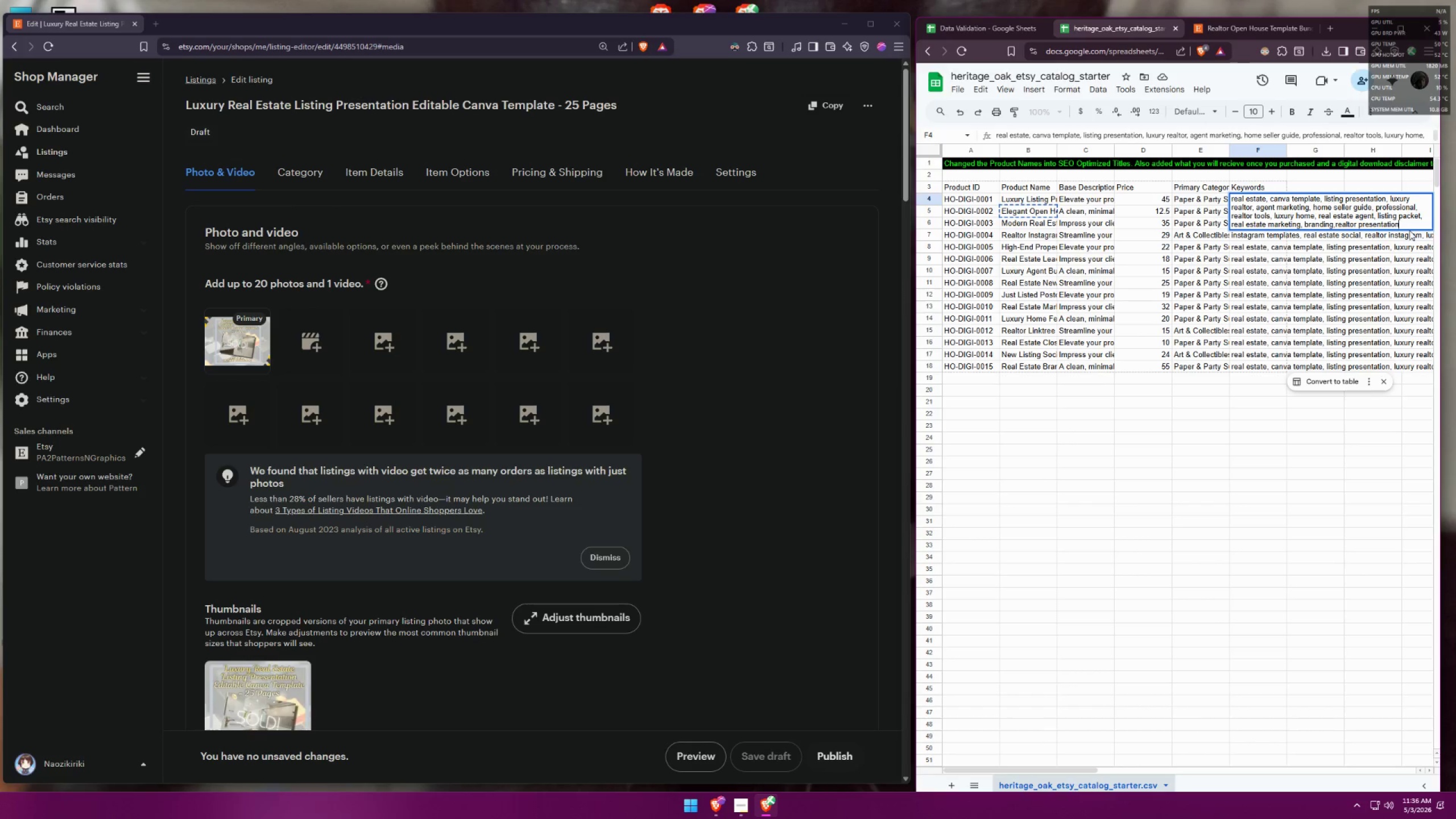 
left_click_drag(start_coordinate=[1414, 224], to_coordinate=[1336, 221])
 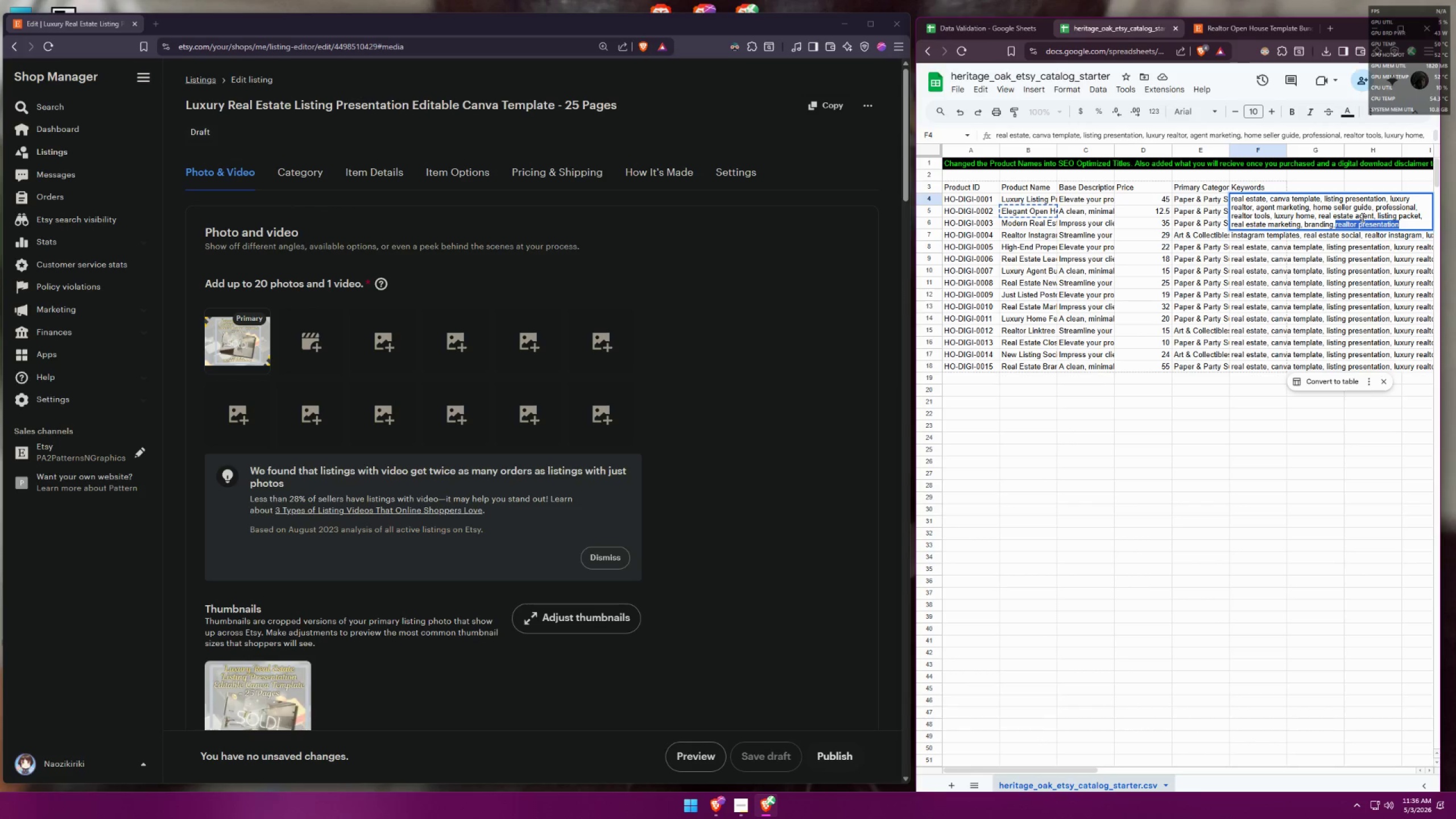 
key(Backspace)
 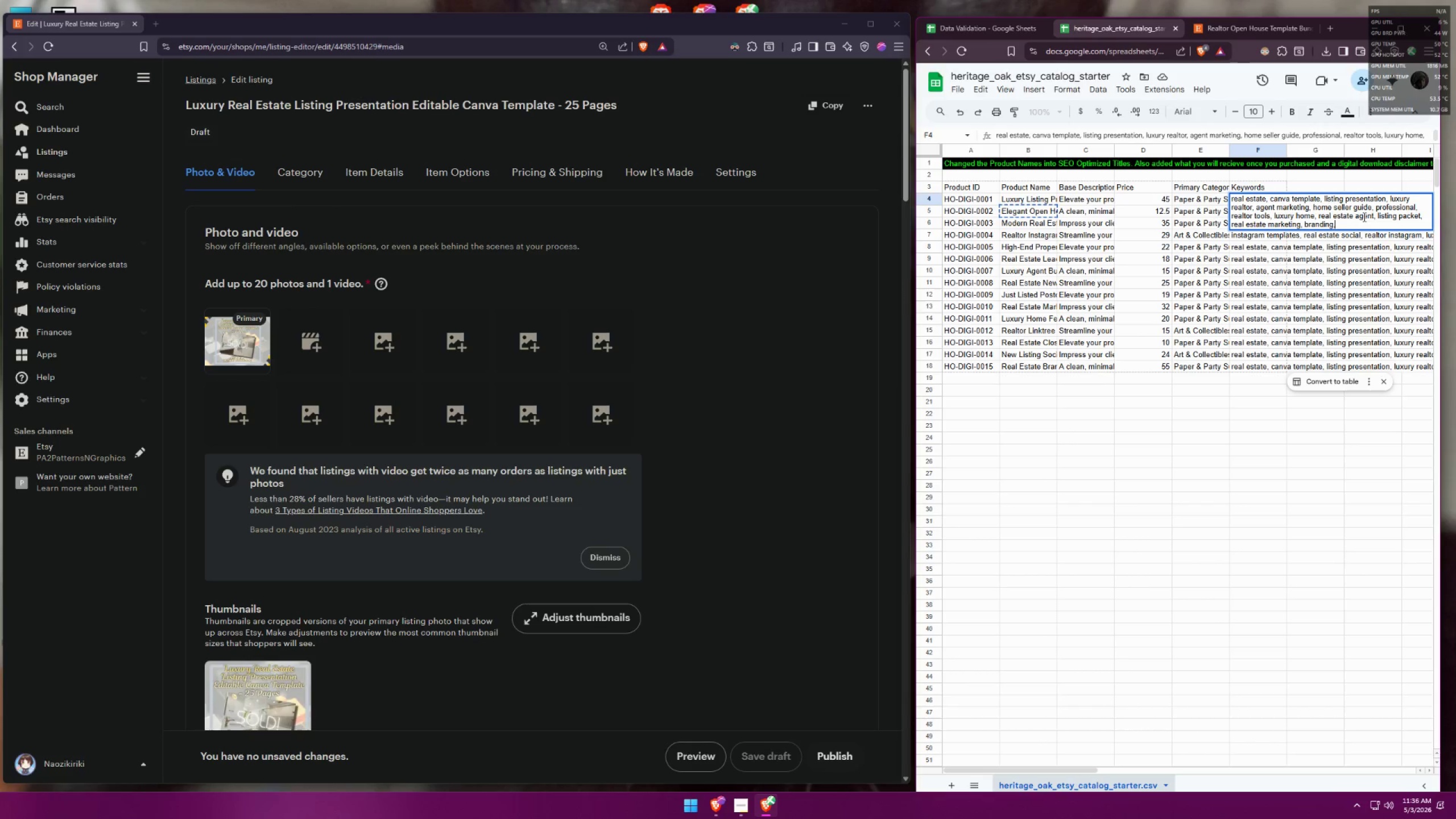 
key(Backspace)
 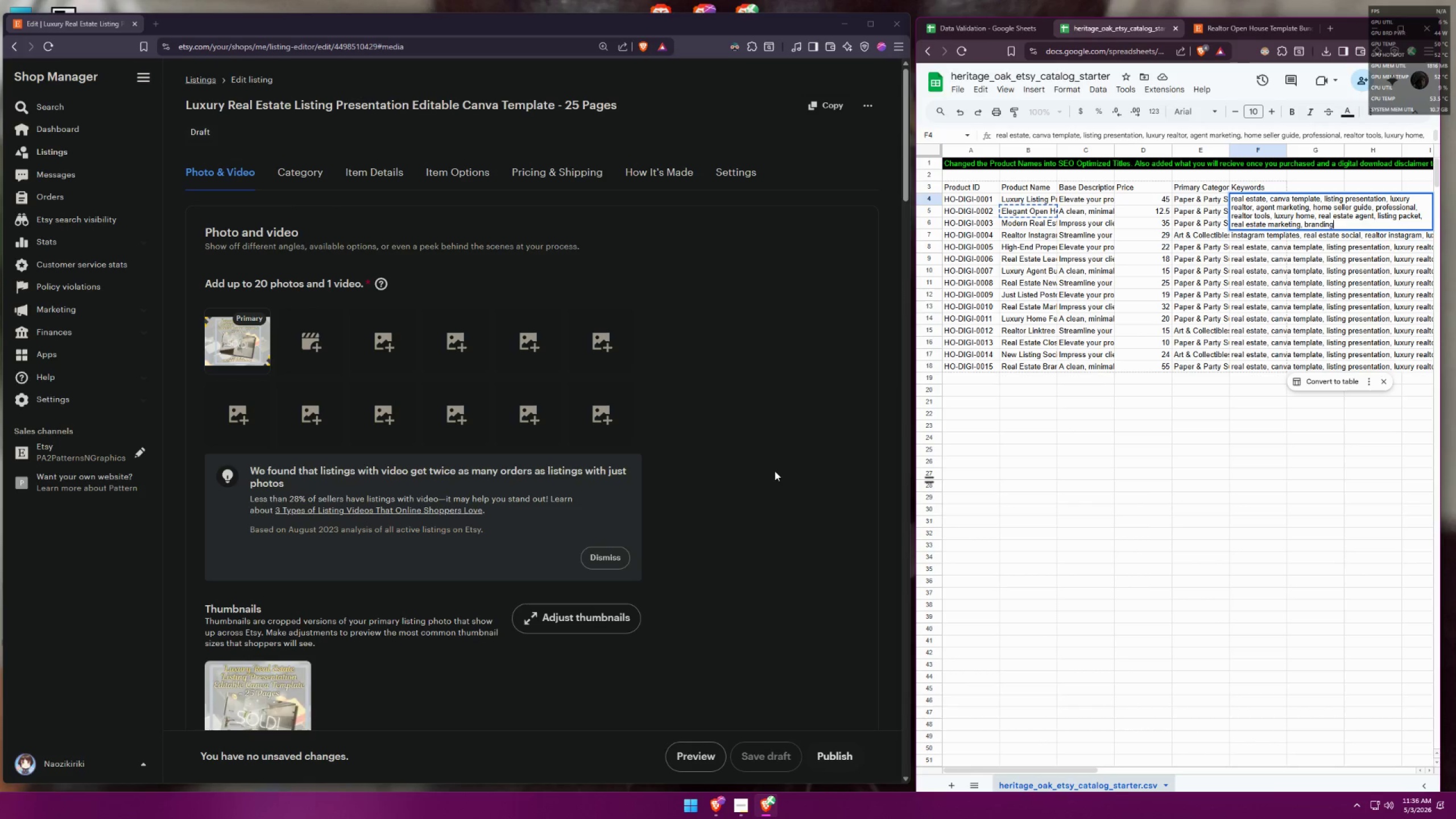 
scroll: coordinate [528, 391], scroll_direction: down, amount: 26.0
 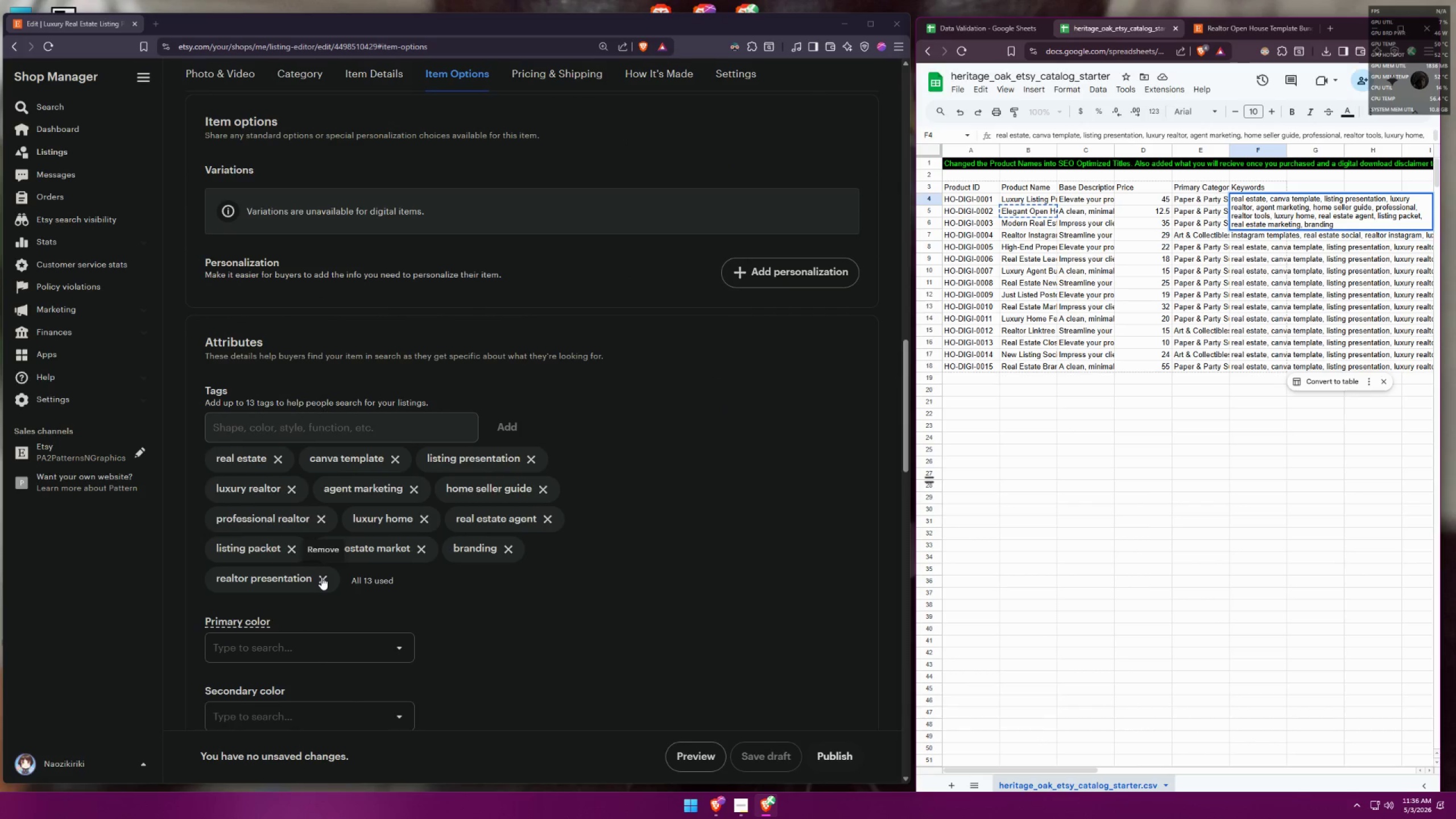 
left_click([321, 577])
 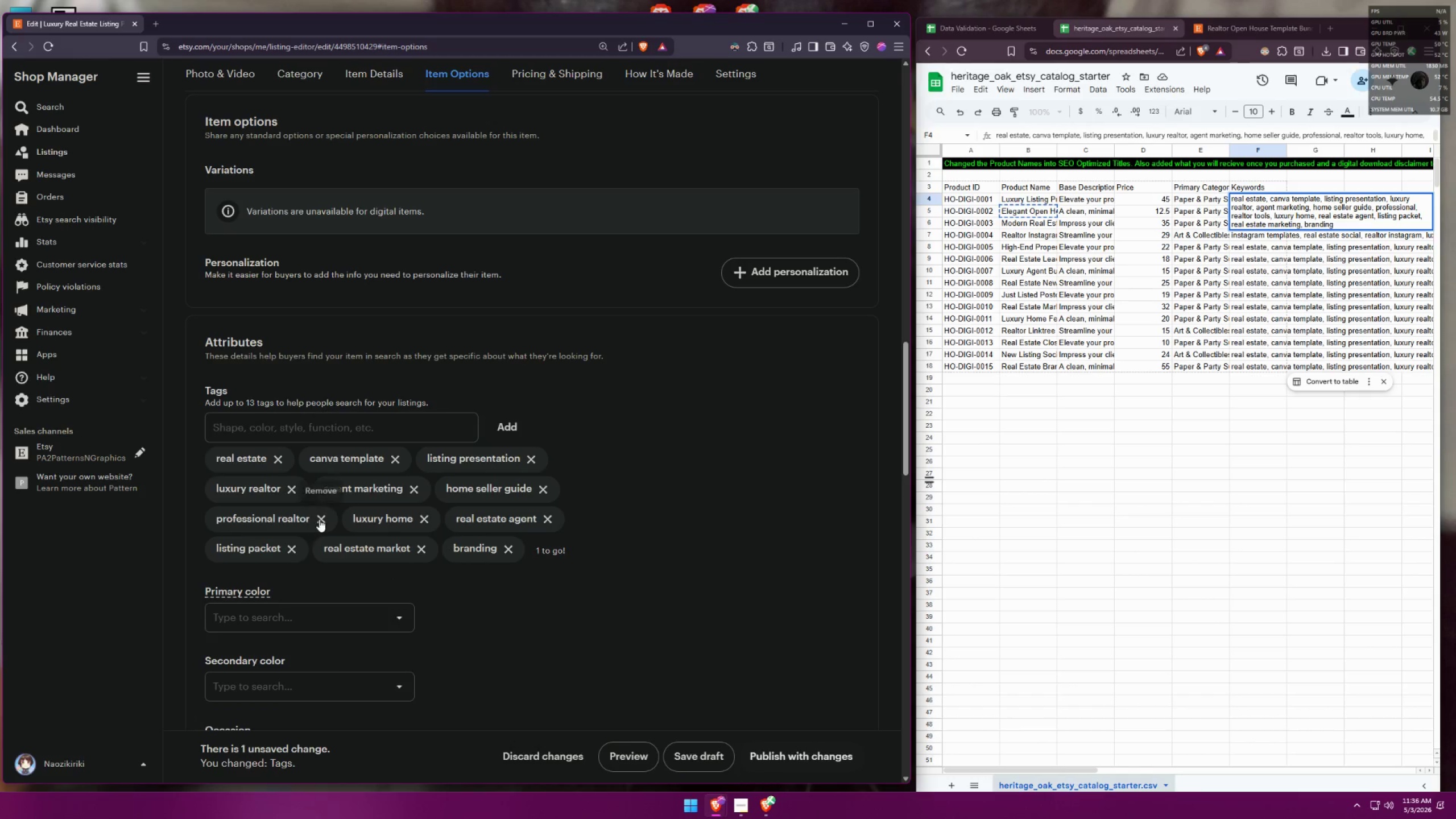 
left_click([320, 518])
 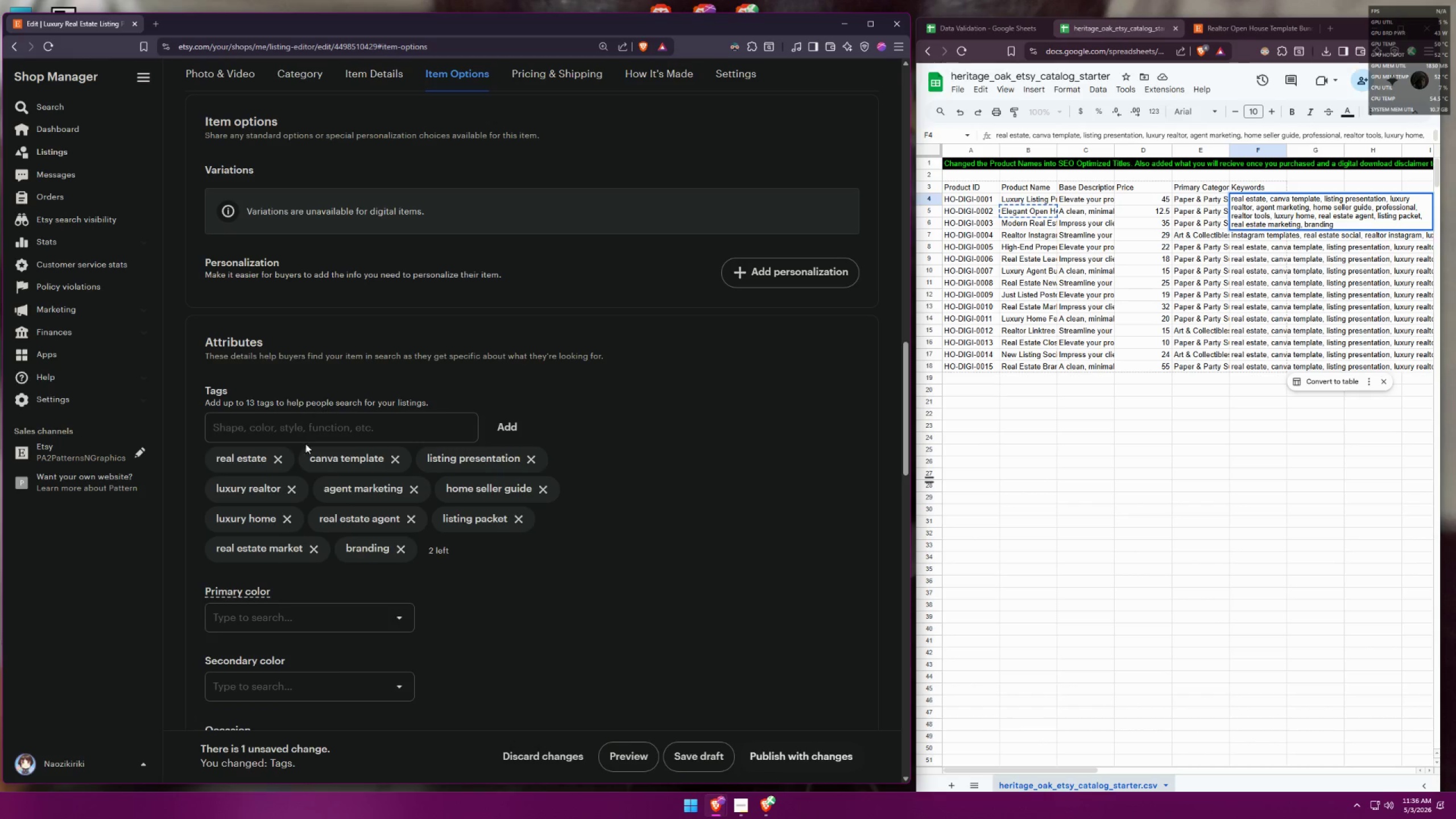 
left_click([332, 424])
 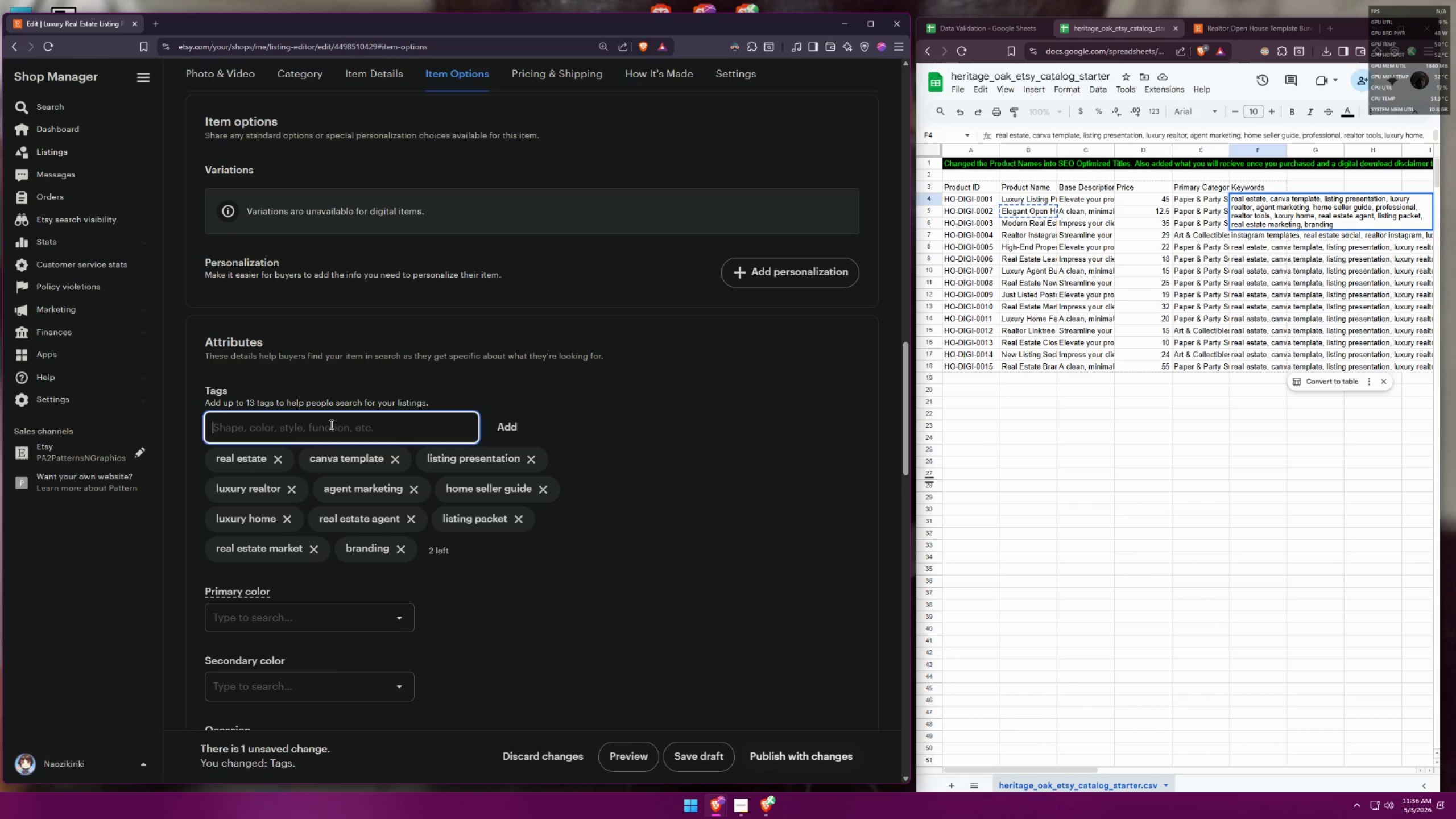 
type(professional)
 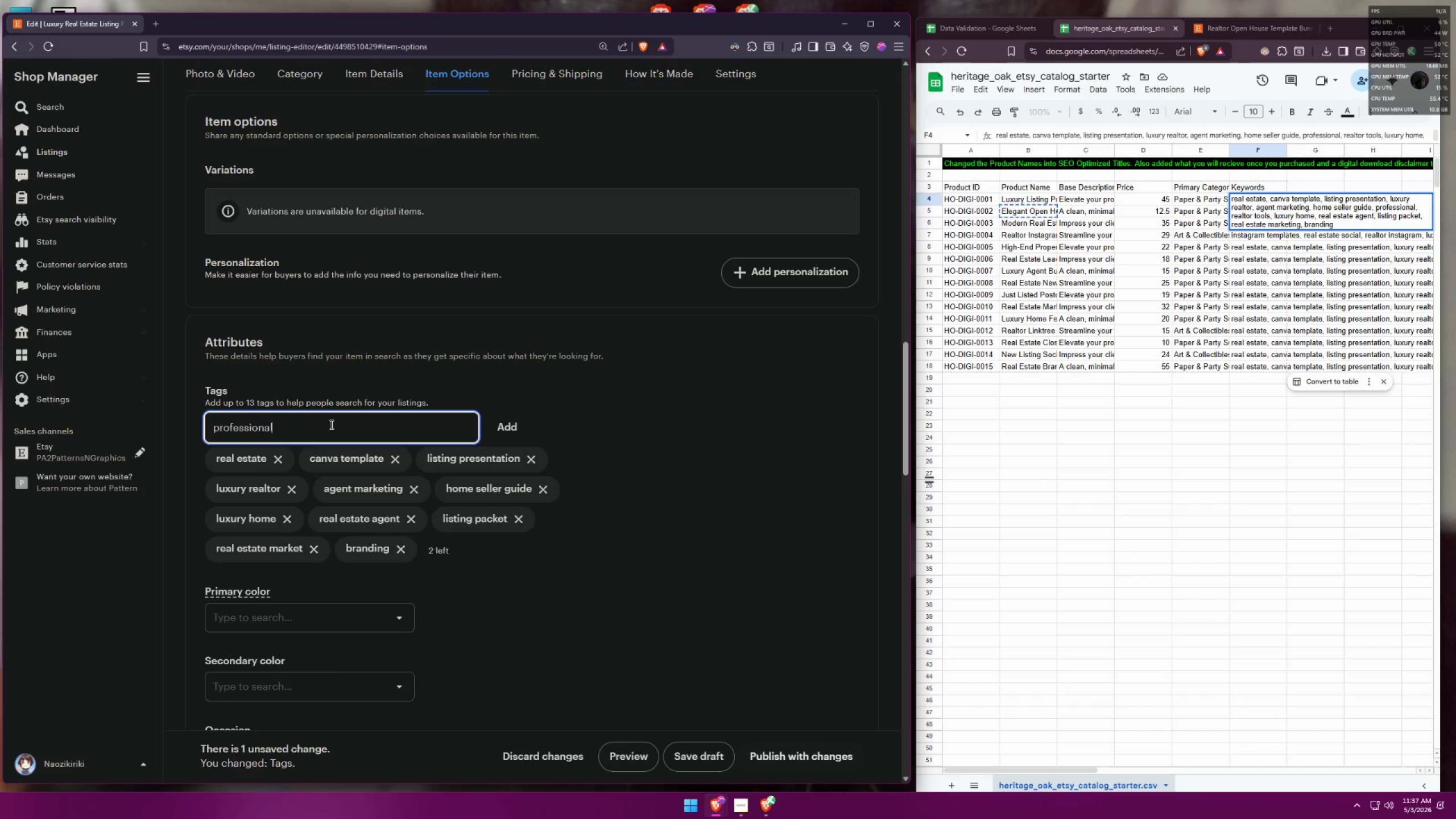 
key(Enter)
 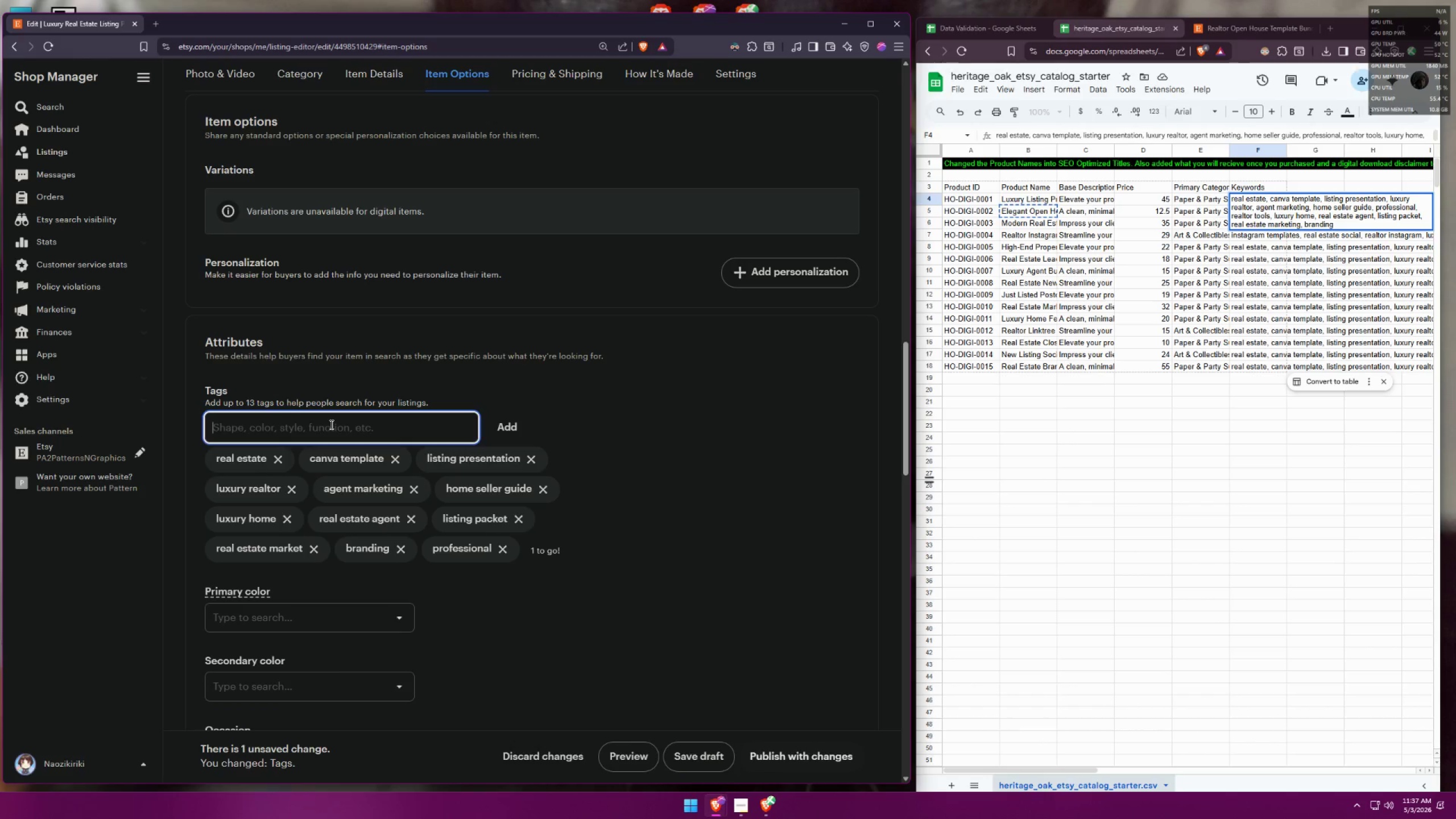 
type(realtor)
 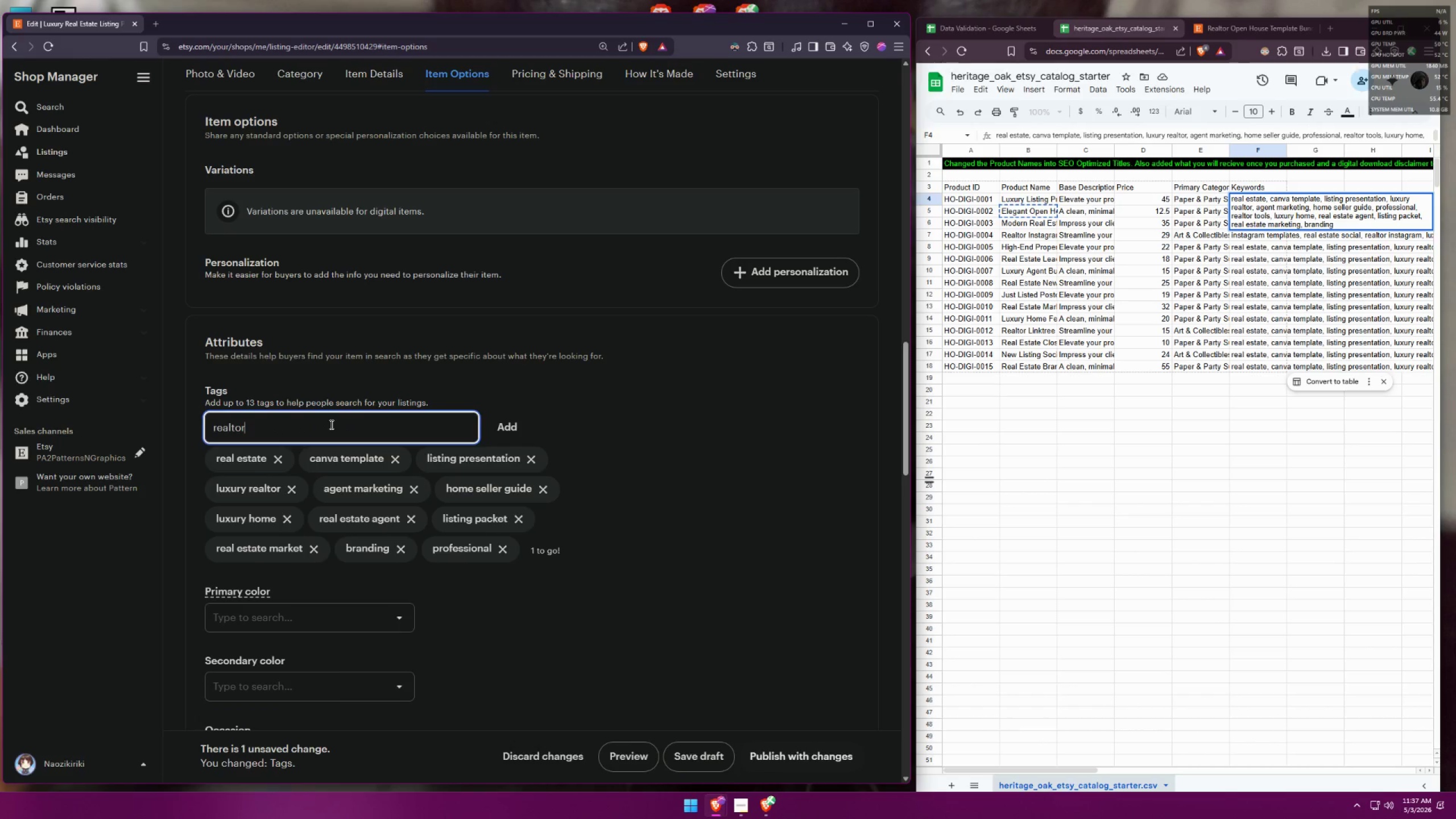 
key(Enter)
 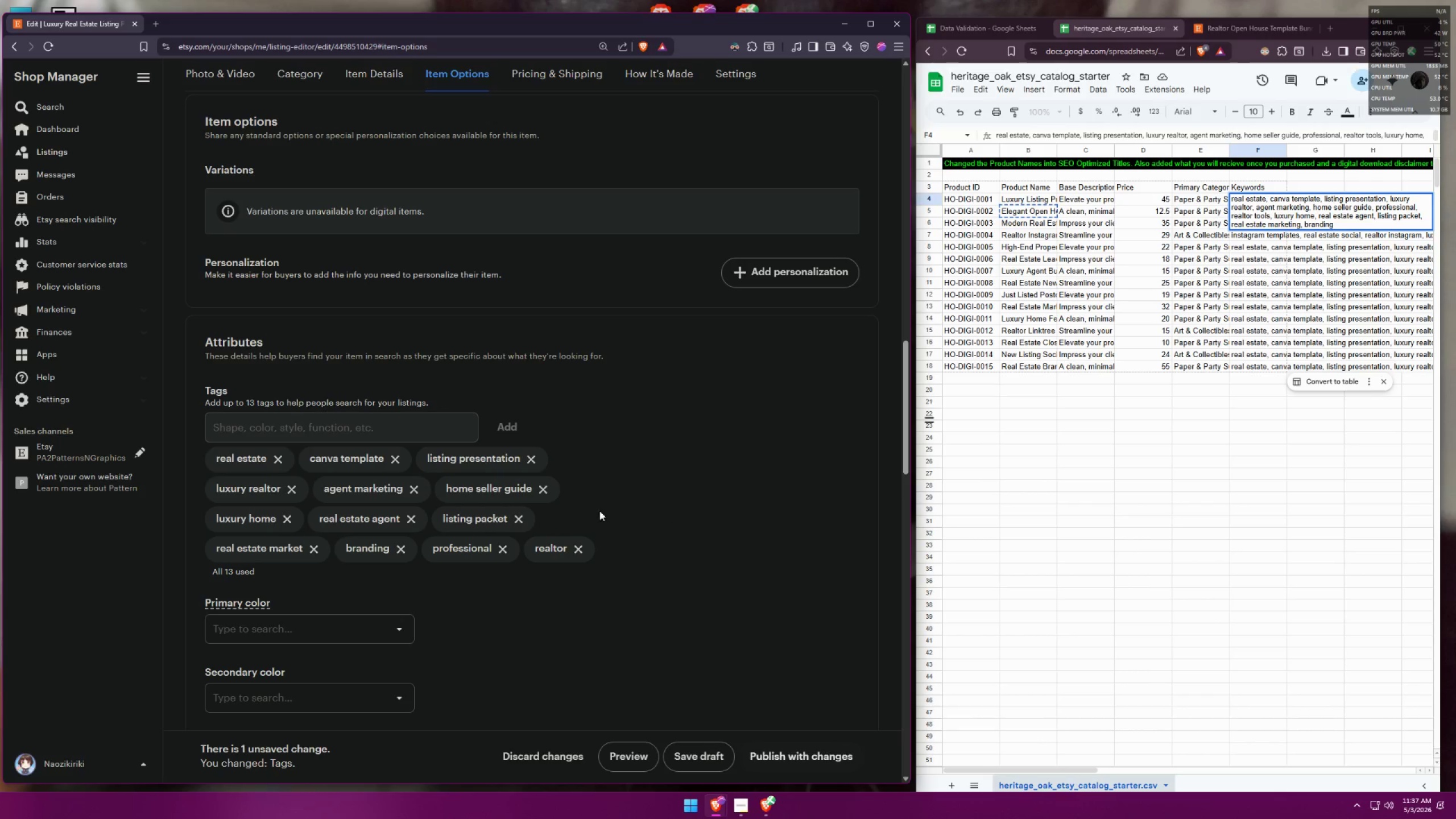 
wait(12.2)
 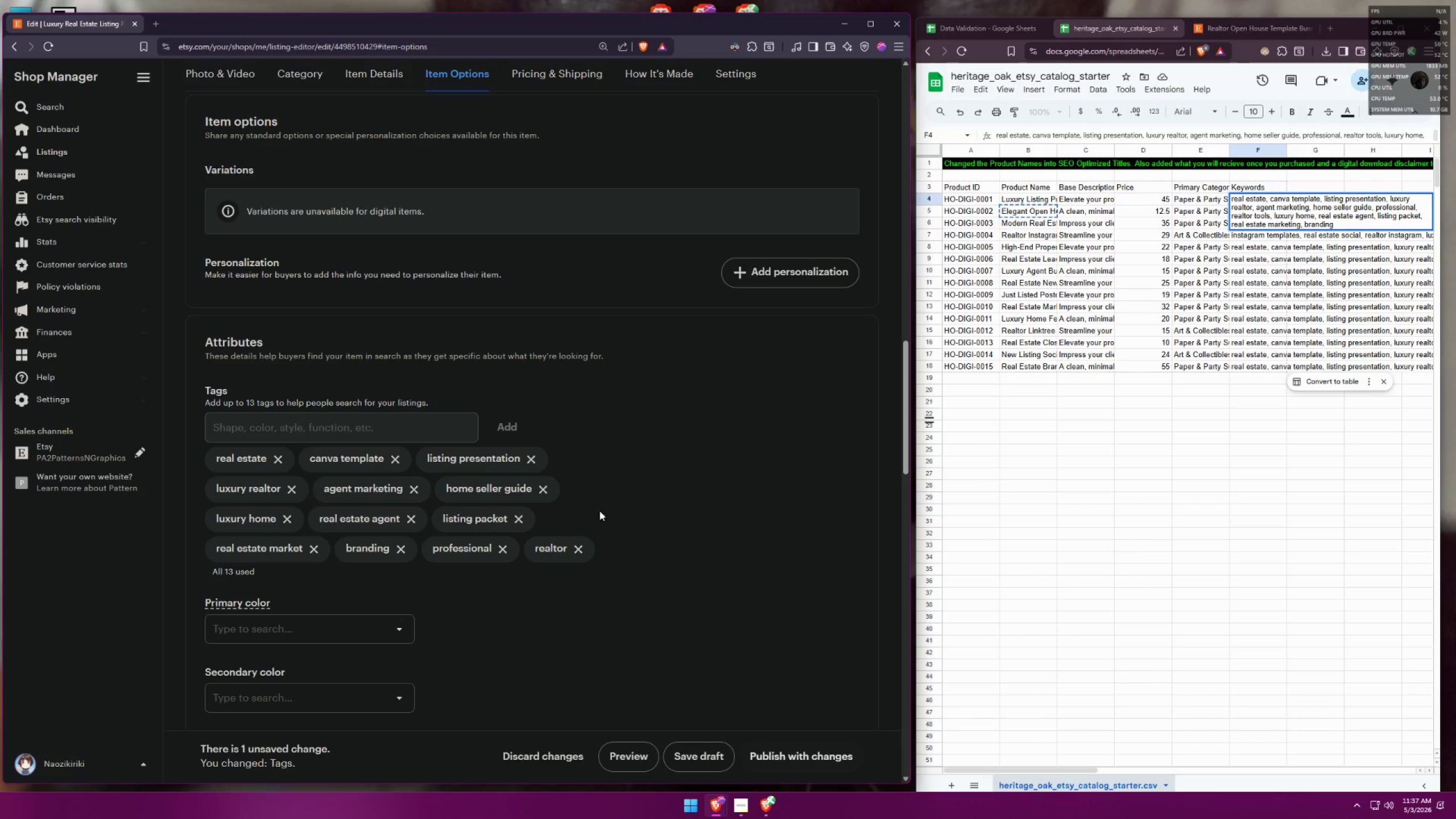 
left_click([388, 424])
 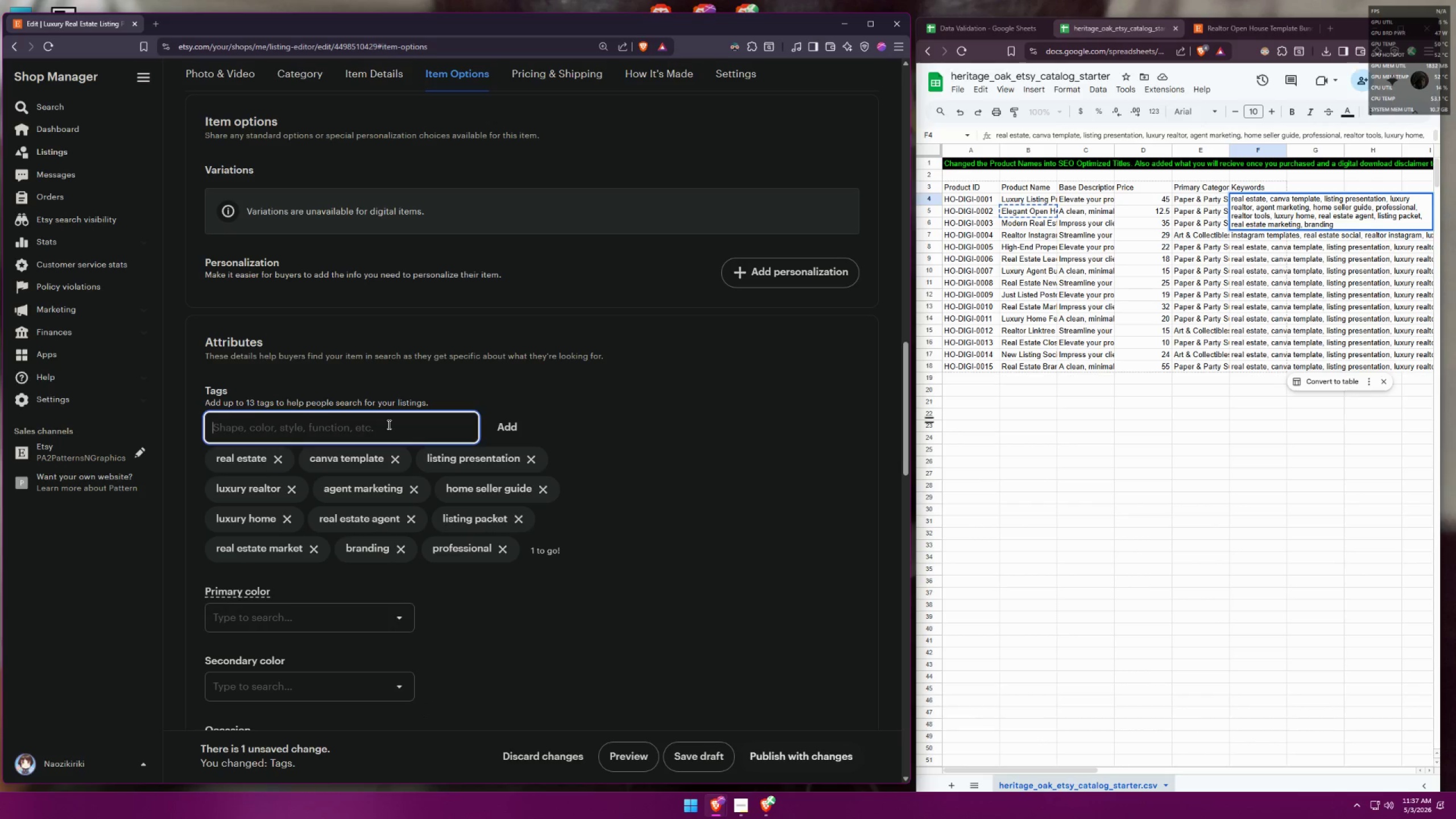 
type(reak)
key(Backspace)
type(l to)
key(Backspace)
key(Backspace)
key(Backspace)
type(tor tools)
 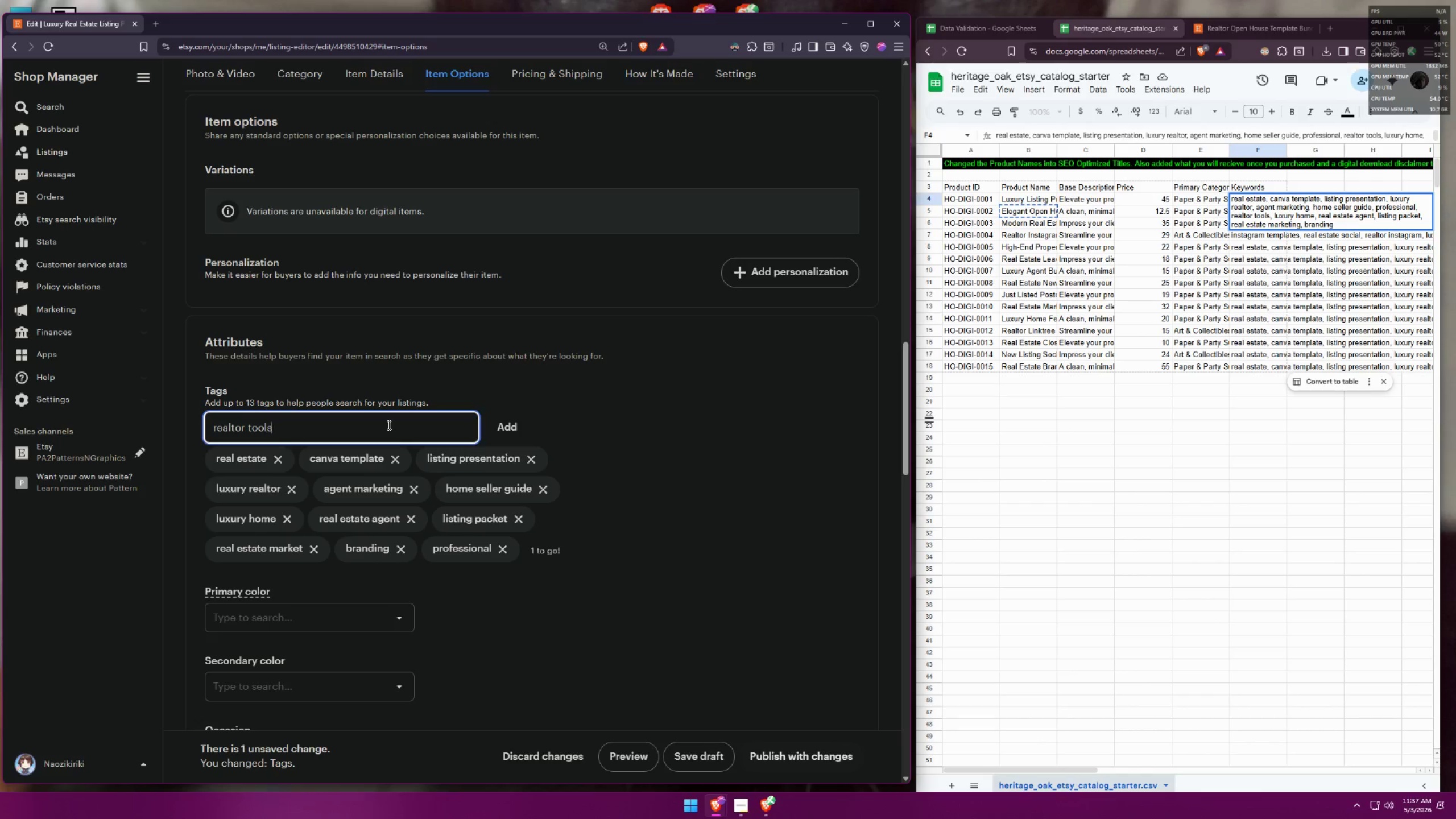 
key(Enter)
 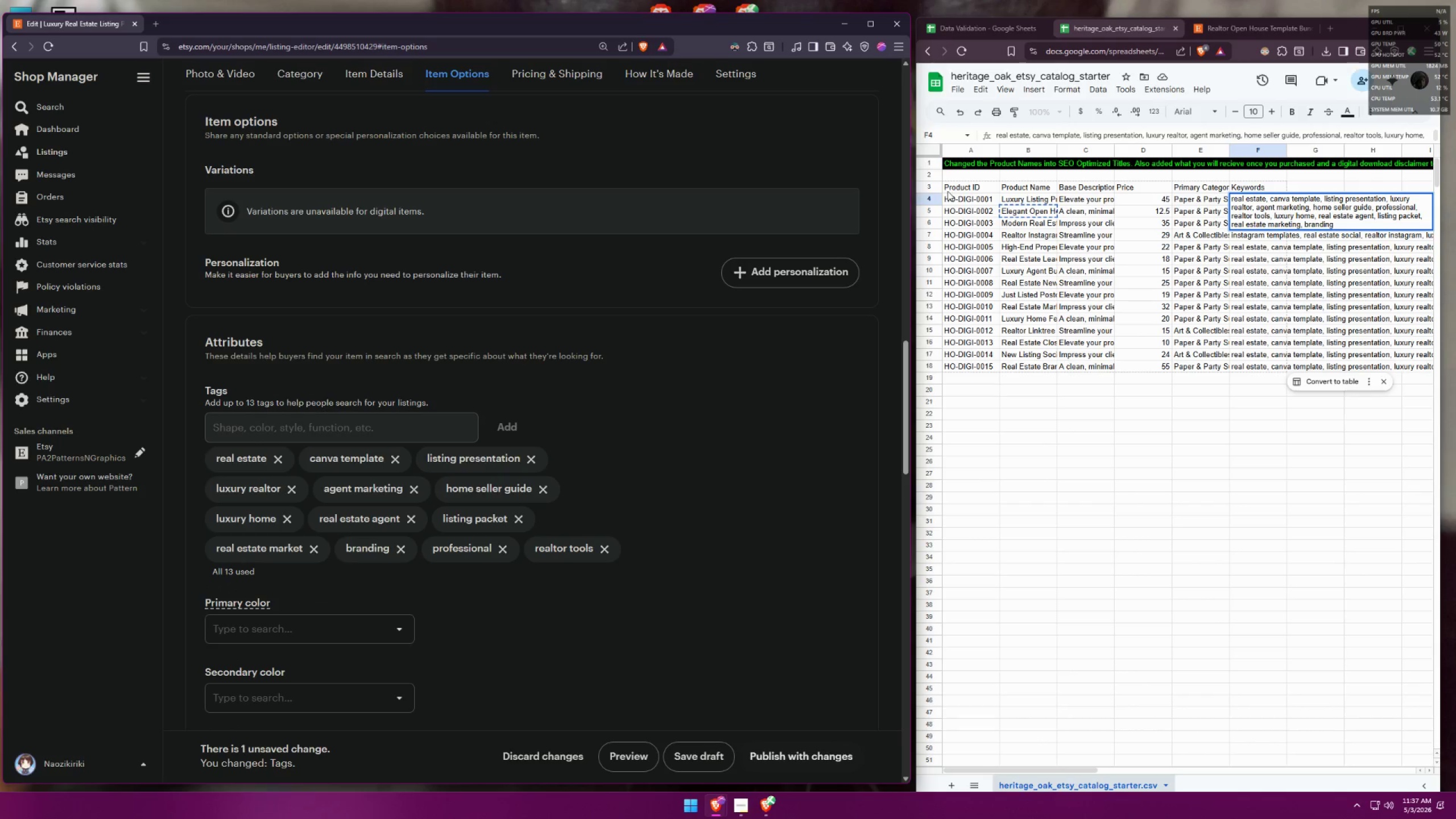 
wait(7.47)
 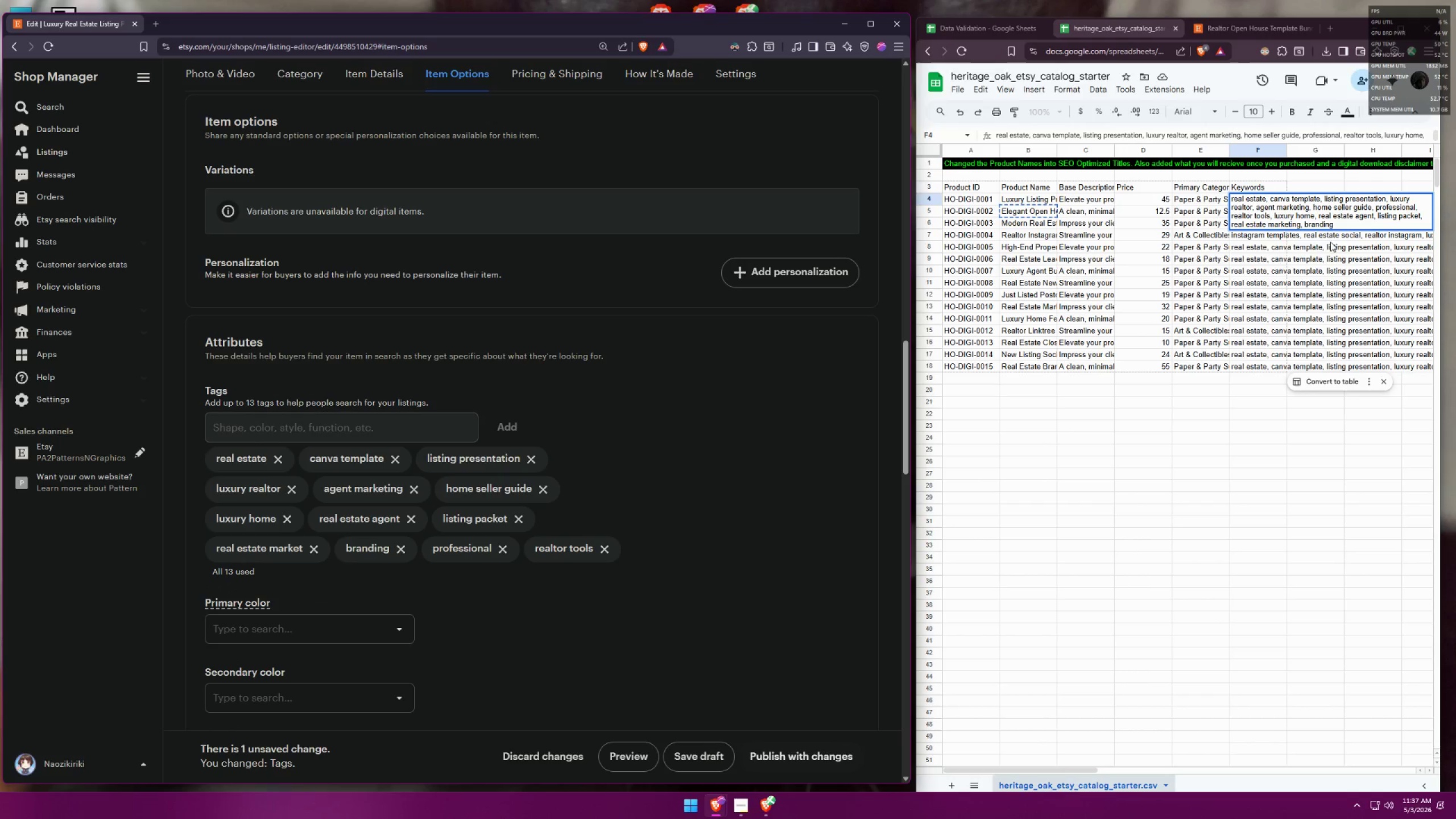 
left_click([694, 747])
 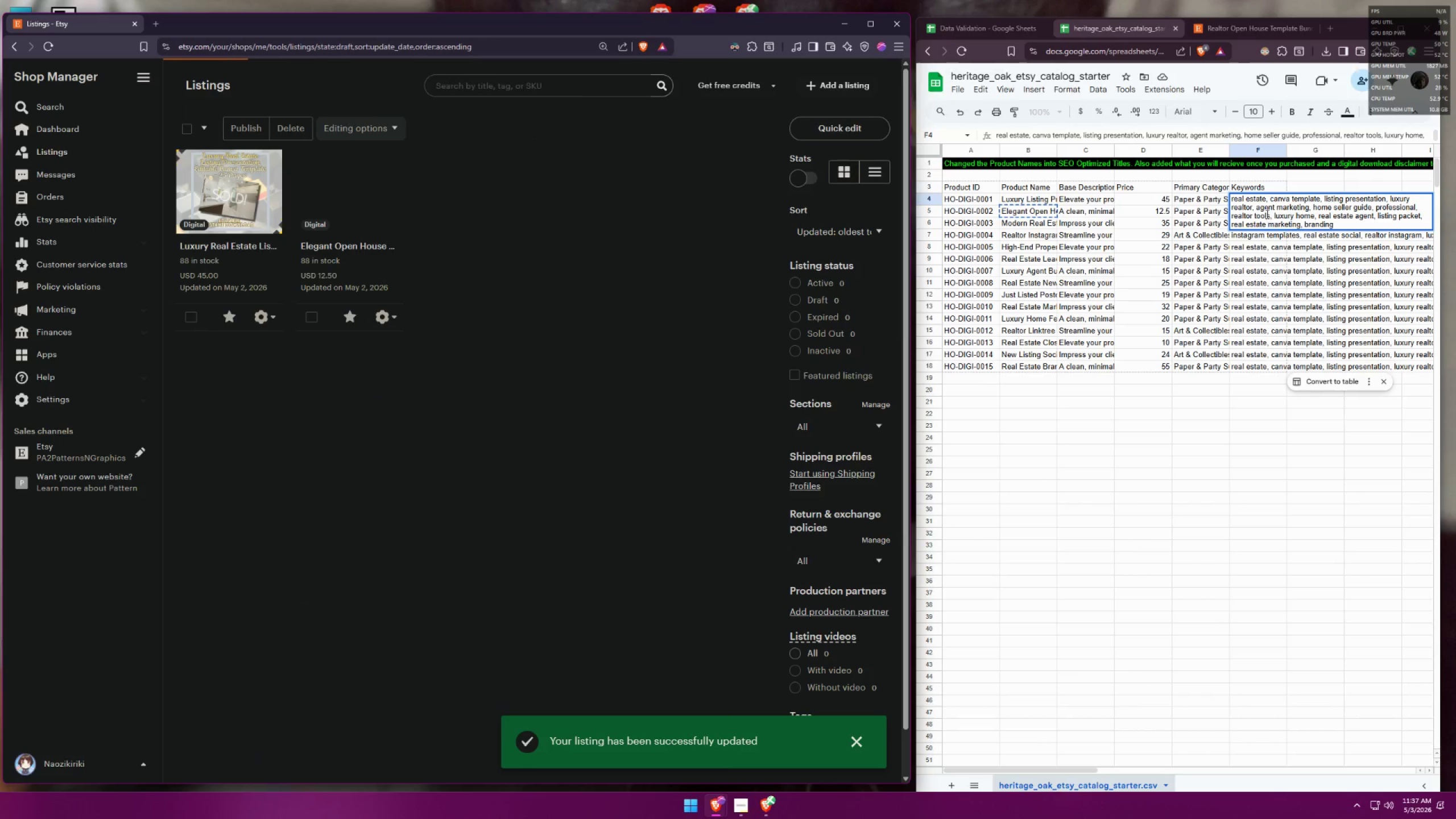 
left_click([1274, 179])
 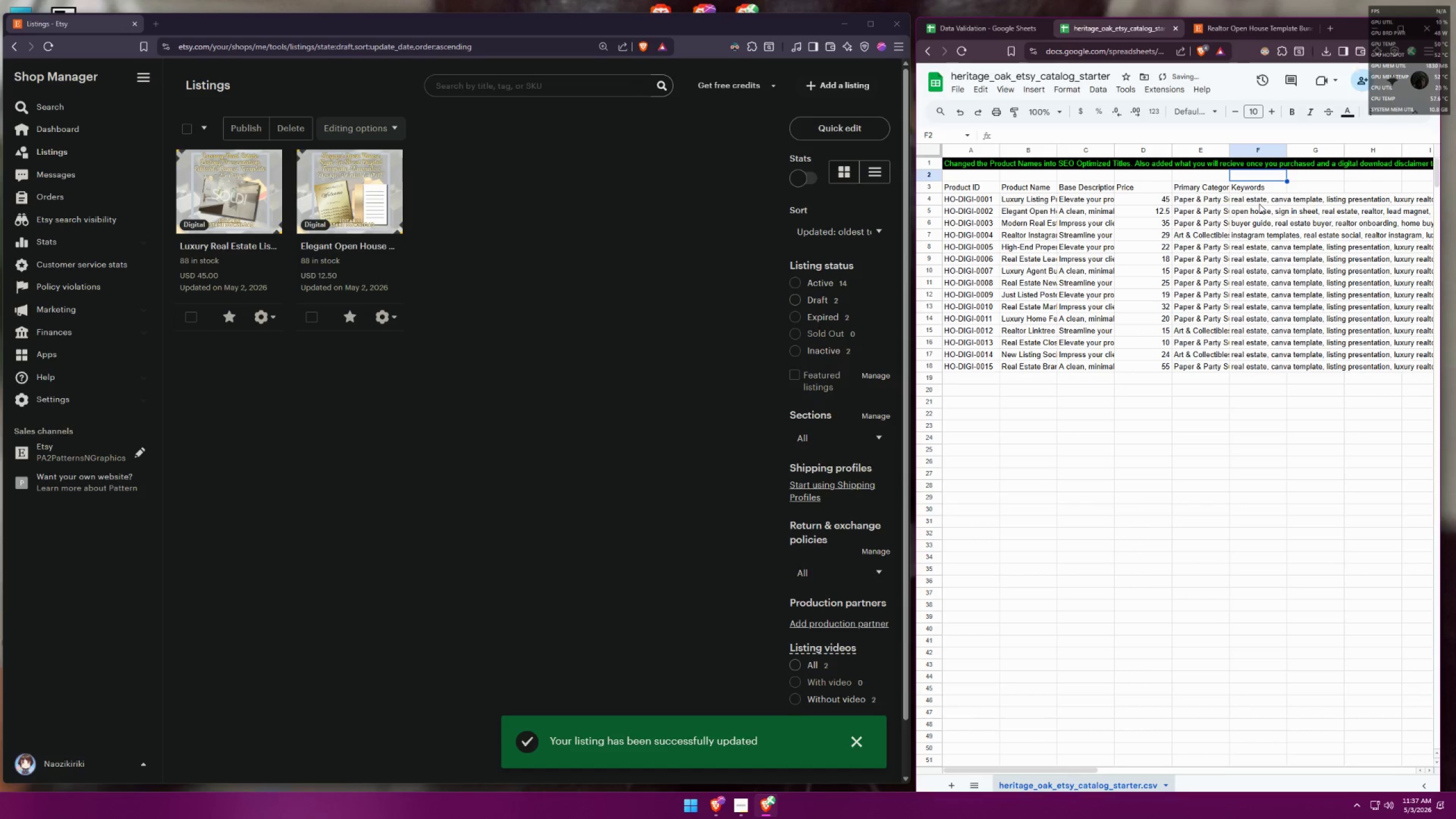 
double_click([1255, 202])
 